 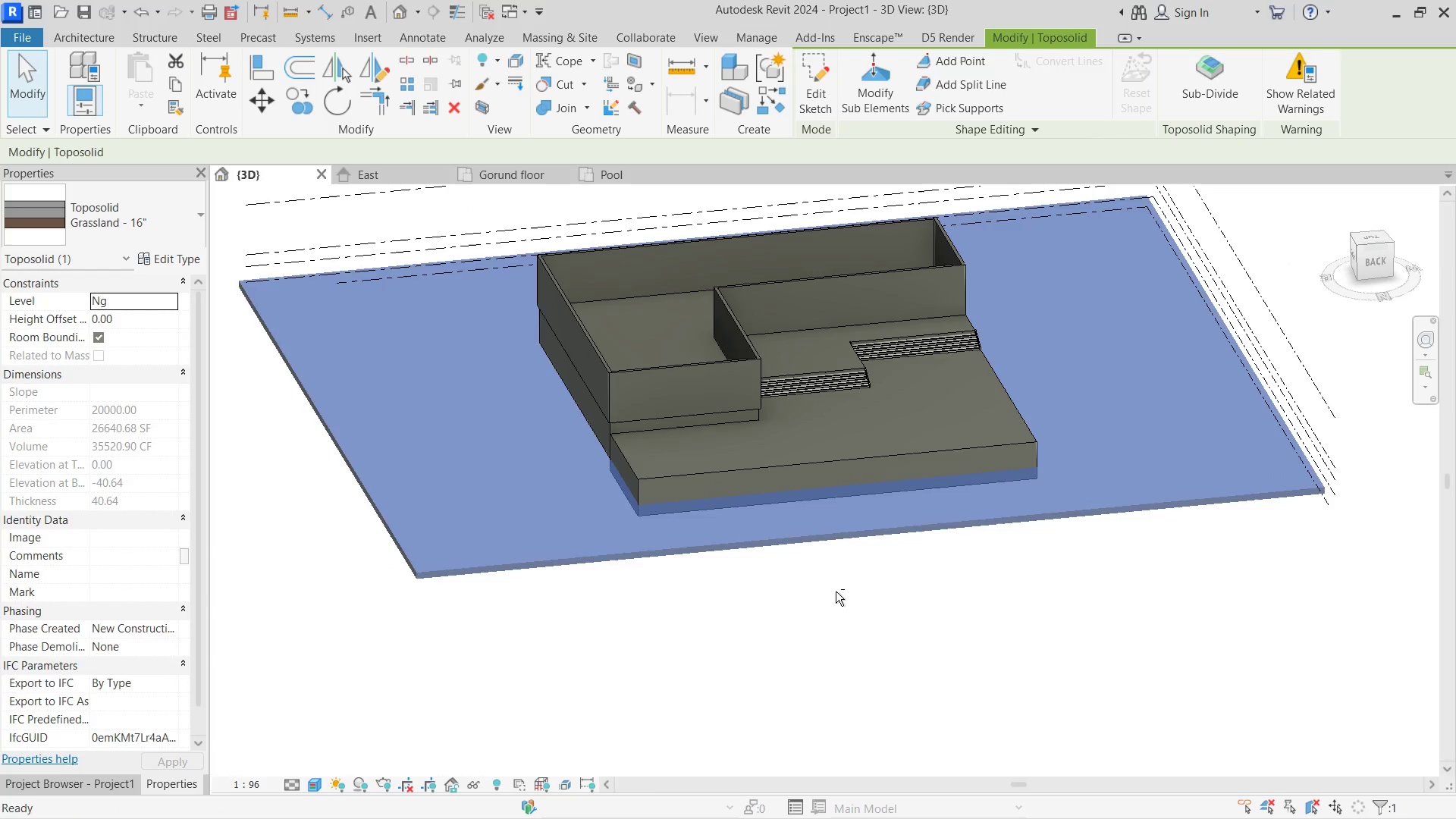 
left_click([836, 592])
 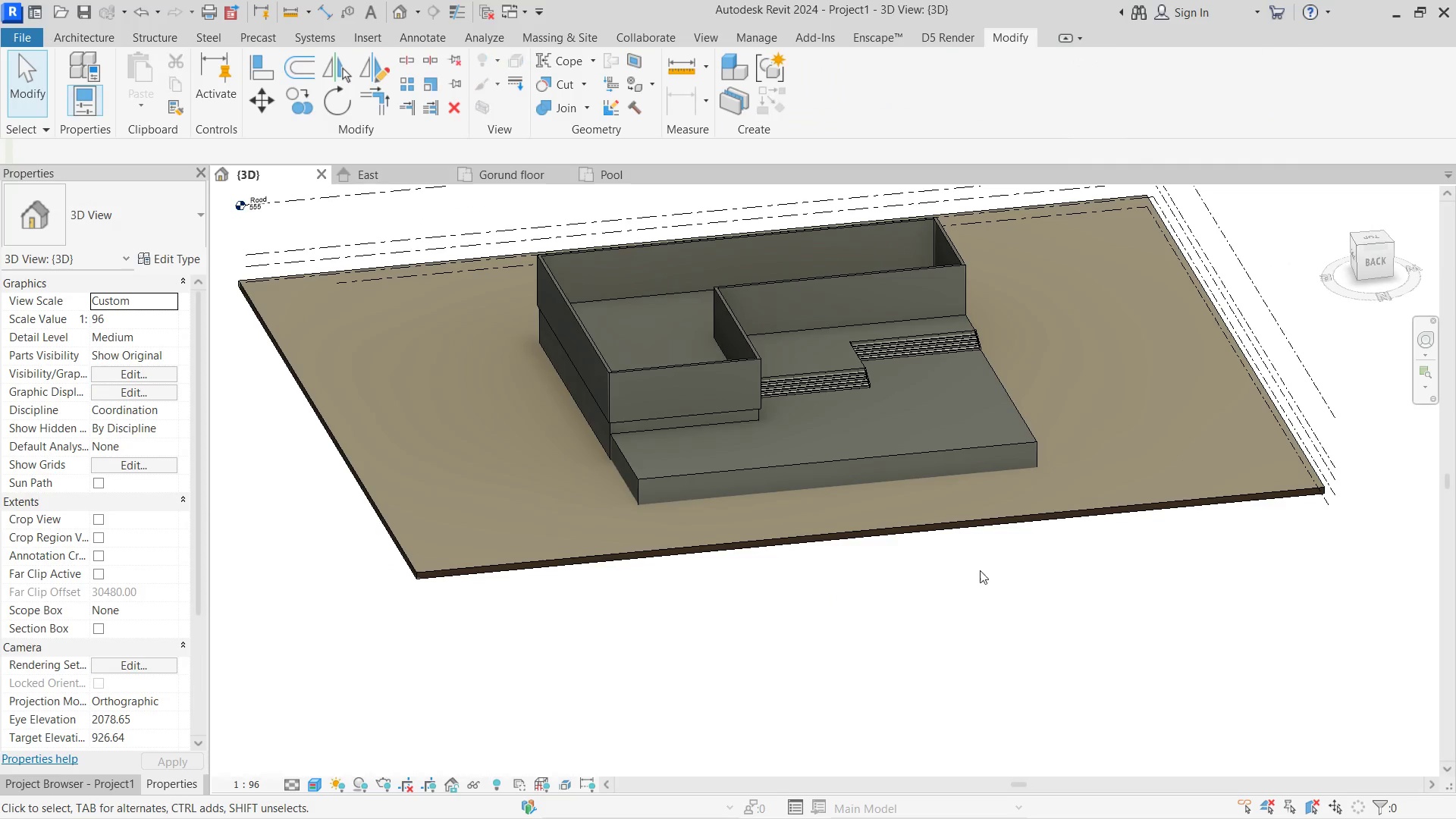 
hold_key(key=ShiftLeft, duration=1.38)
 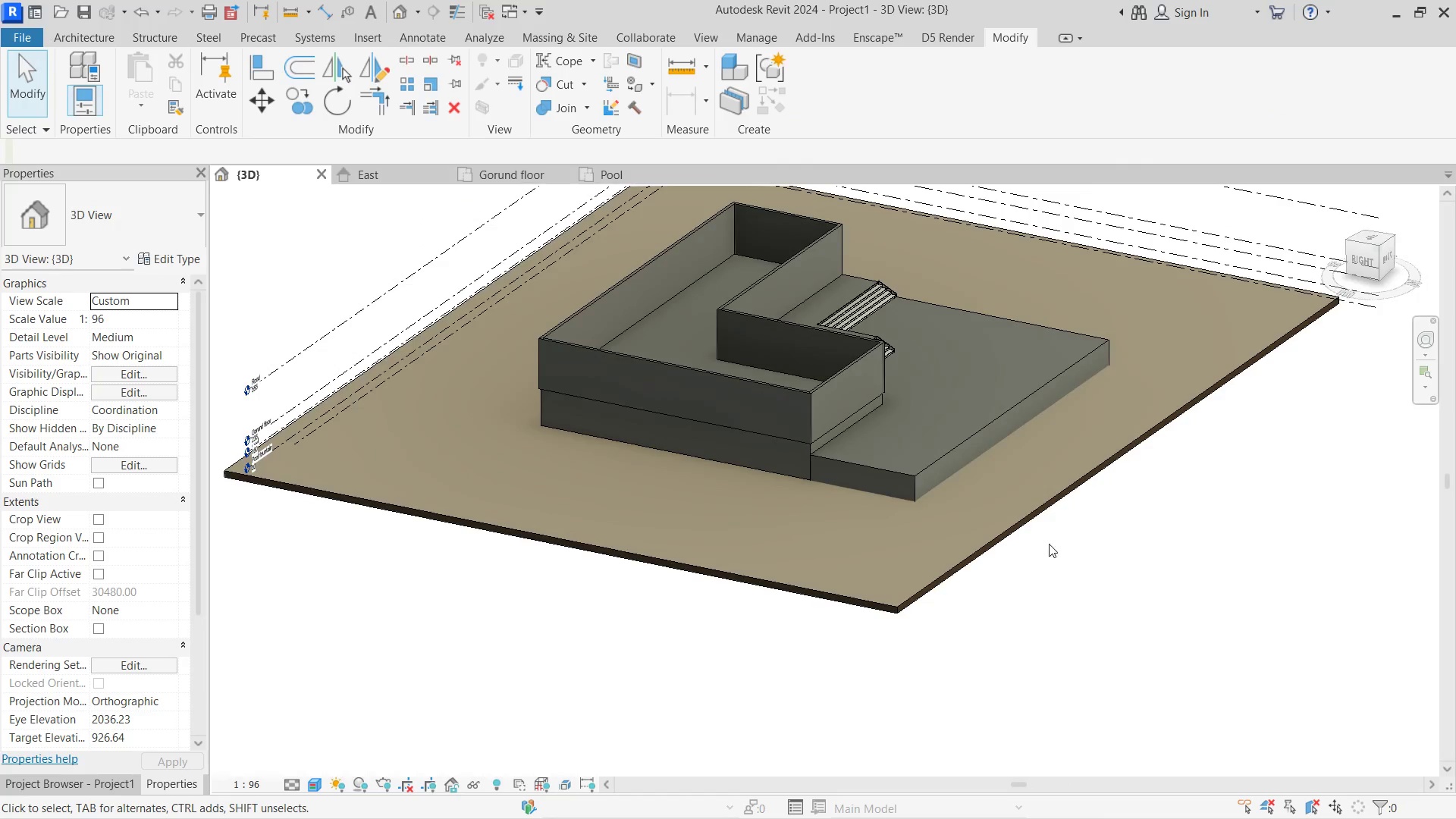 
scroll: coordinate [1039, 537], scroll_direction: up, amount: 2.0
 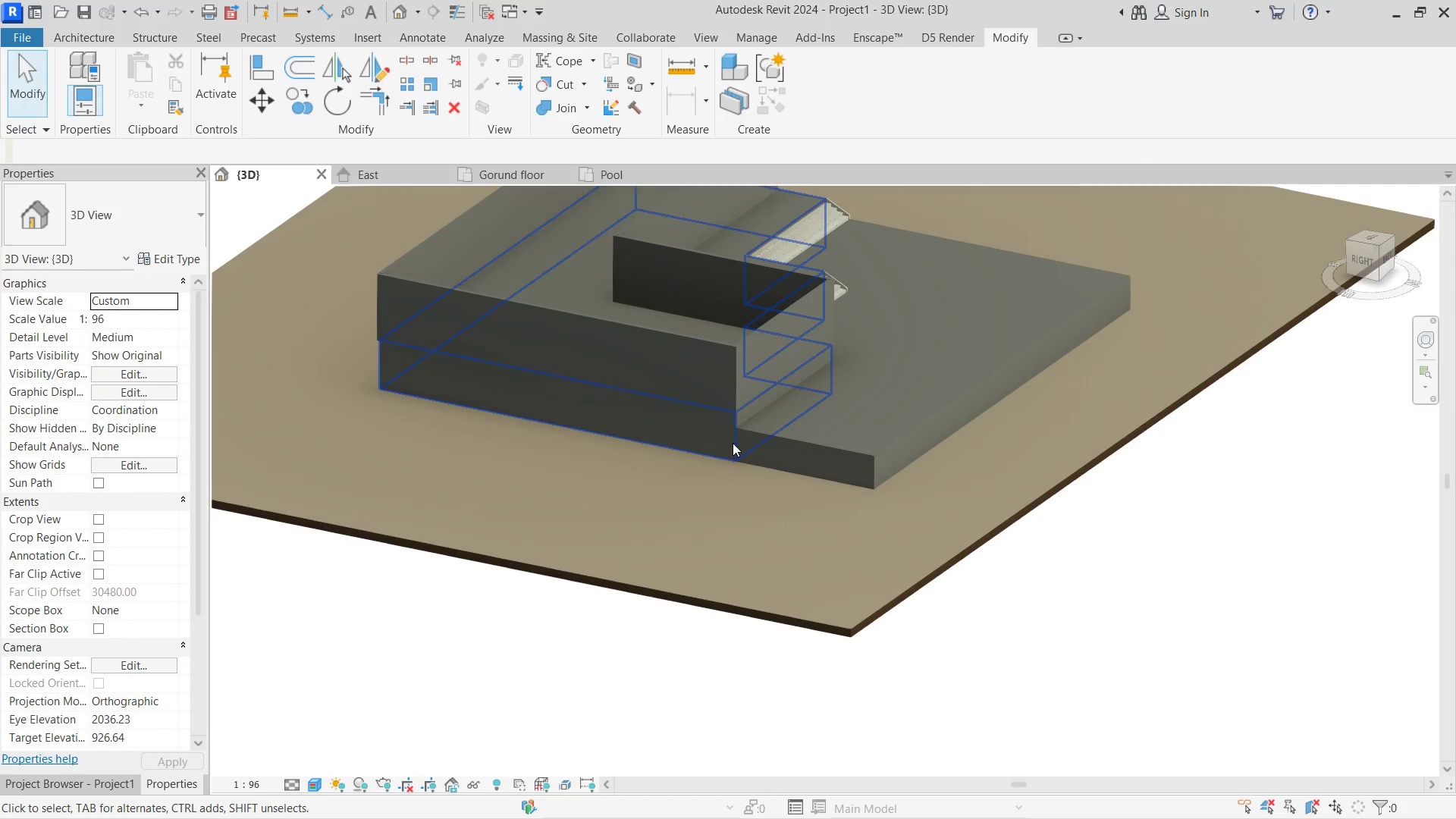 
hold_key(key=ShiftLeft, duration=0.91)
 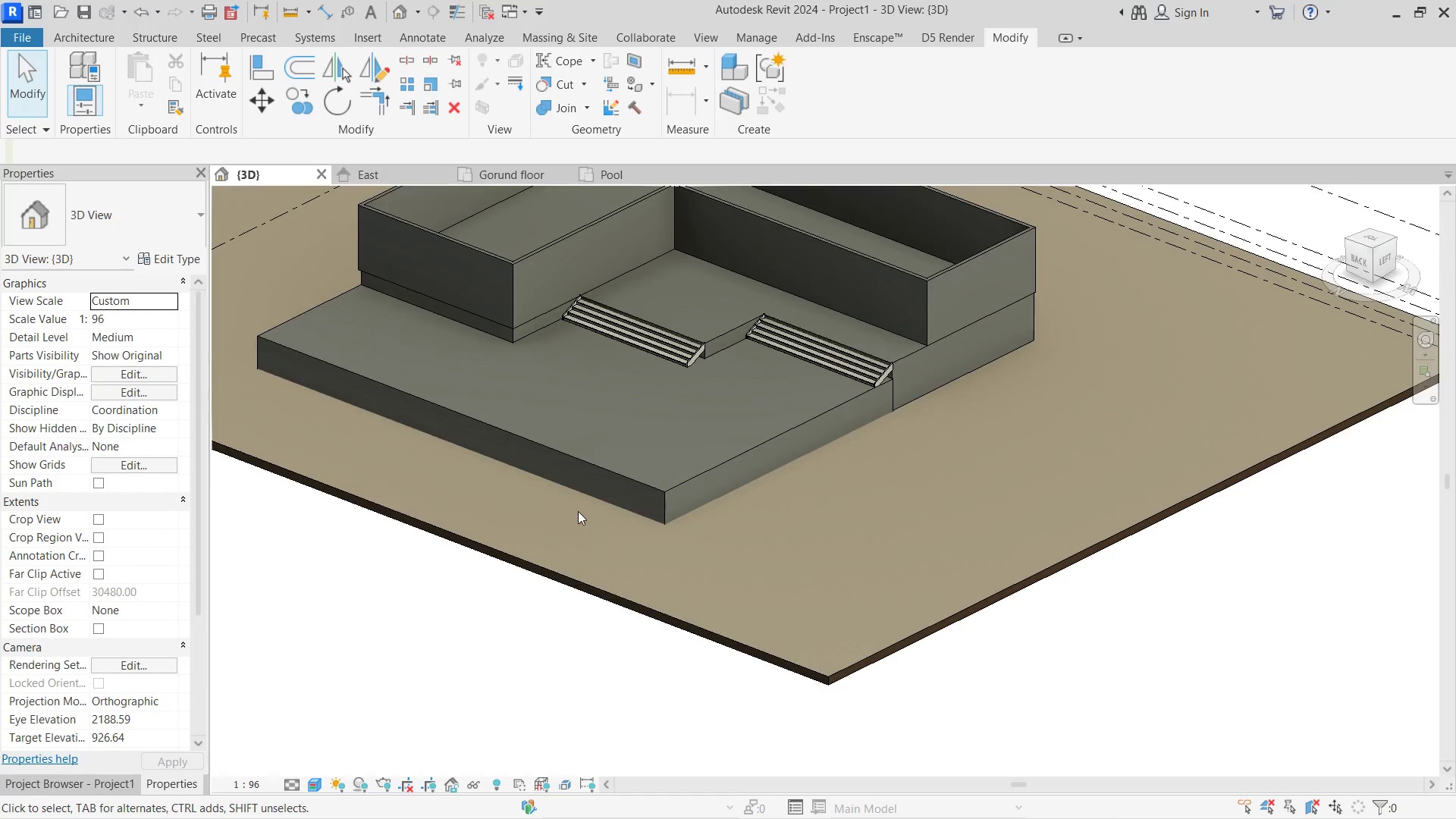 
hold_key(key=ShiftLeft, duration=1.74)
 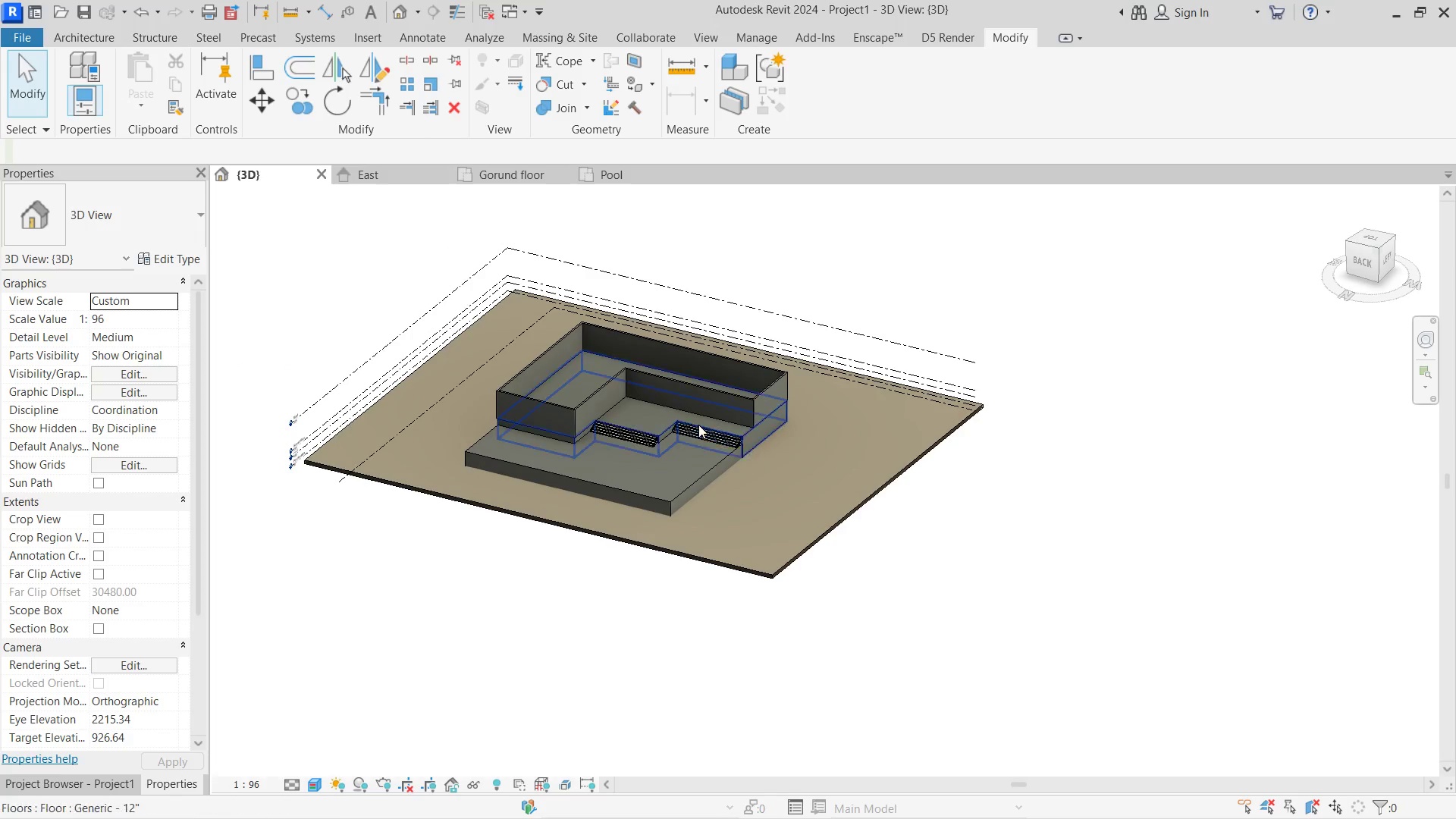 
scroll: coordinate [619, 504], scroll_direction: down, amount: 5.0
 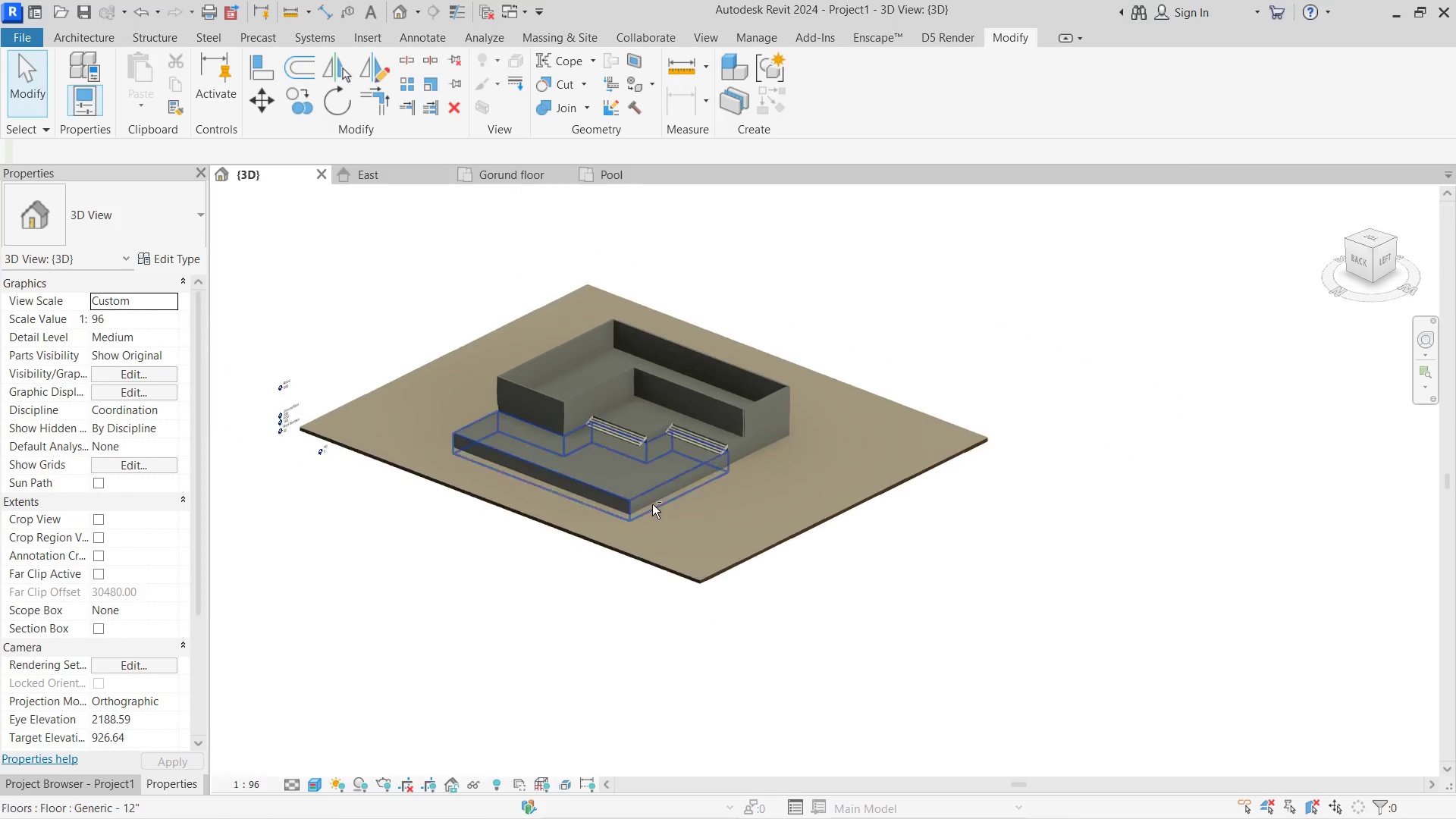 
hold_key(key=ShiftLeft, duration=1.27)
 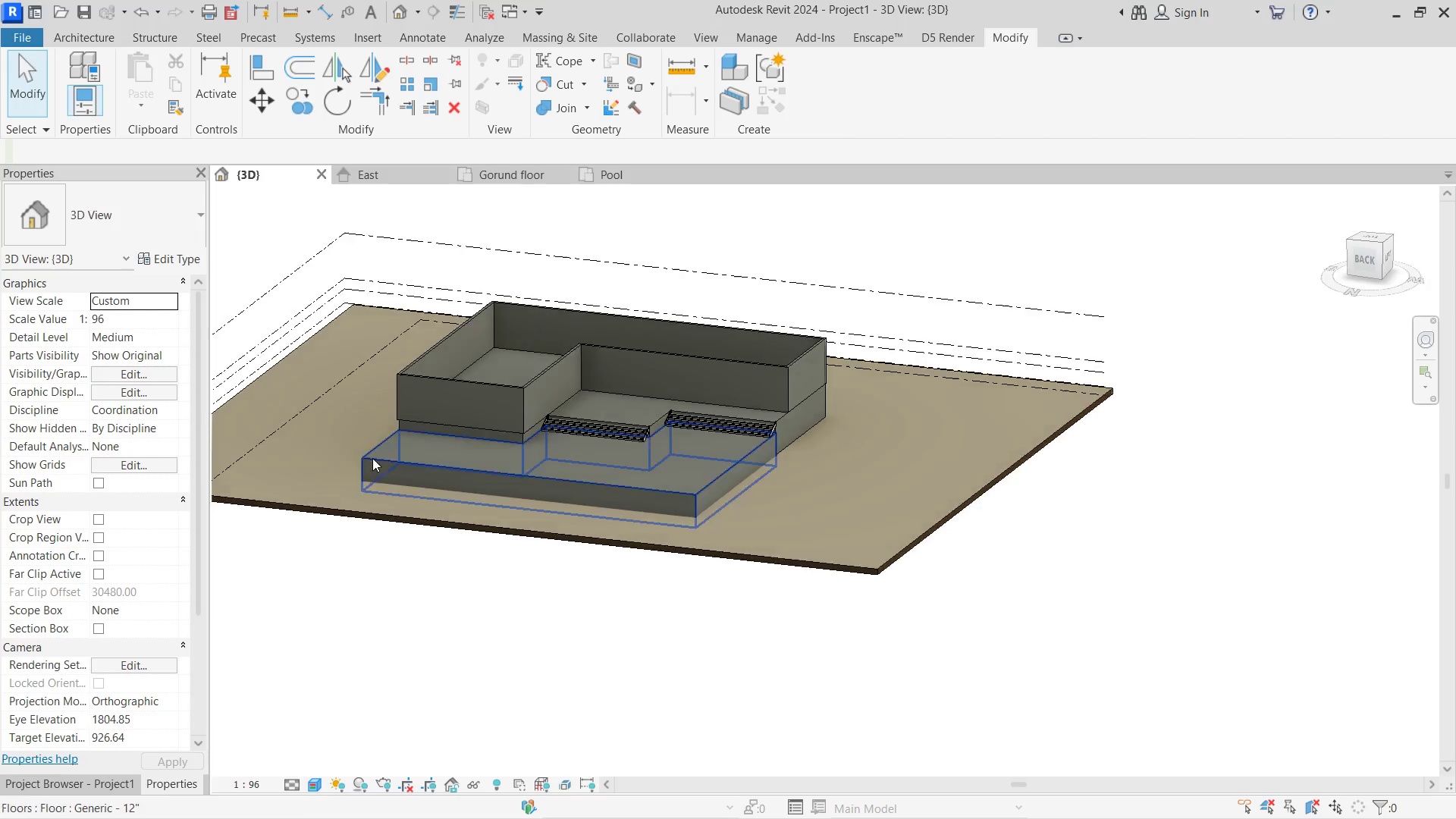 
scroll: coordinate [374, 455], scroll_direction: up, amount: 5.0
 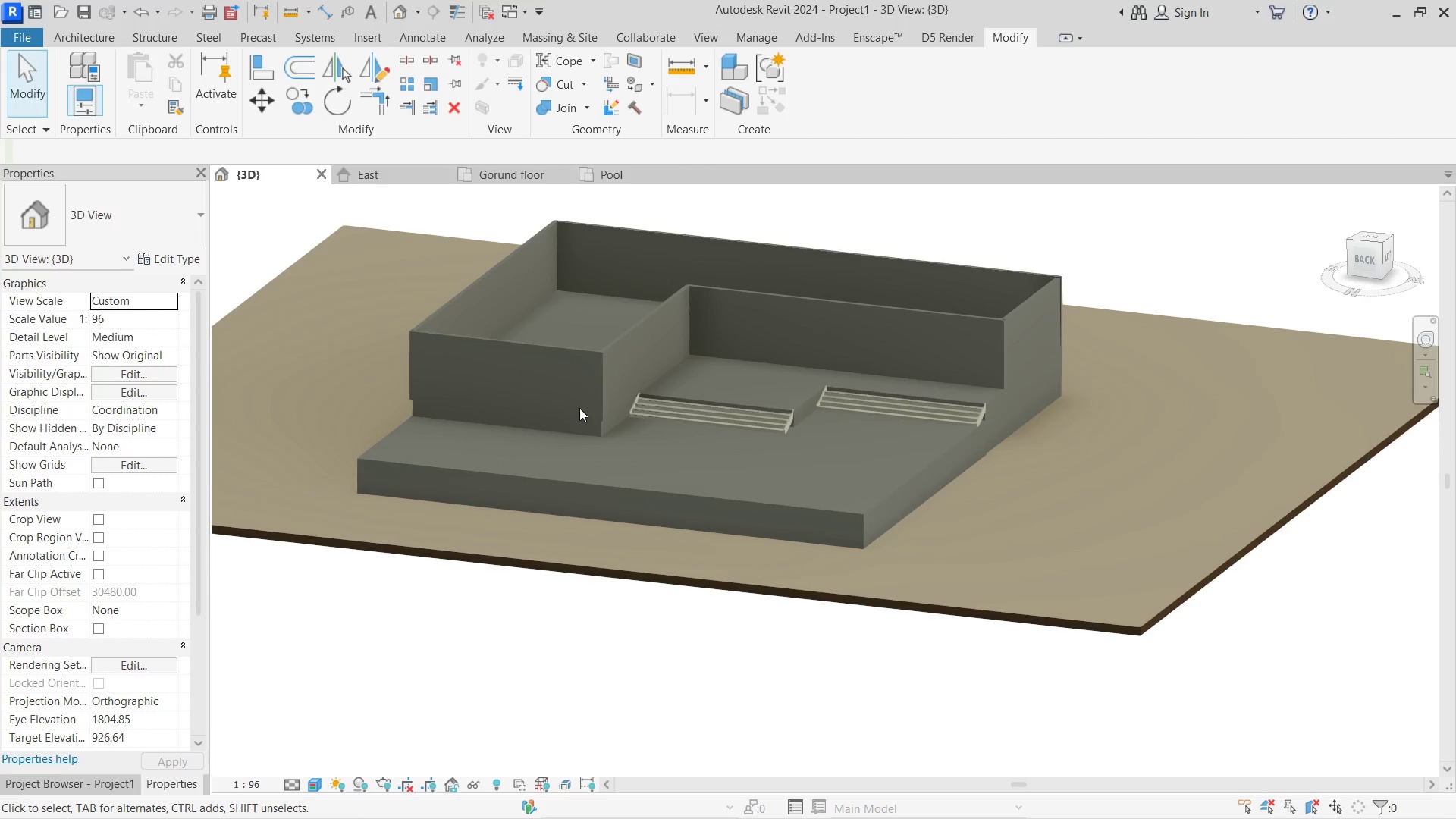 
type(al)
 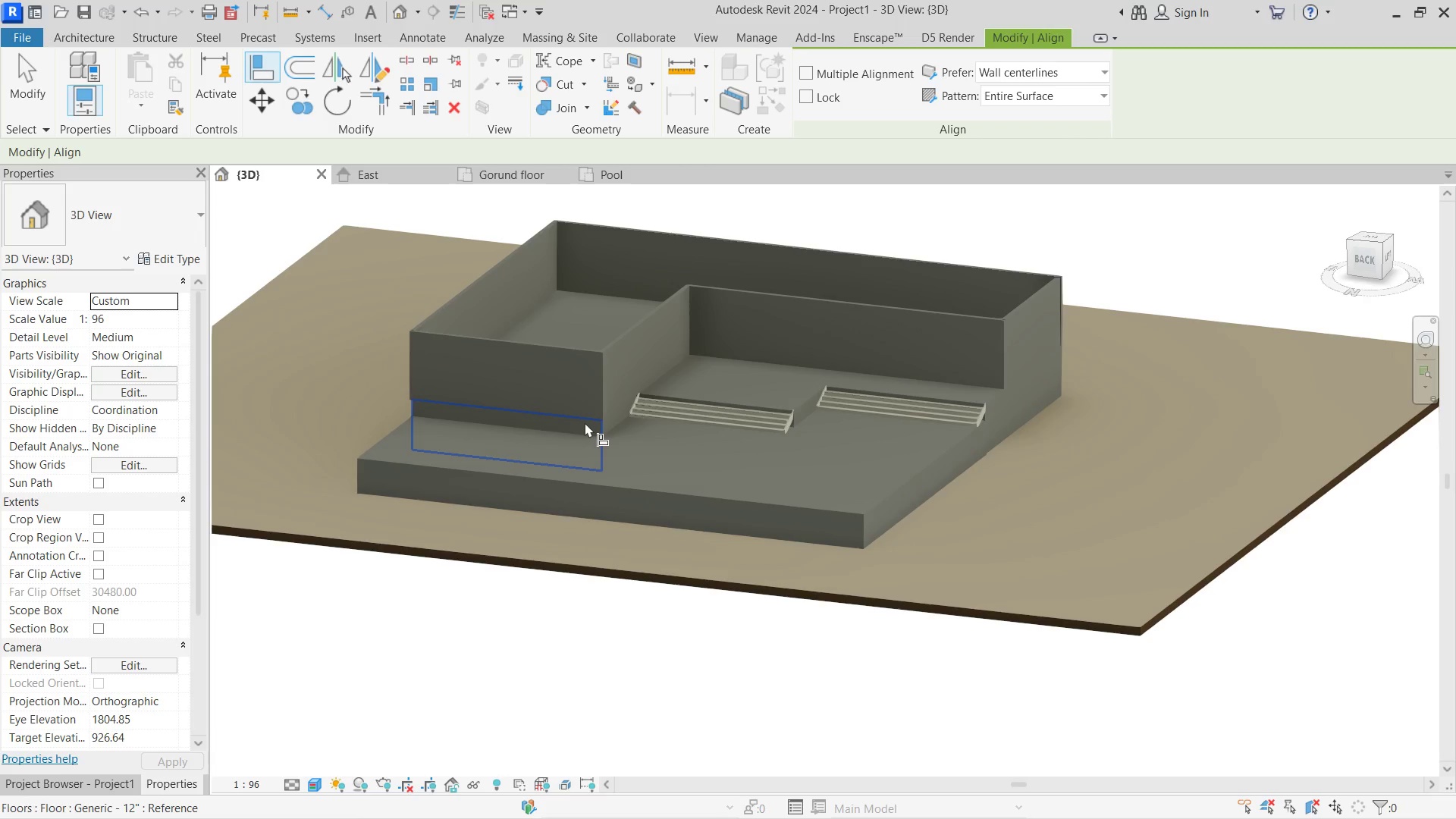 
left_click([585, 422])
 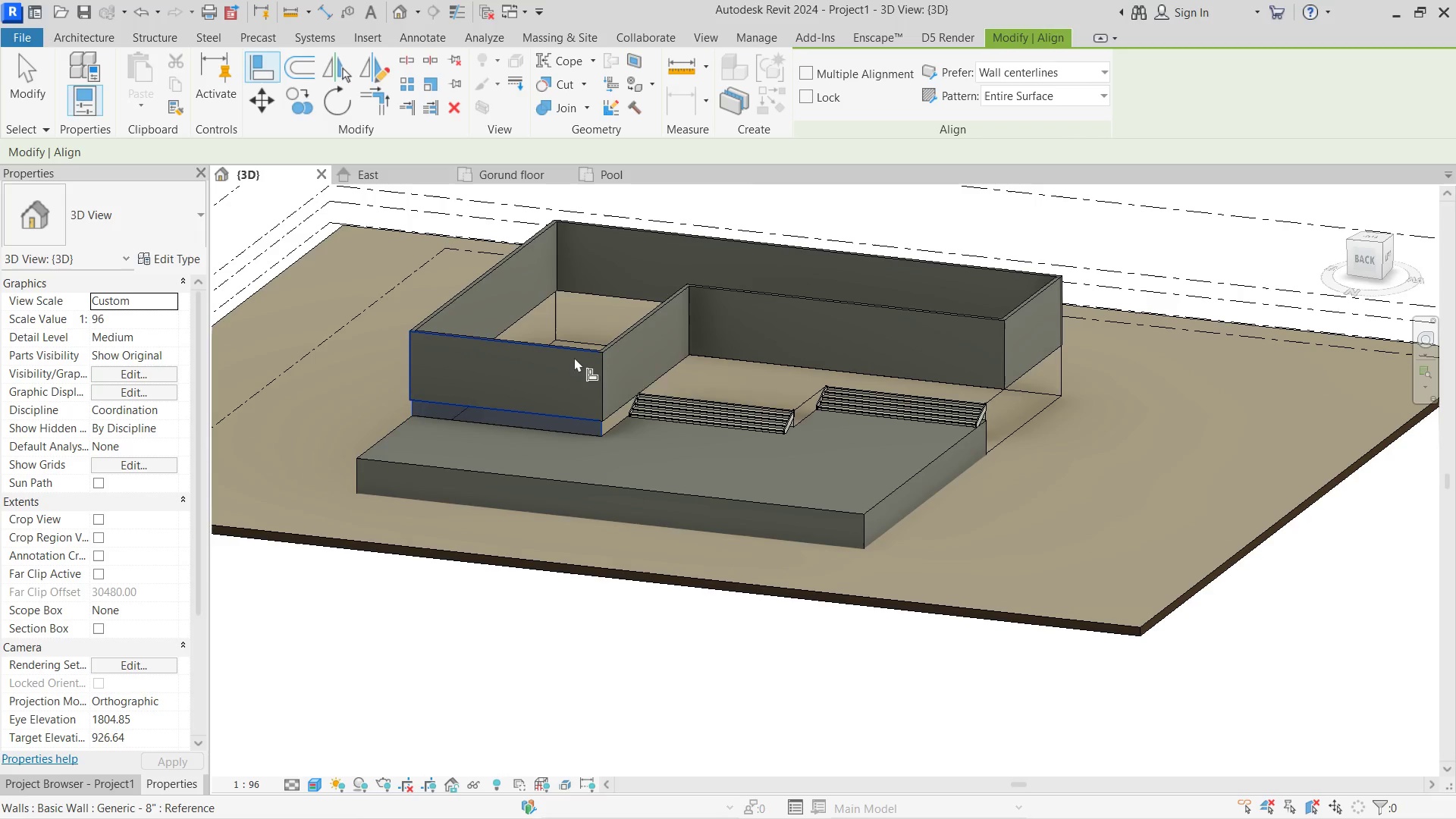 
left_click([574, 357])
 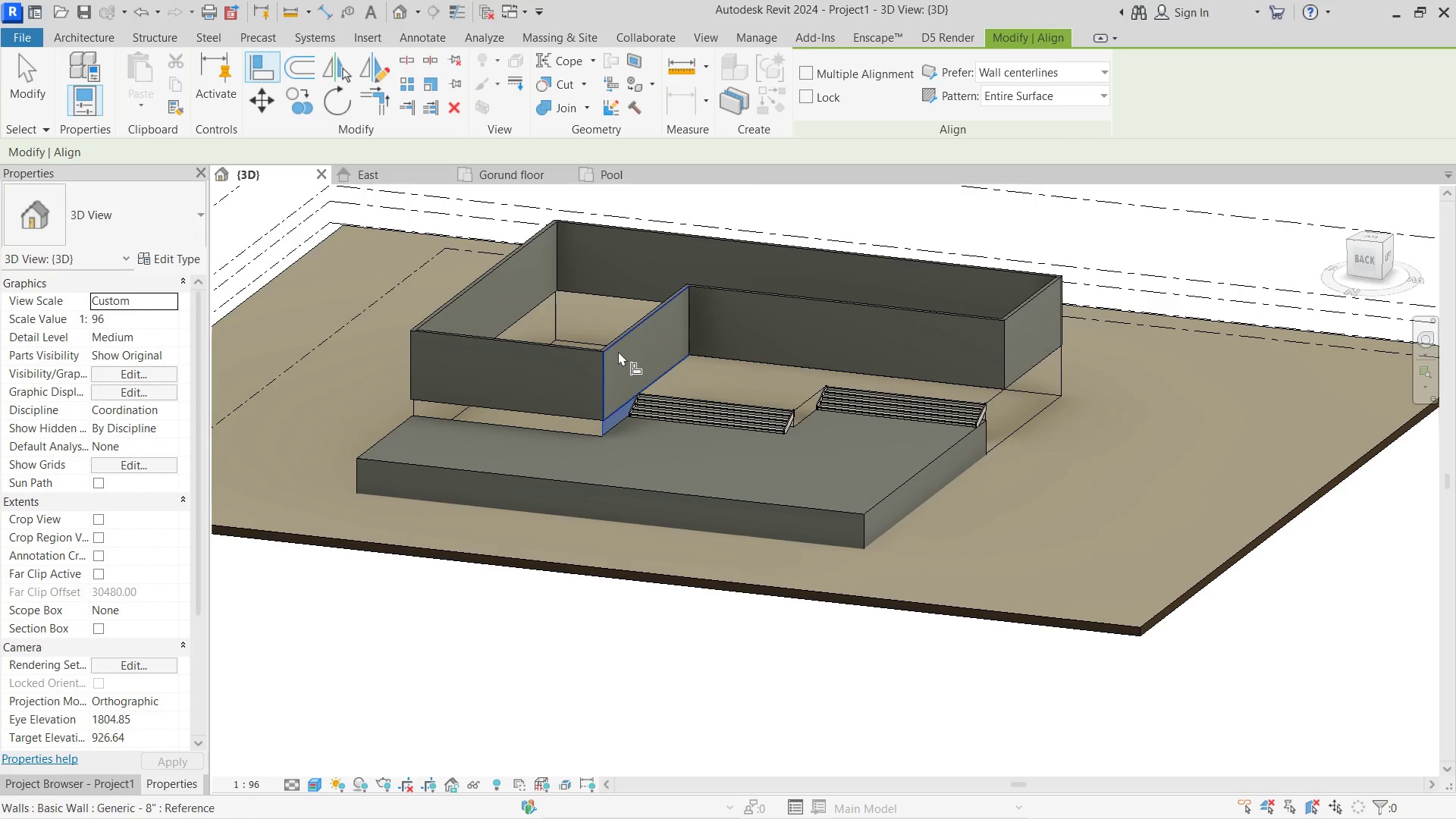 
left_click([619, 346])
 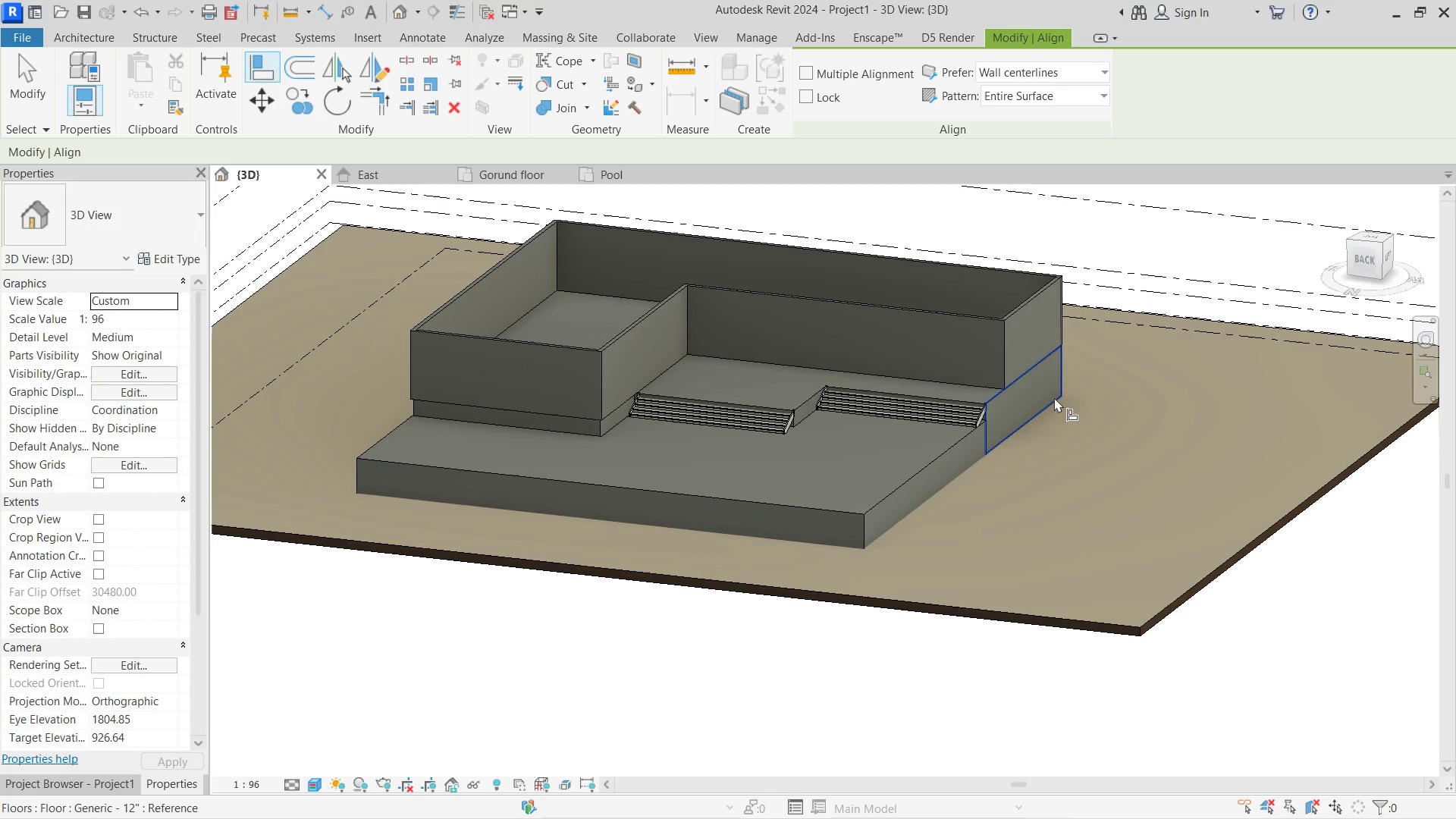 
left_click([1025, 311])
 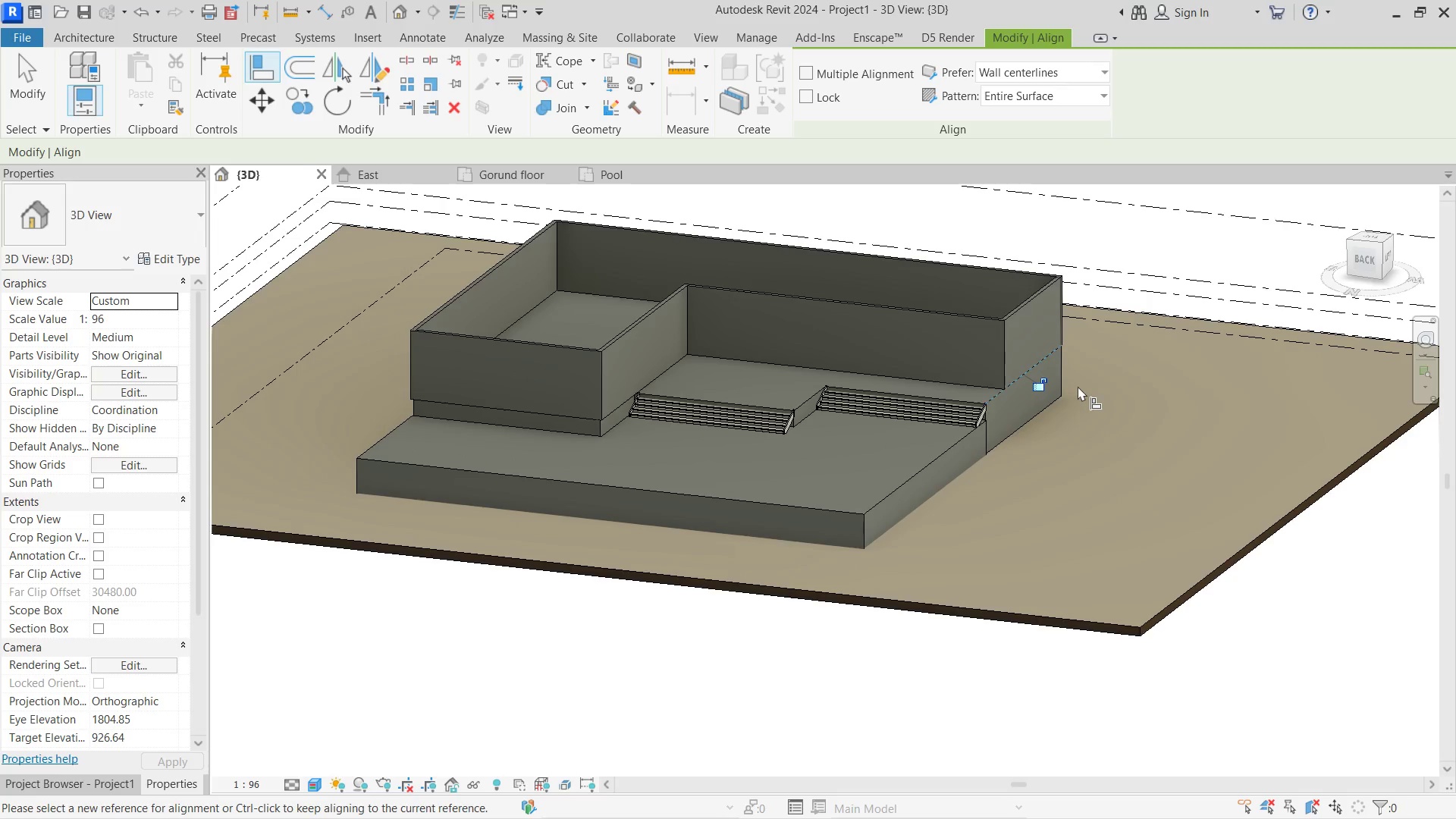 
hold_key(key=ShiftLeft, duration=0.66)
 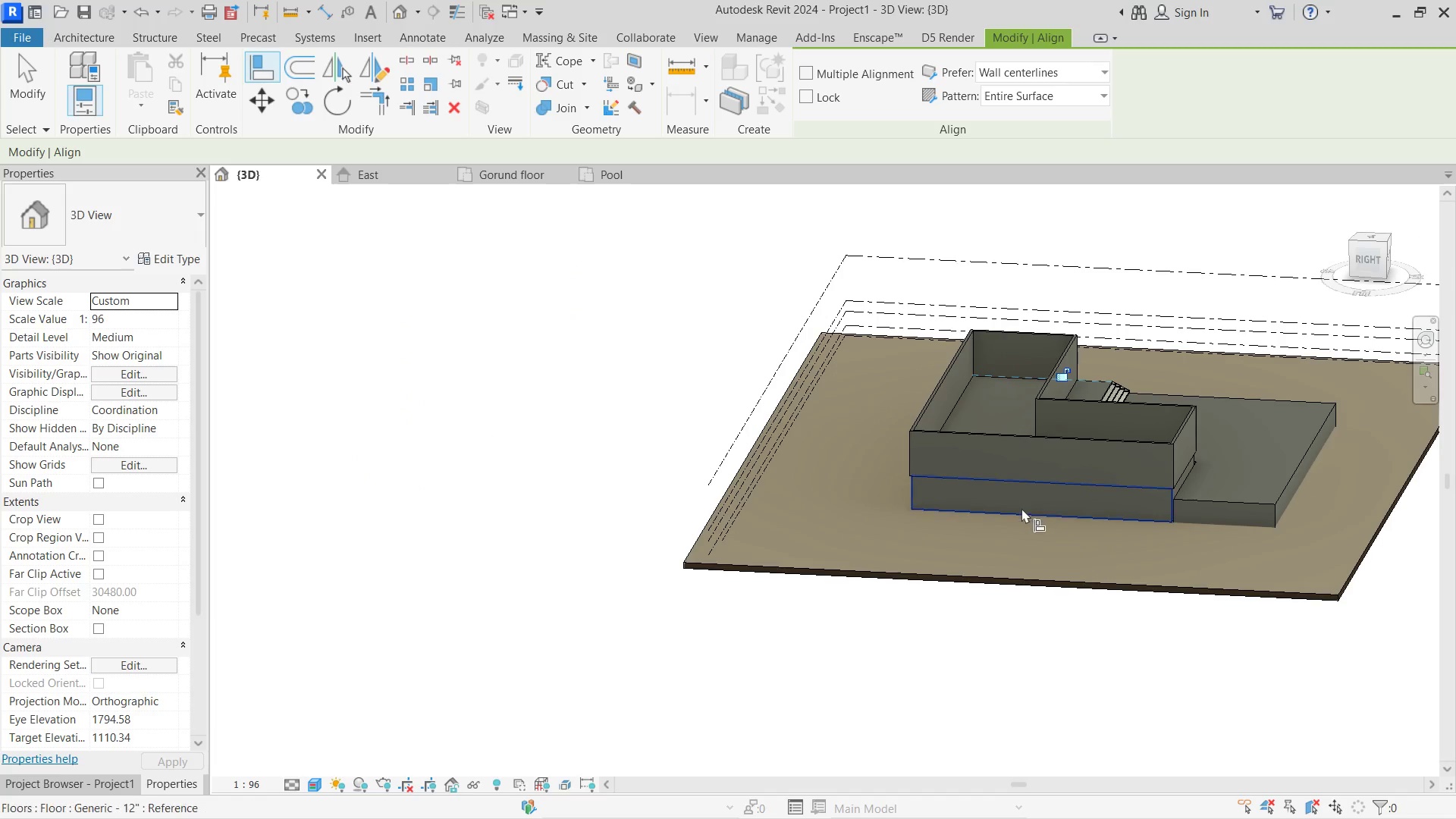 
scroll: coordinate [1078, 386], scroll_direction: down, amount: 2.0
 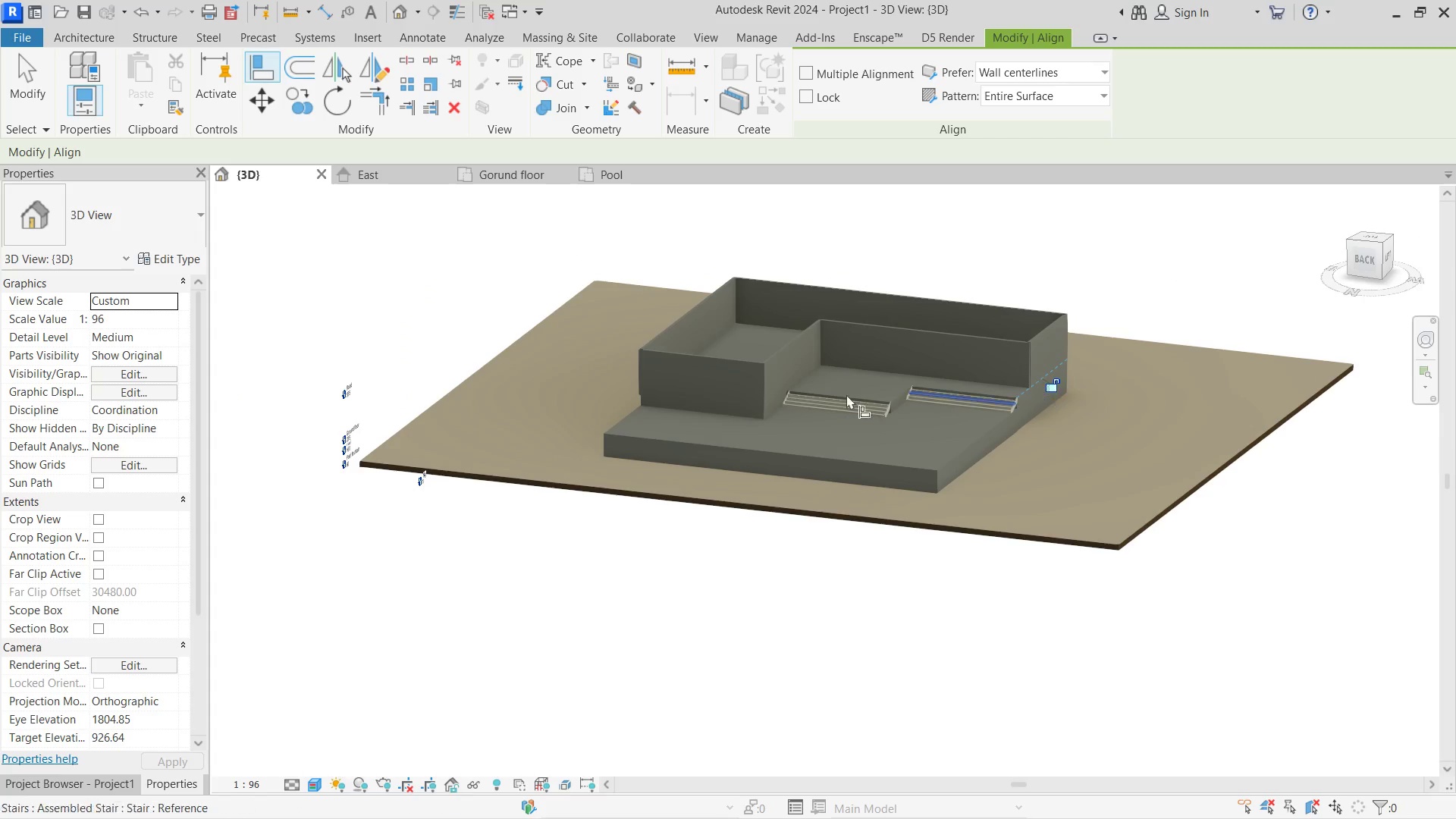 
left_click([1021, 508])
 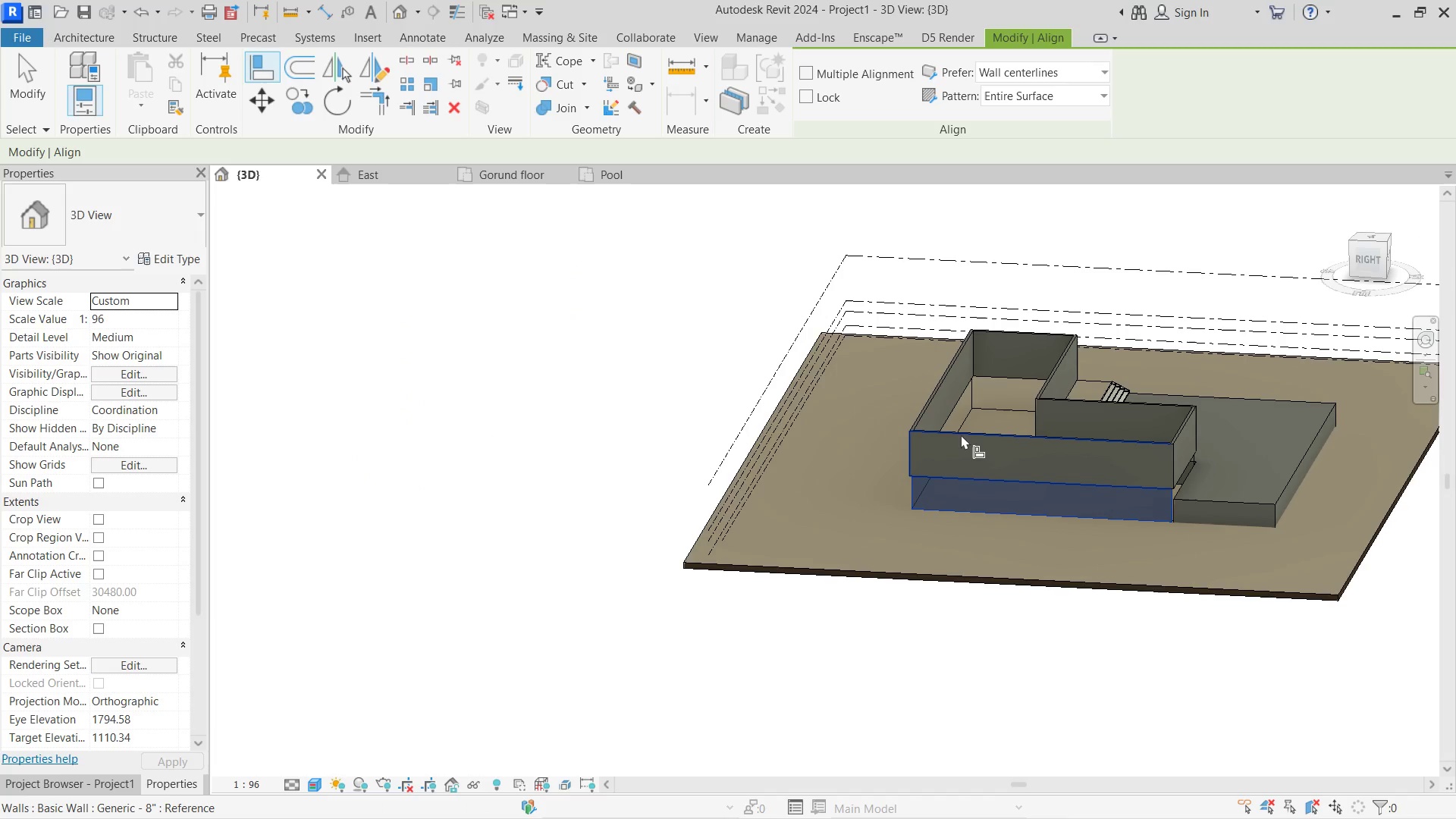 
left_click([961, 435])
 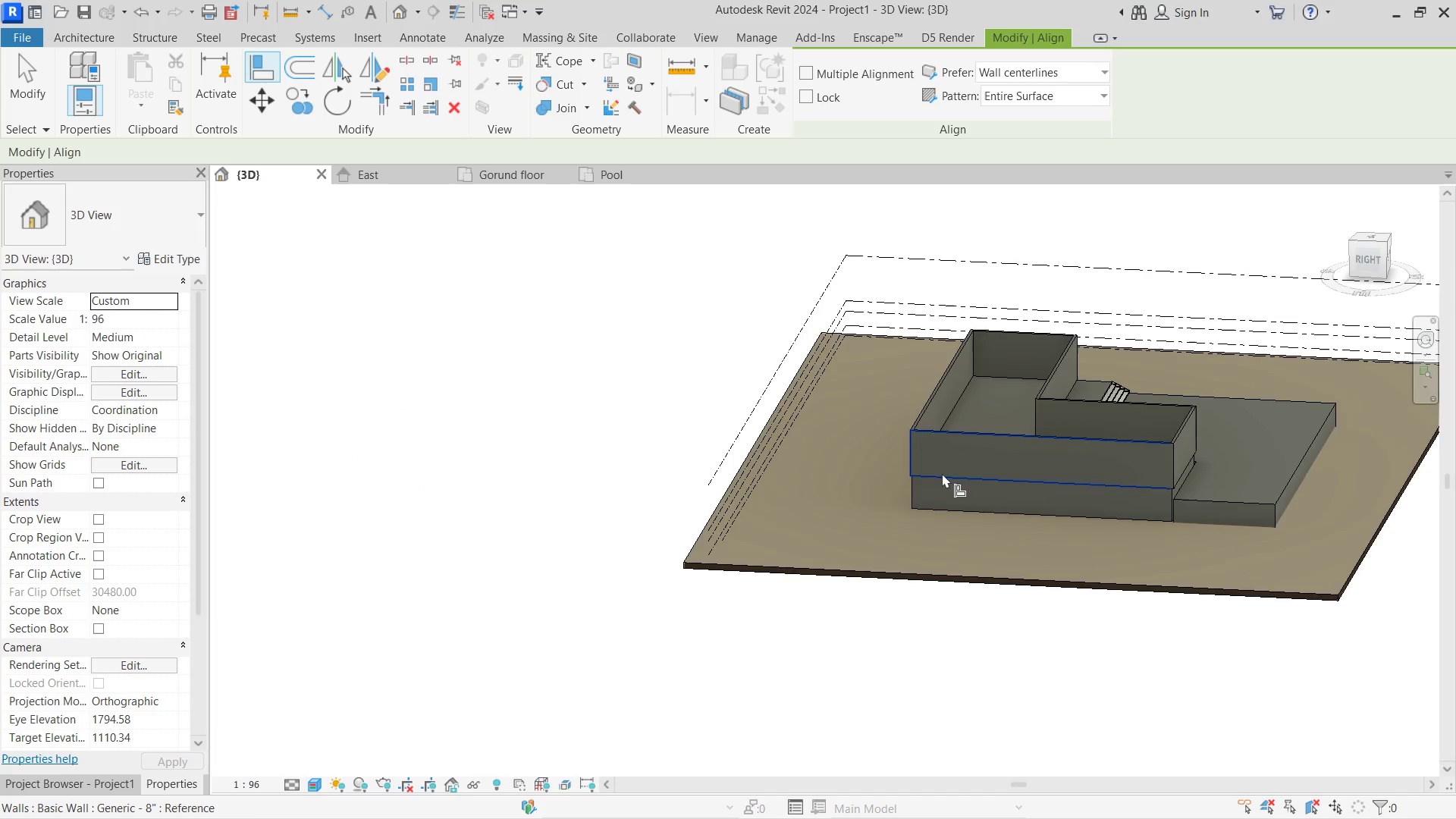 
hold_key(key=ShiftLeft, duration=0.55)
 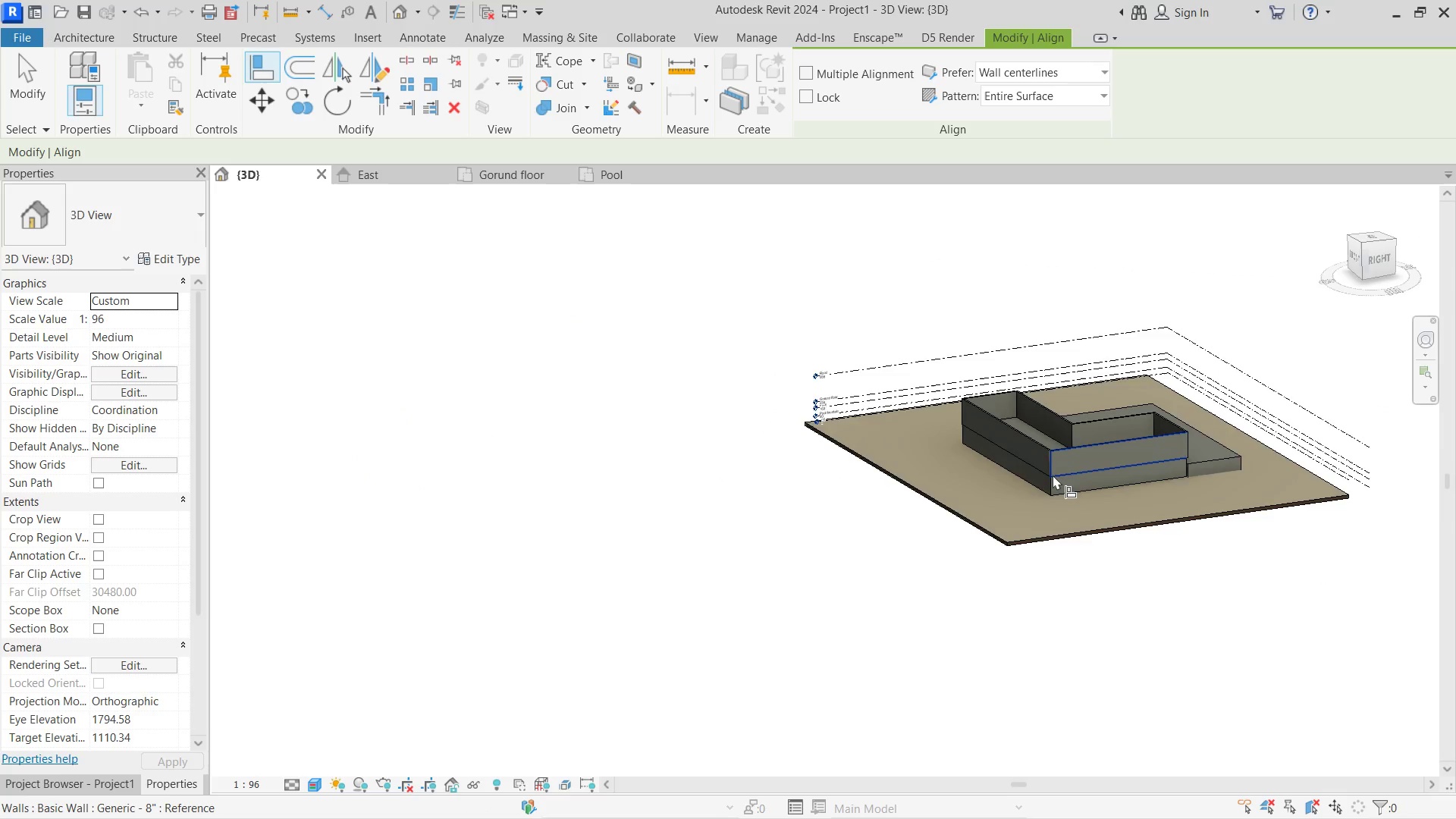 
scroll: coordinate [942, 473], scroll_direction: down, amount: 4.0
 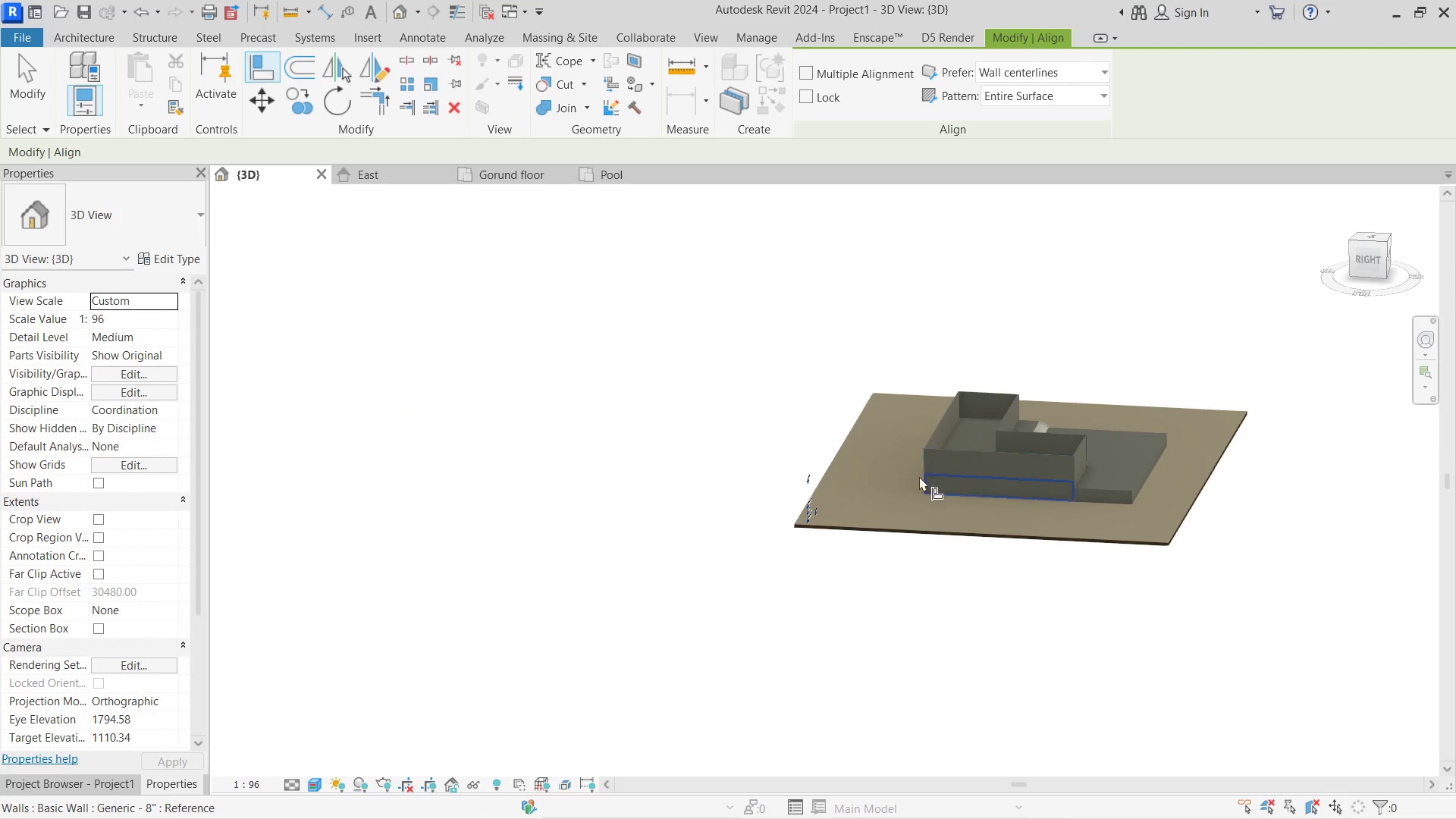 
scroll: coordinate [1025, 498], scroll_direction: up, amount: 7.0
 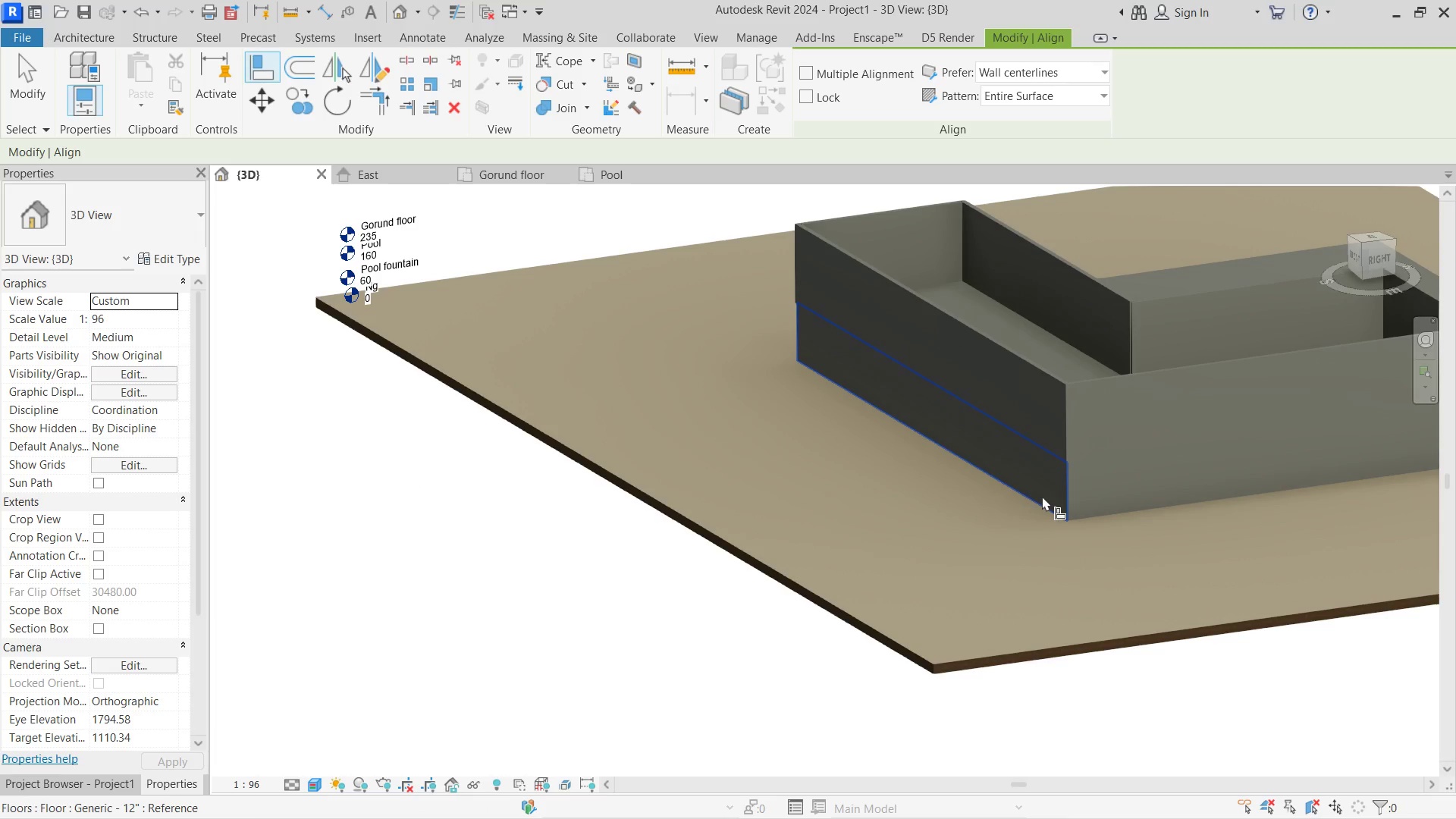 
left_click([1042, 496])
 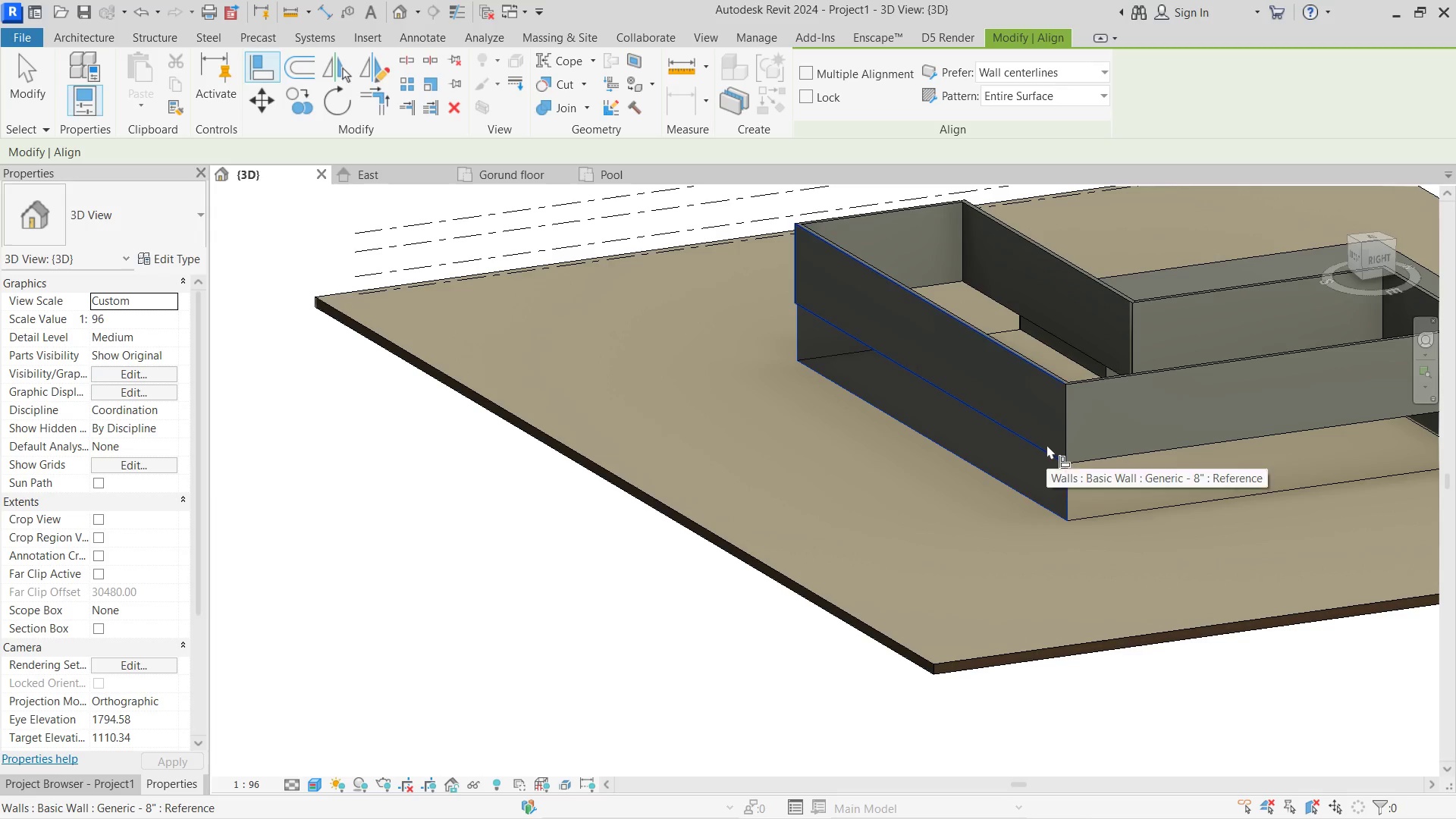 
left_click([1046, 444])
 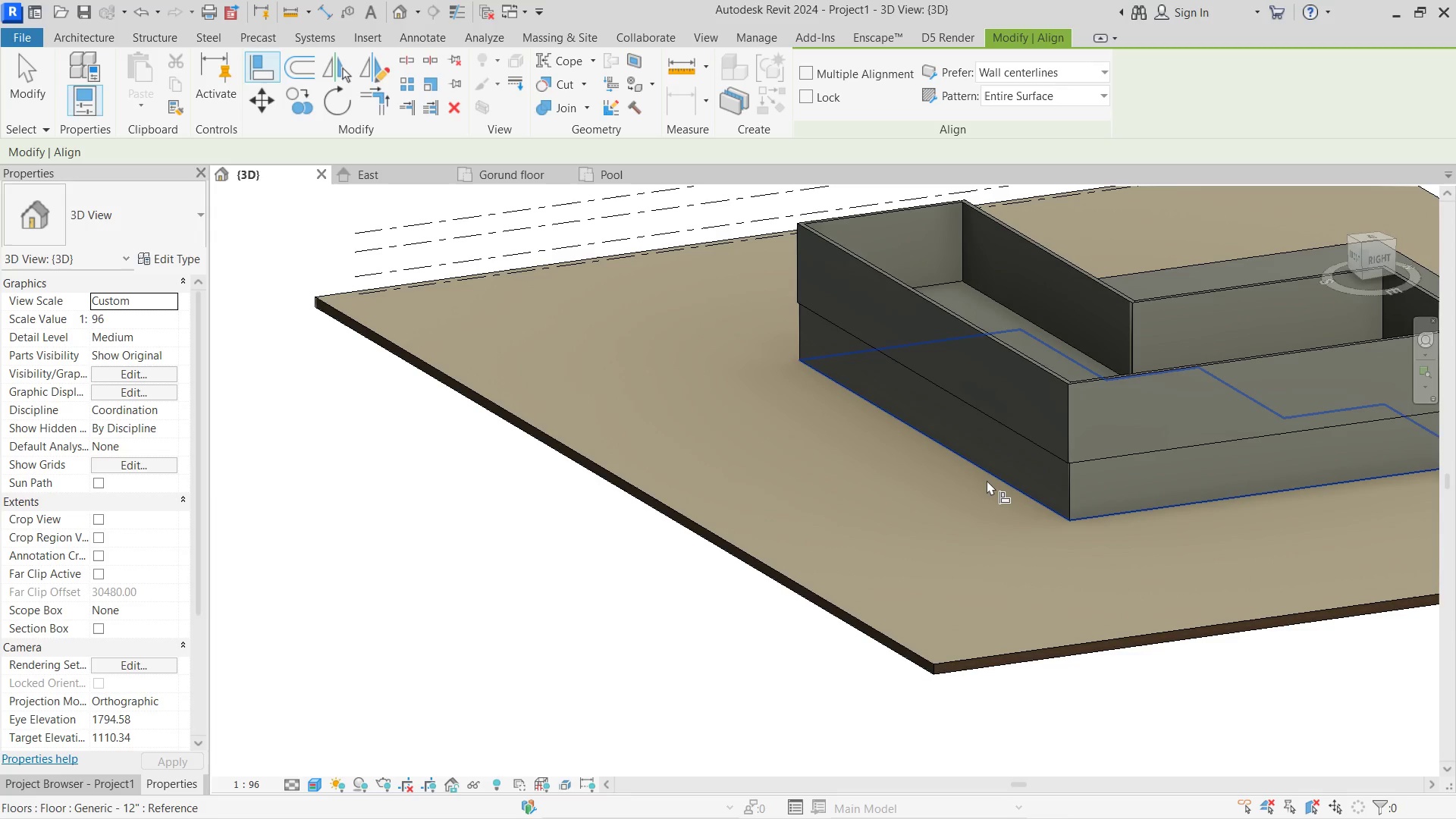 
hold_key(key=ShiftLeft, duration=0.86)
 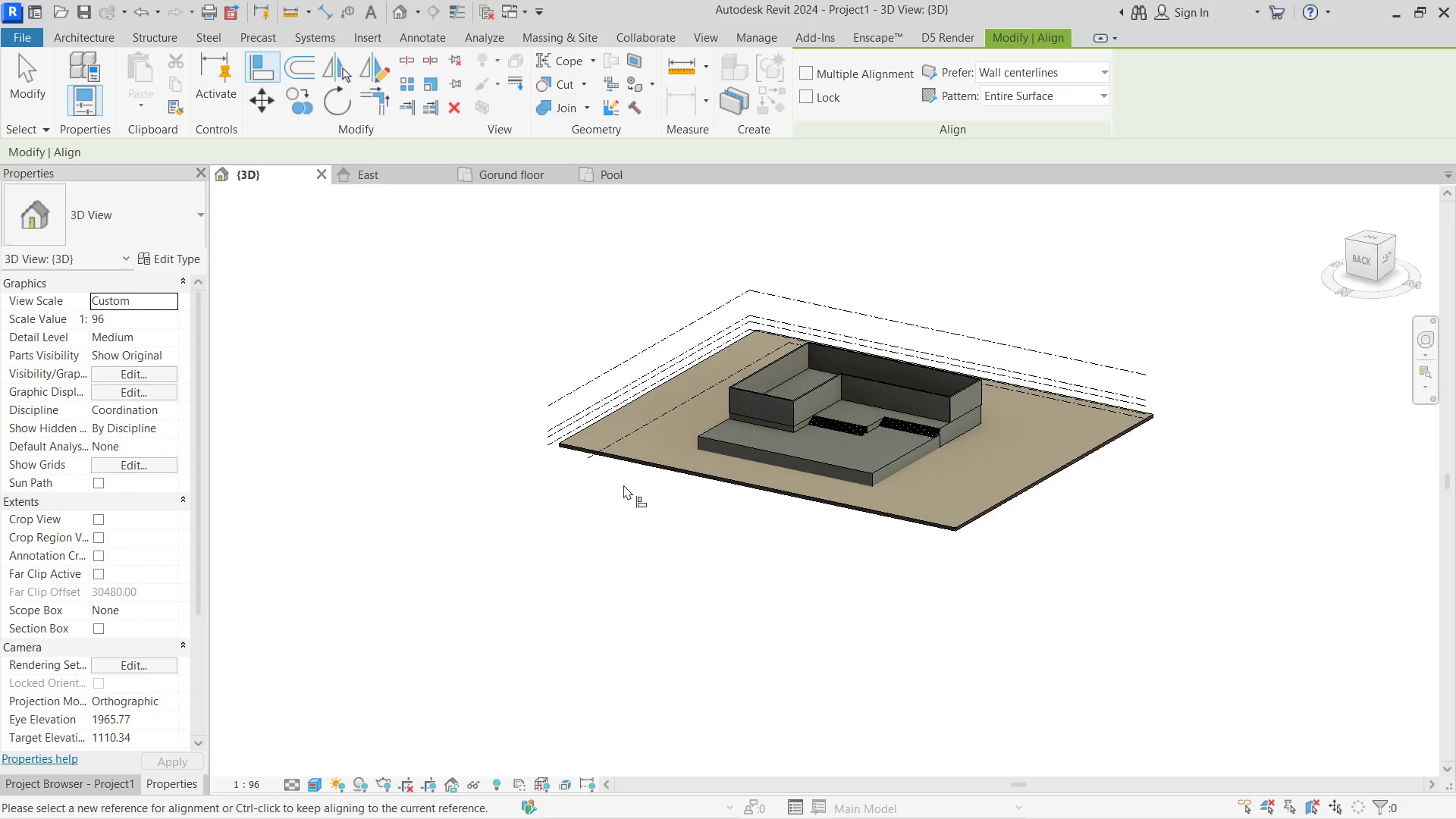 
scroll: coordinate [985, 479], scroll_direction: down, amount: 7.0
 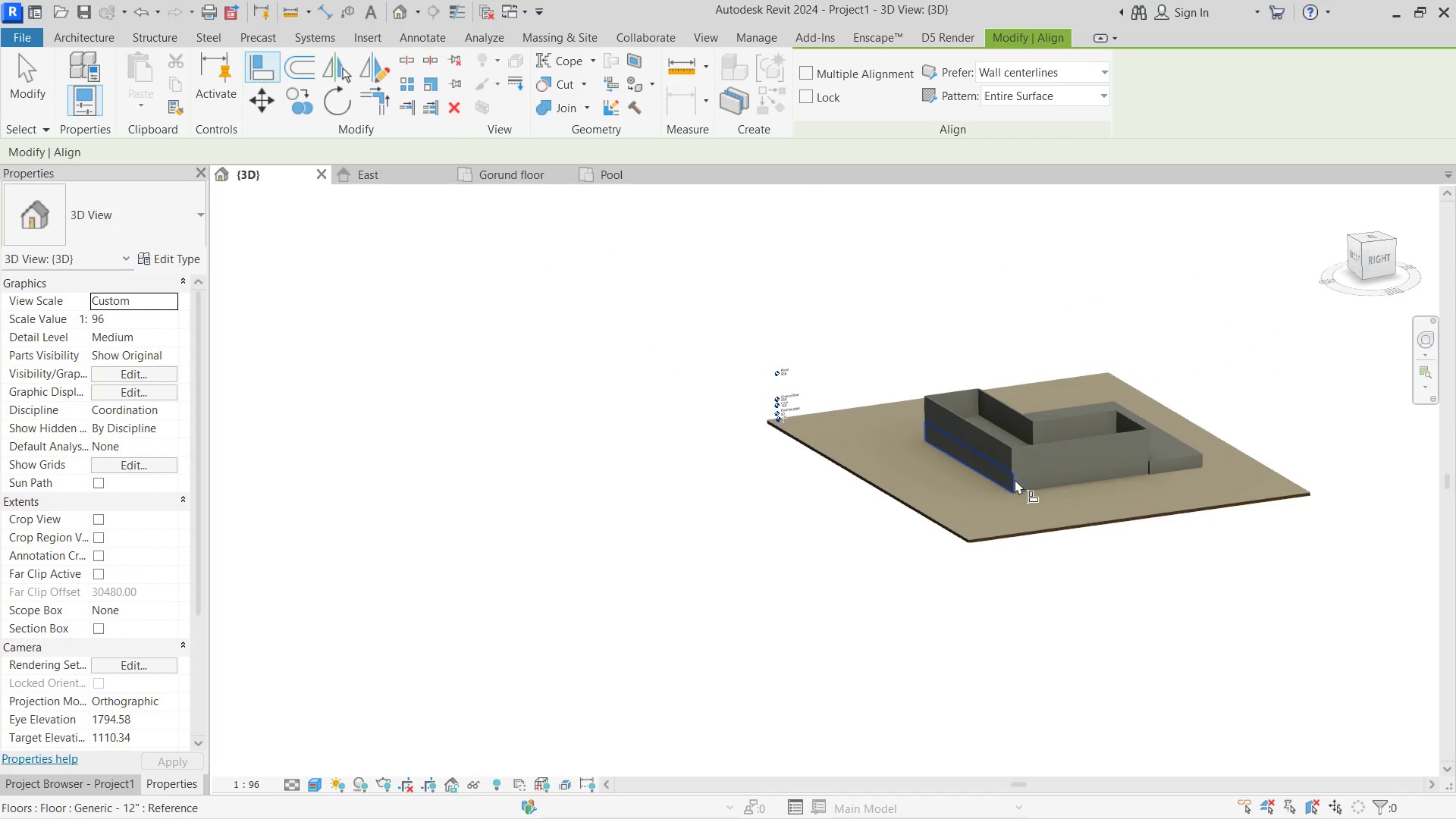 
key(Escape)
 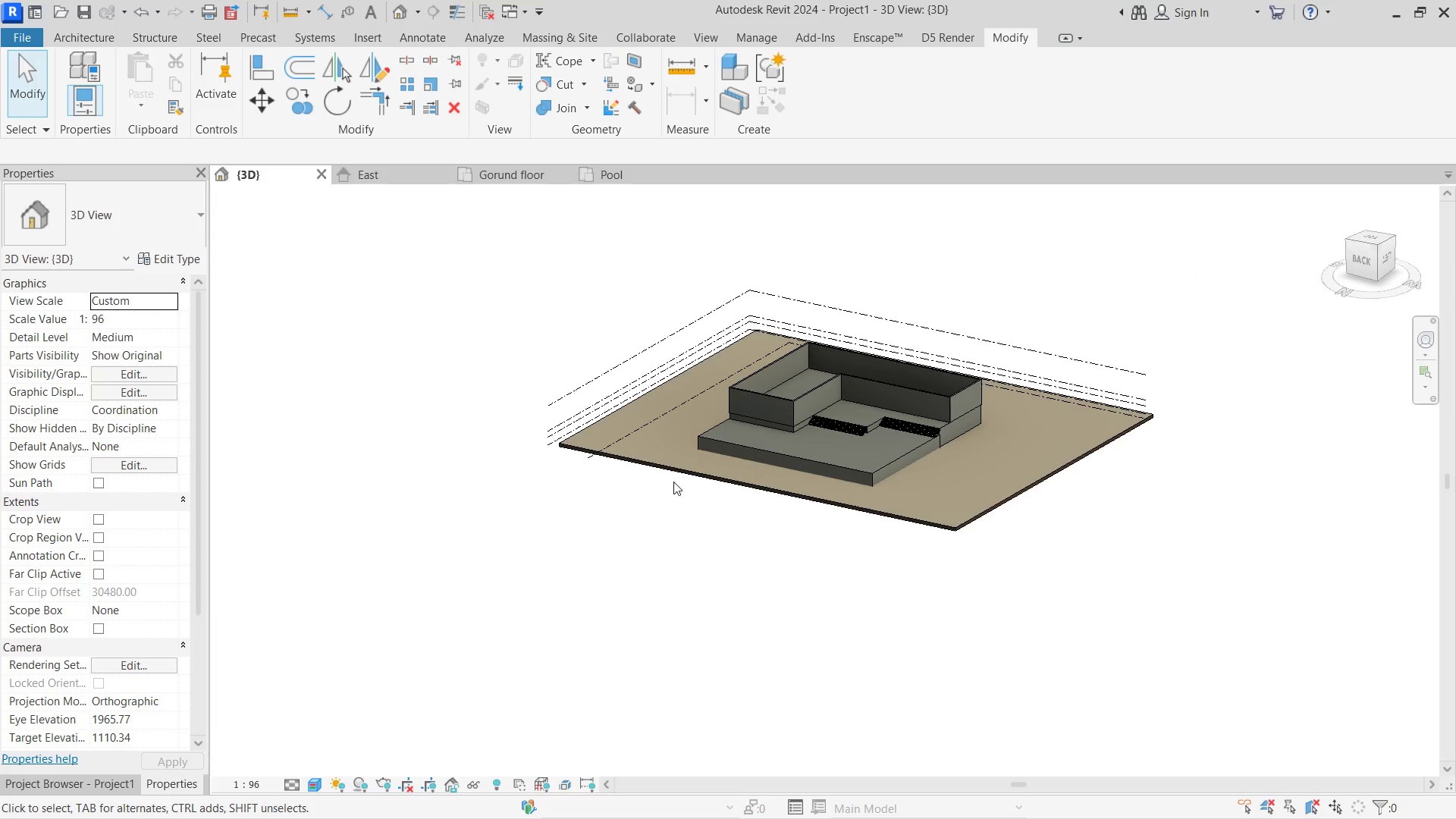 
key(Escape)
 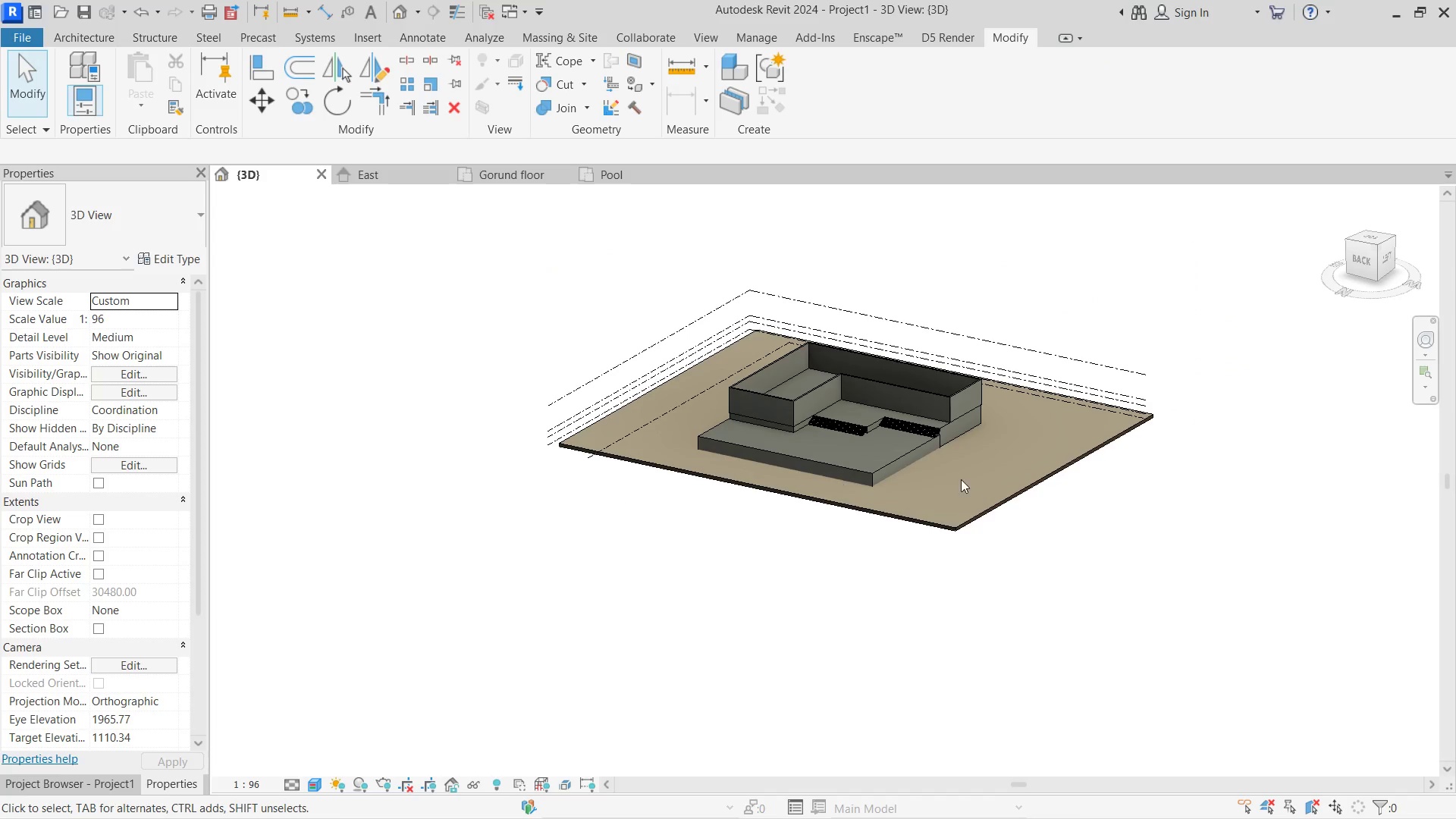 
hold_key(key=ShiftLeft, duration=0.89)
 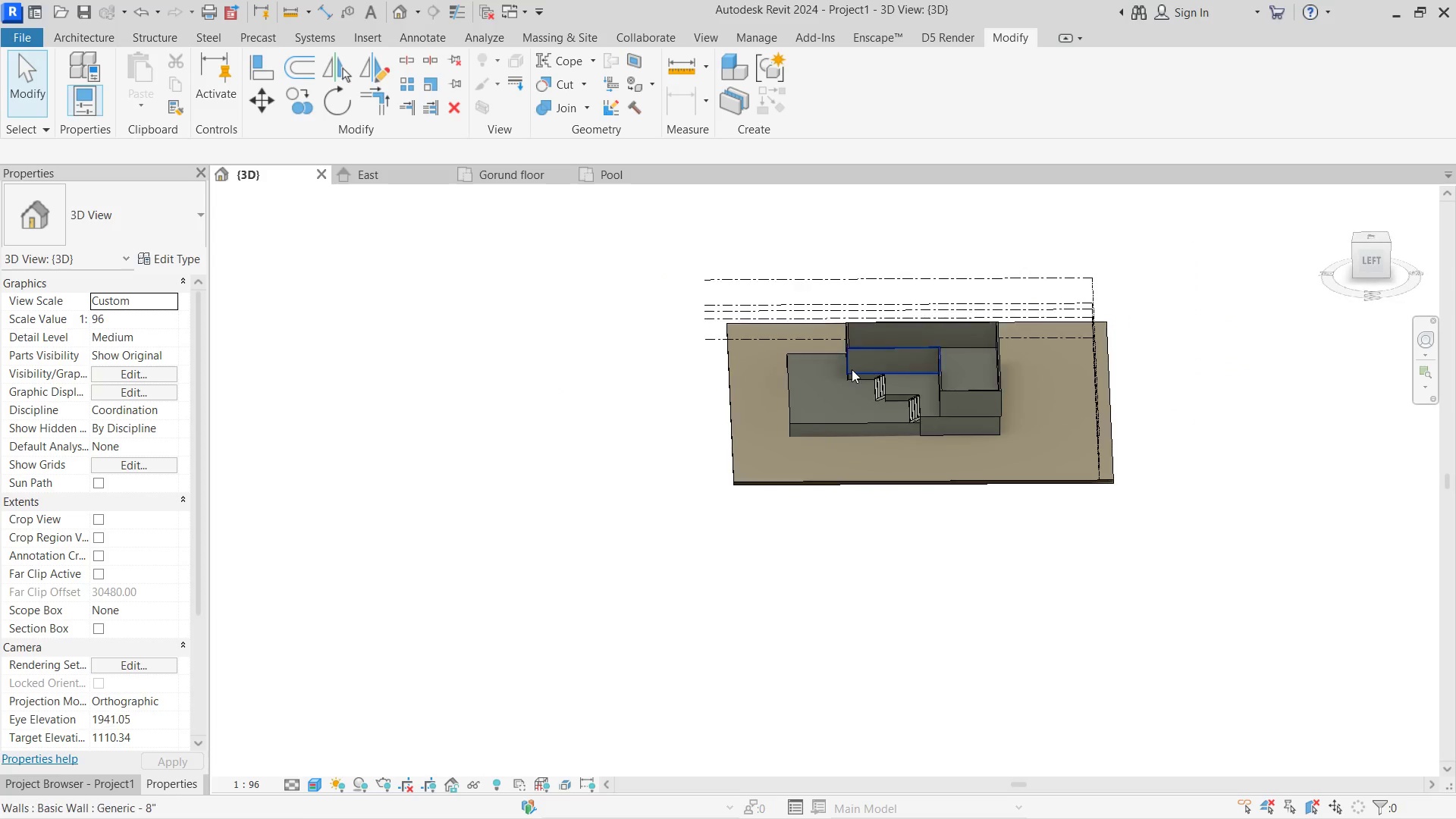 
hold_key(key=ShiftLeft, duration=1.69)
 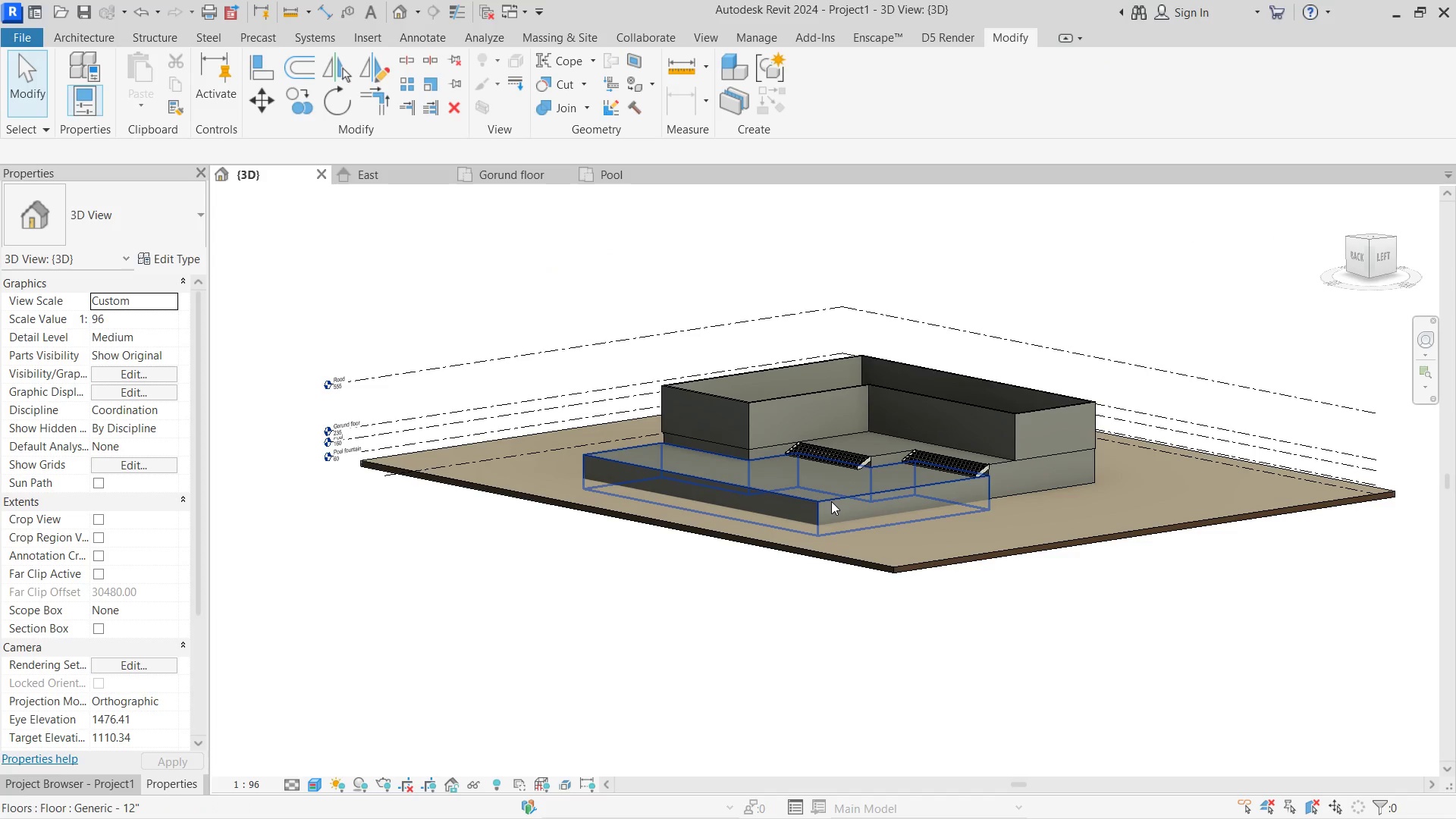 
scroll: coordinate [852, 363], scroll_direction: up, amount: 3.0
 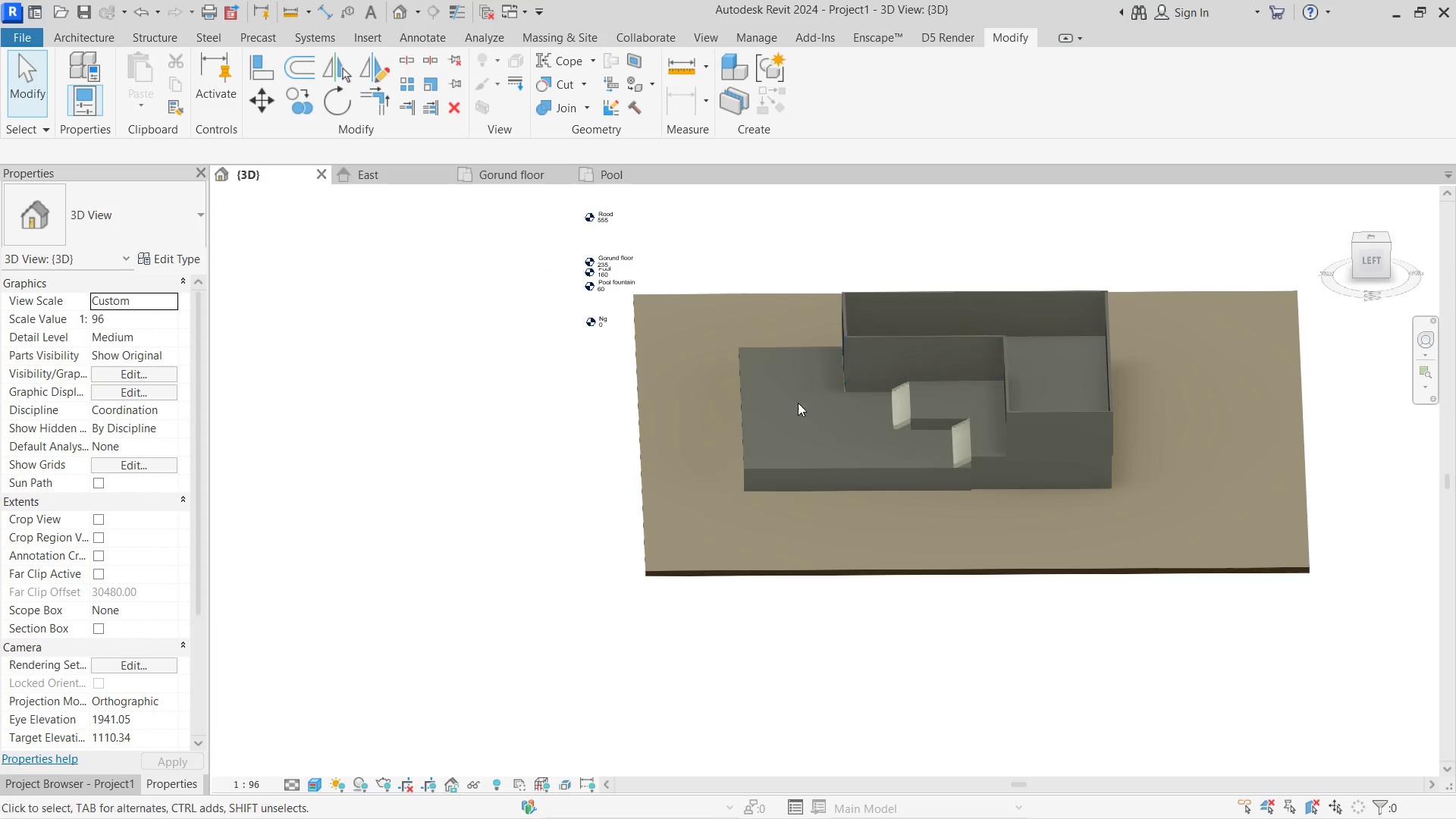 
left_click([831, 501])
 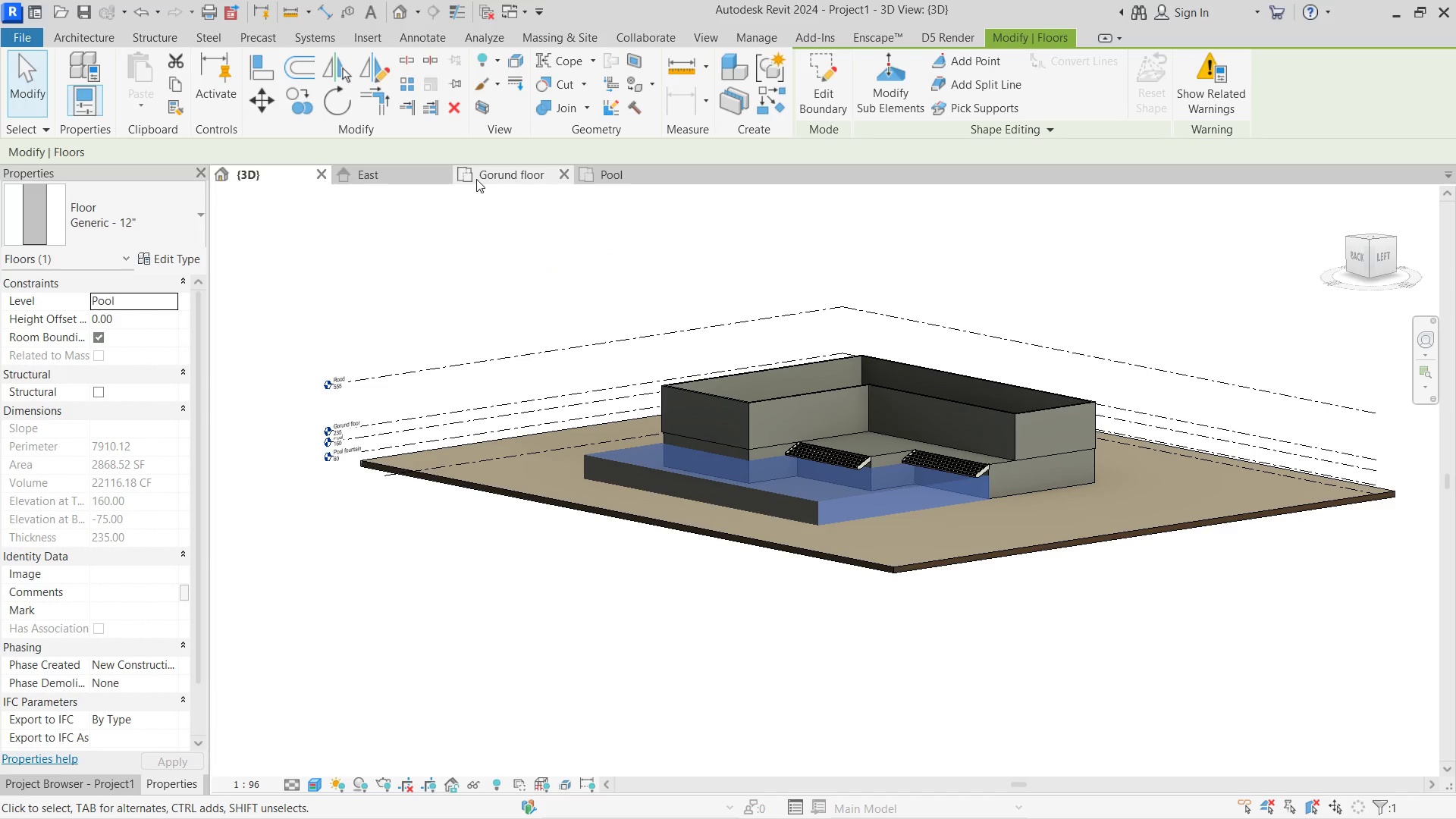 
left_click([403, 172])
 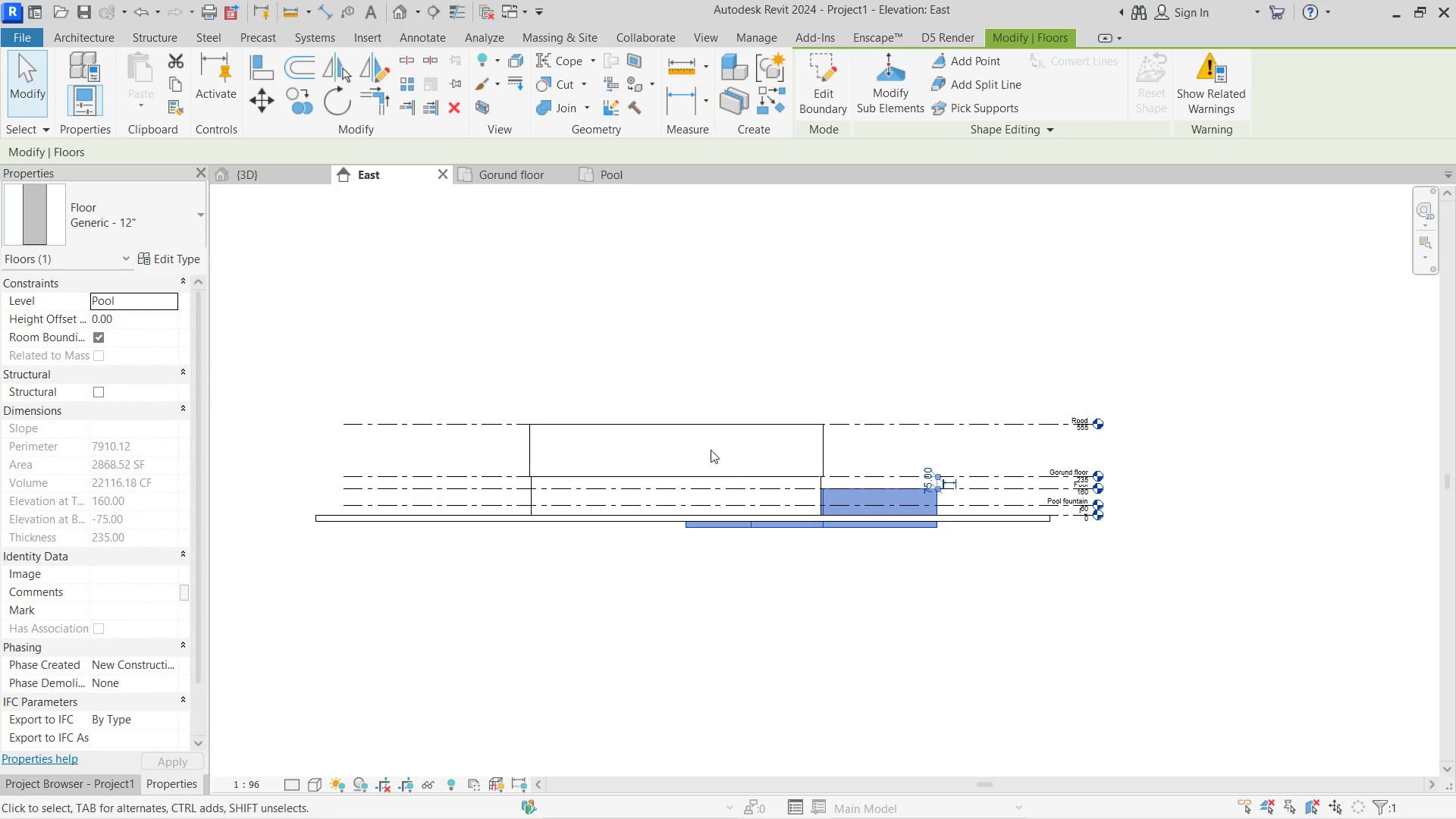 
scroll: coordinate [1081, 472], scroll_direction: up, amount: 9.0
 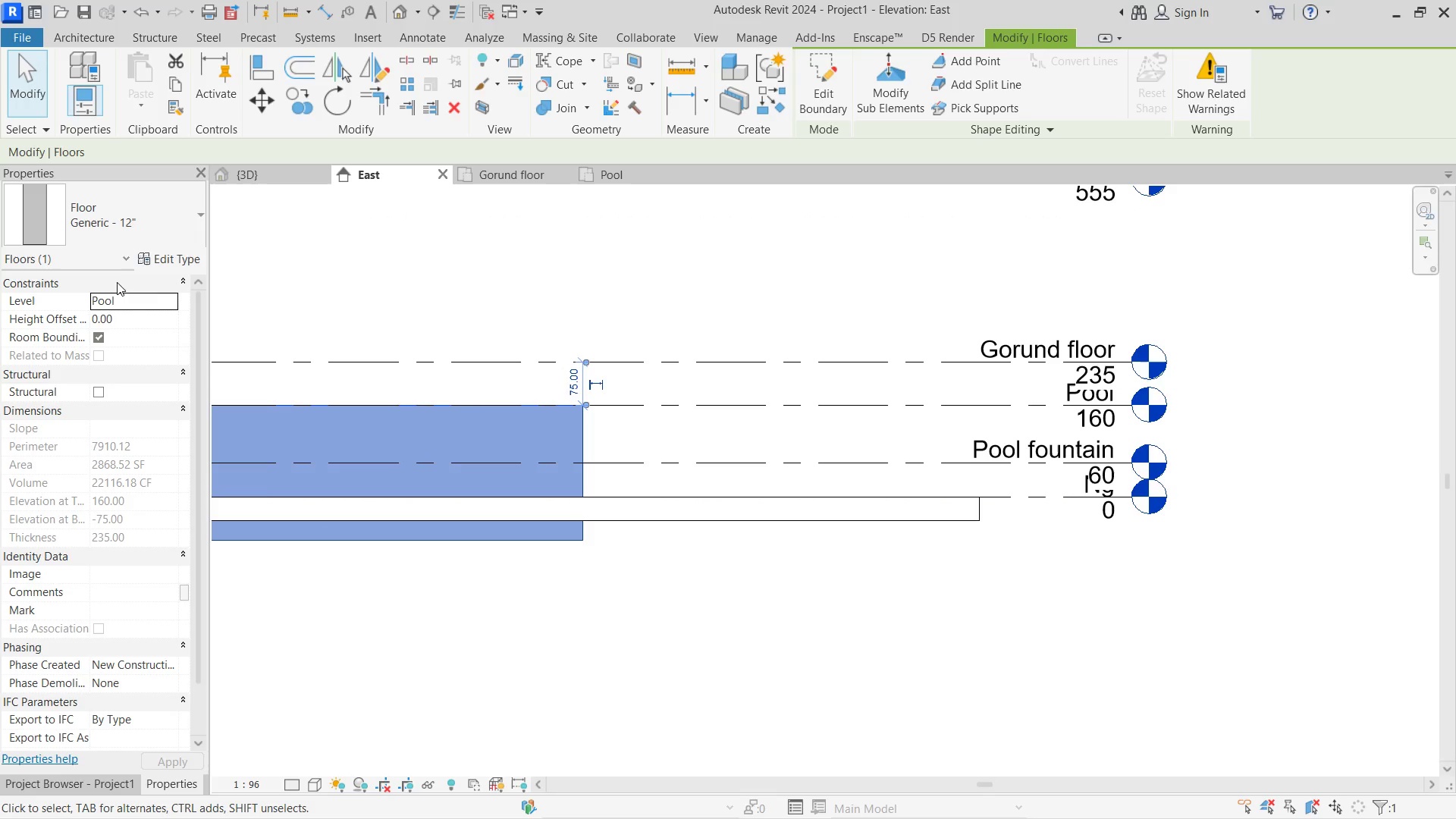 
double_click([154, 258])
 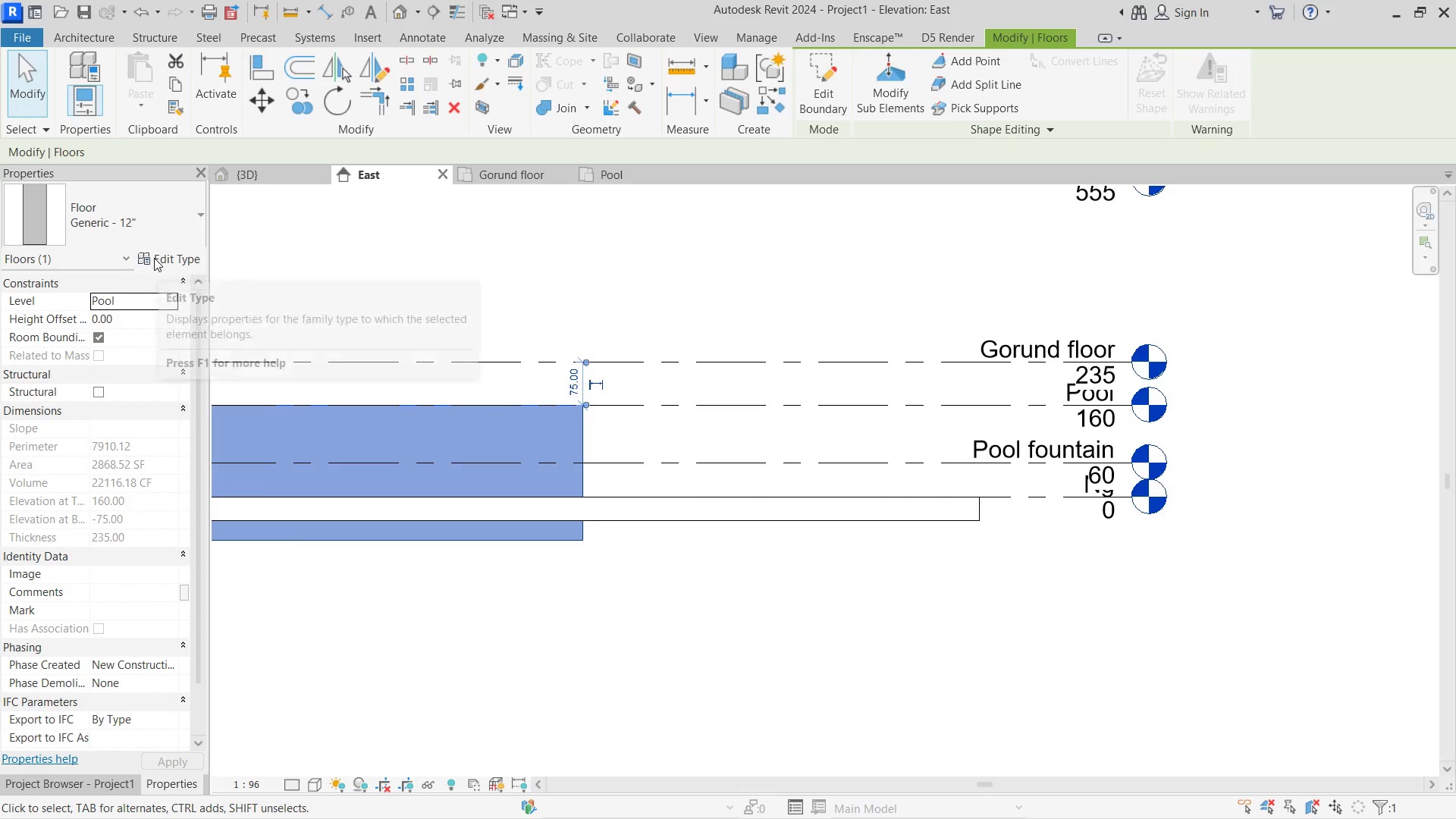 
triple_click([154, 258])
 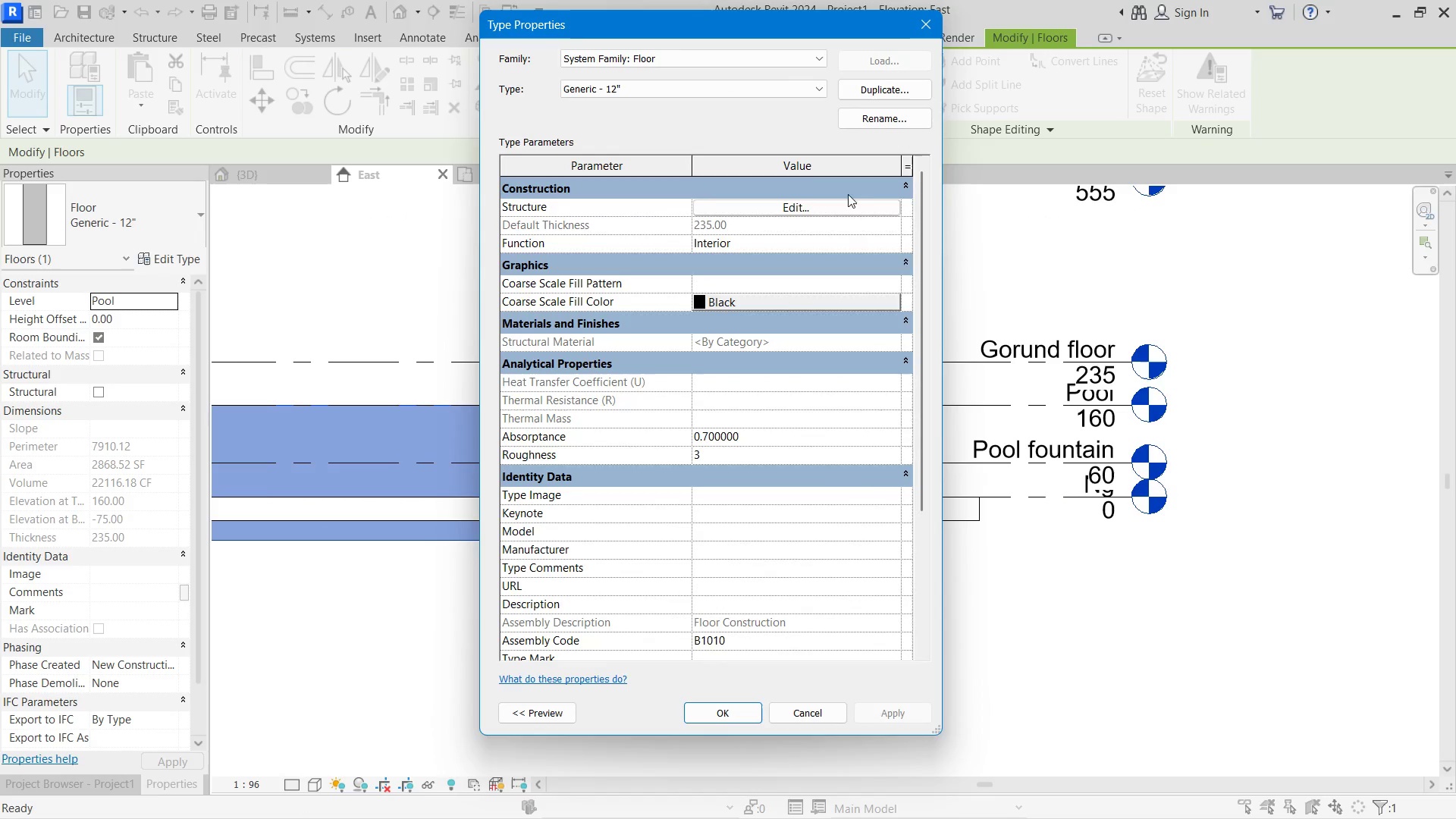 
left_click([785, 209])
 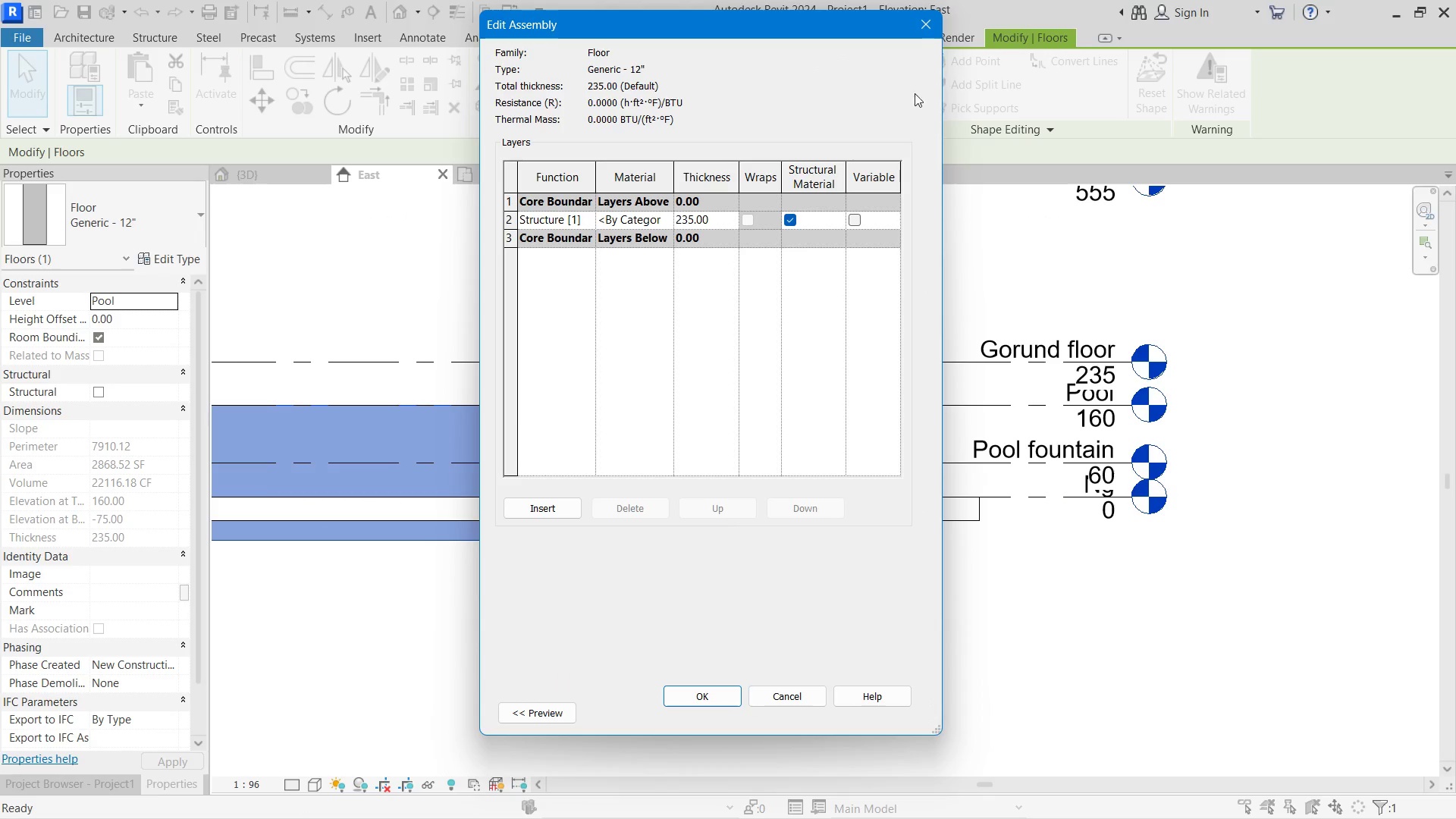 
left_click([924, 27])
 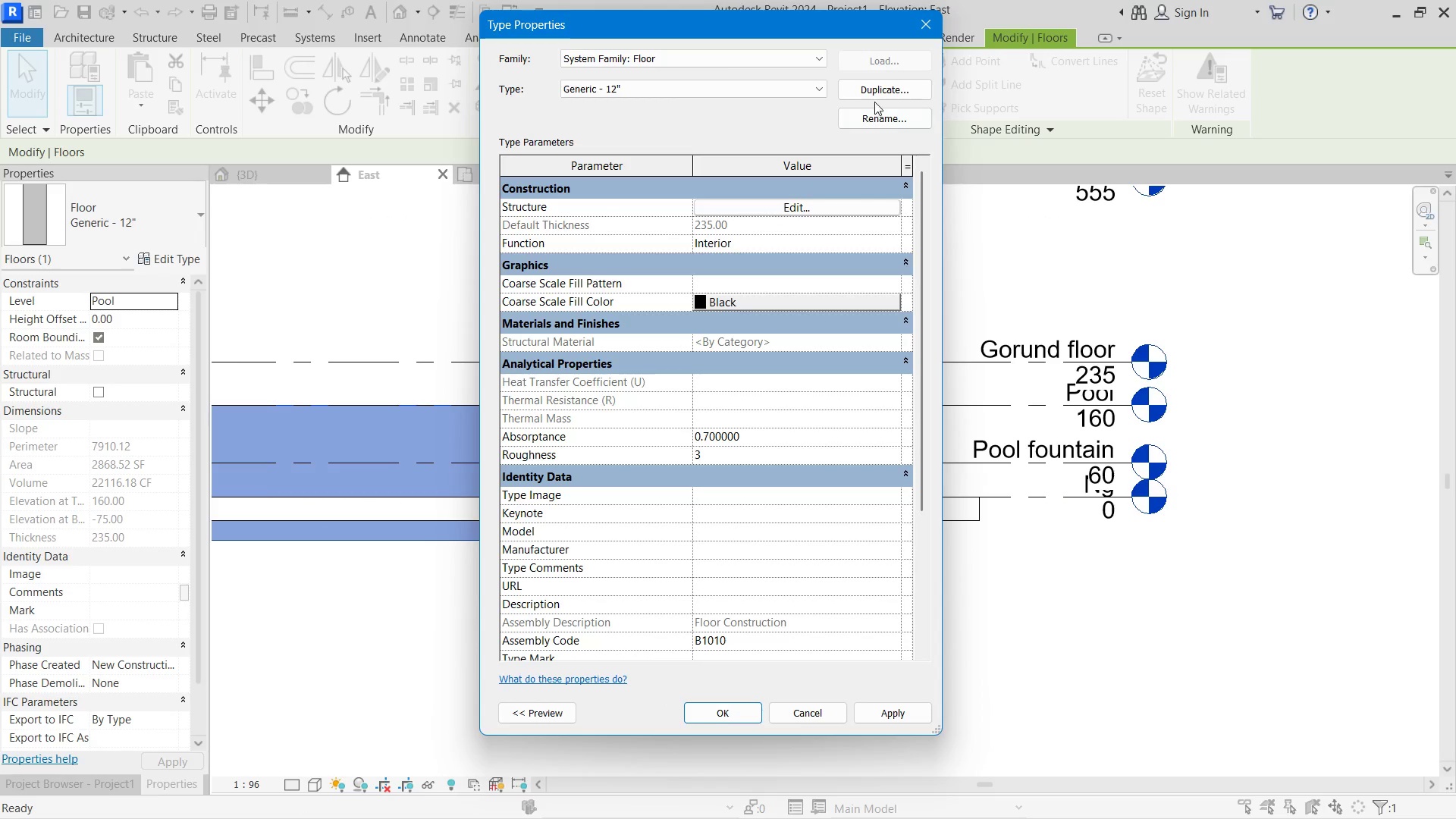 
left_click([875, 102])
 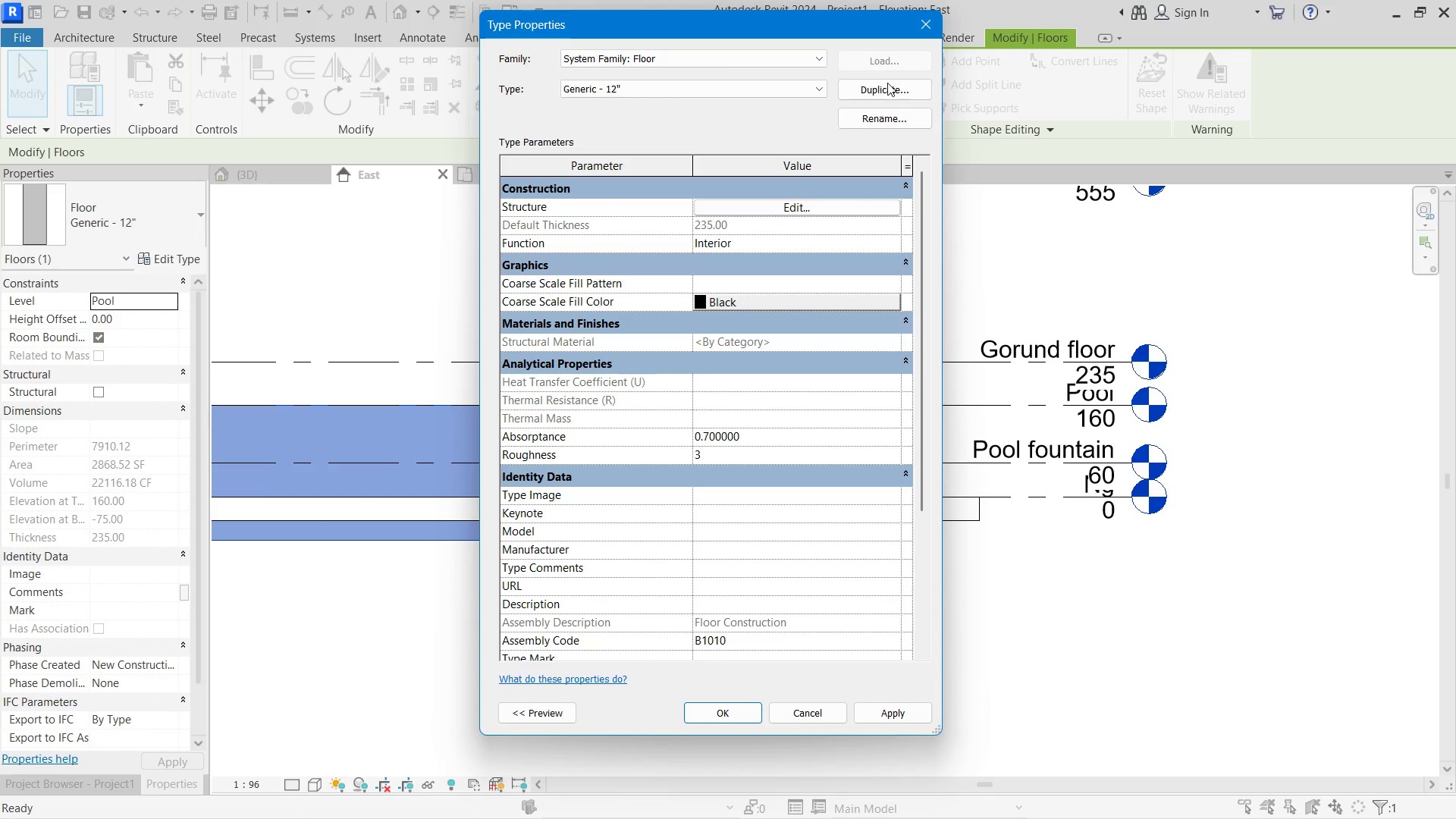 
left_click([887, 83])
 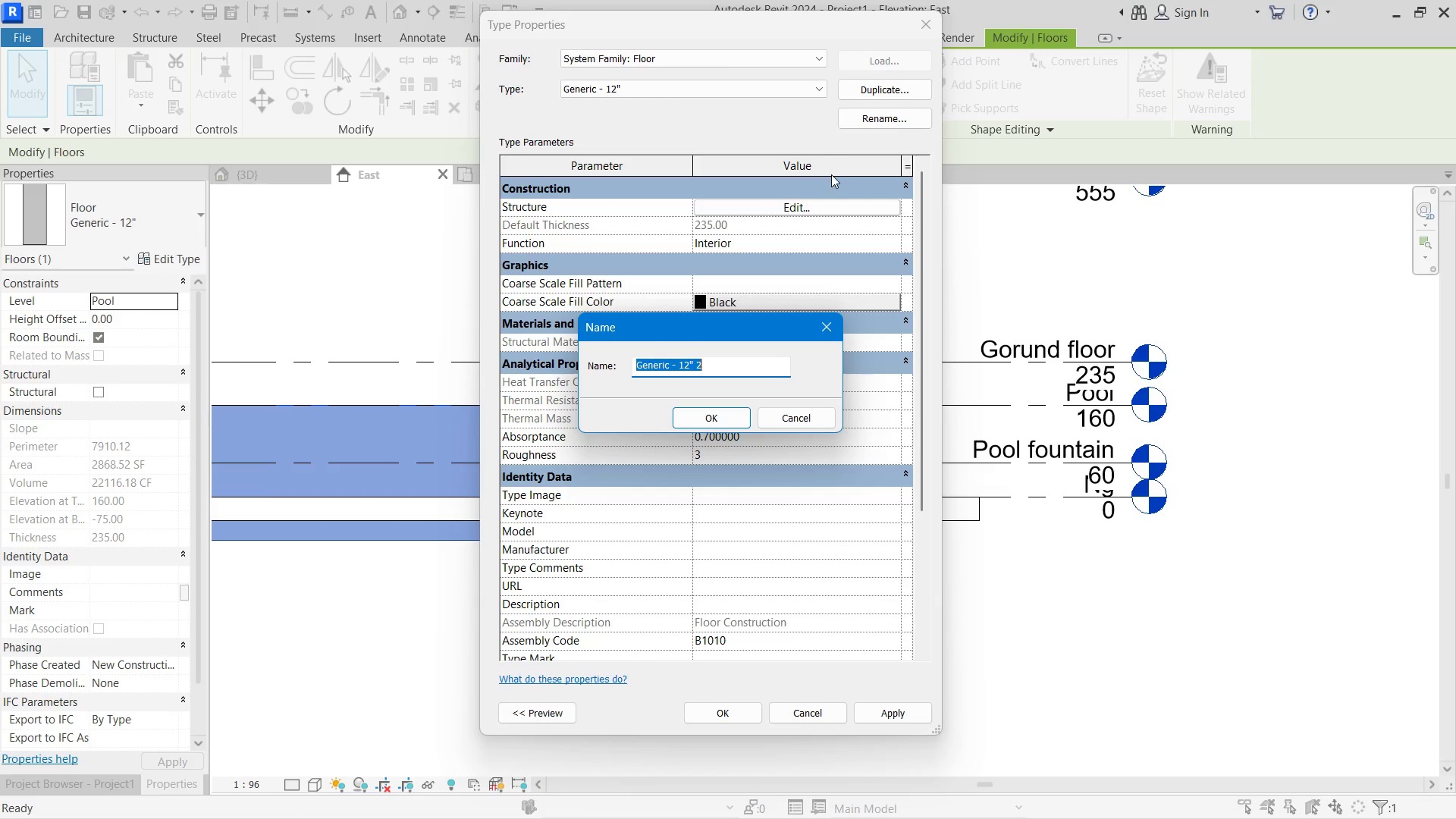 
type(Pool)
 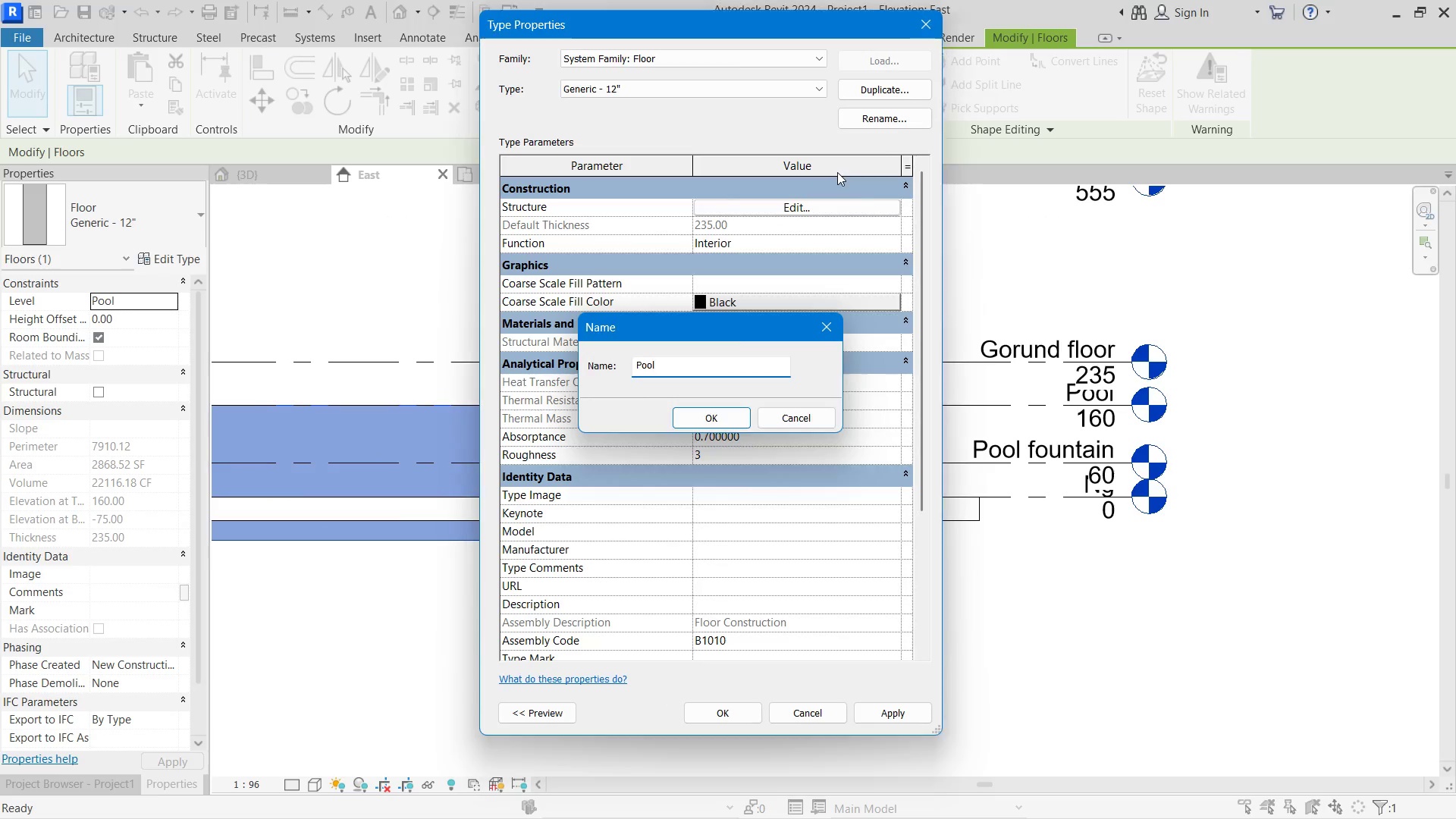 
key(Enter)
 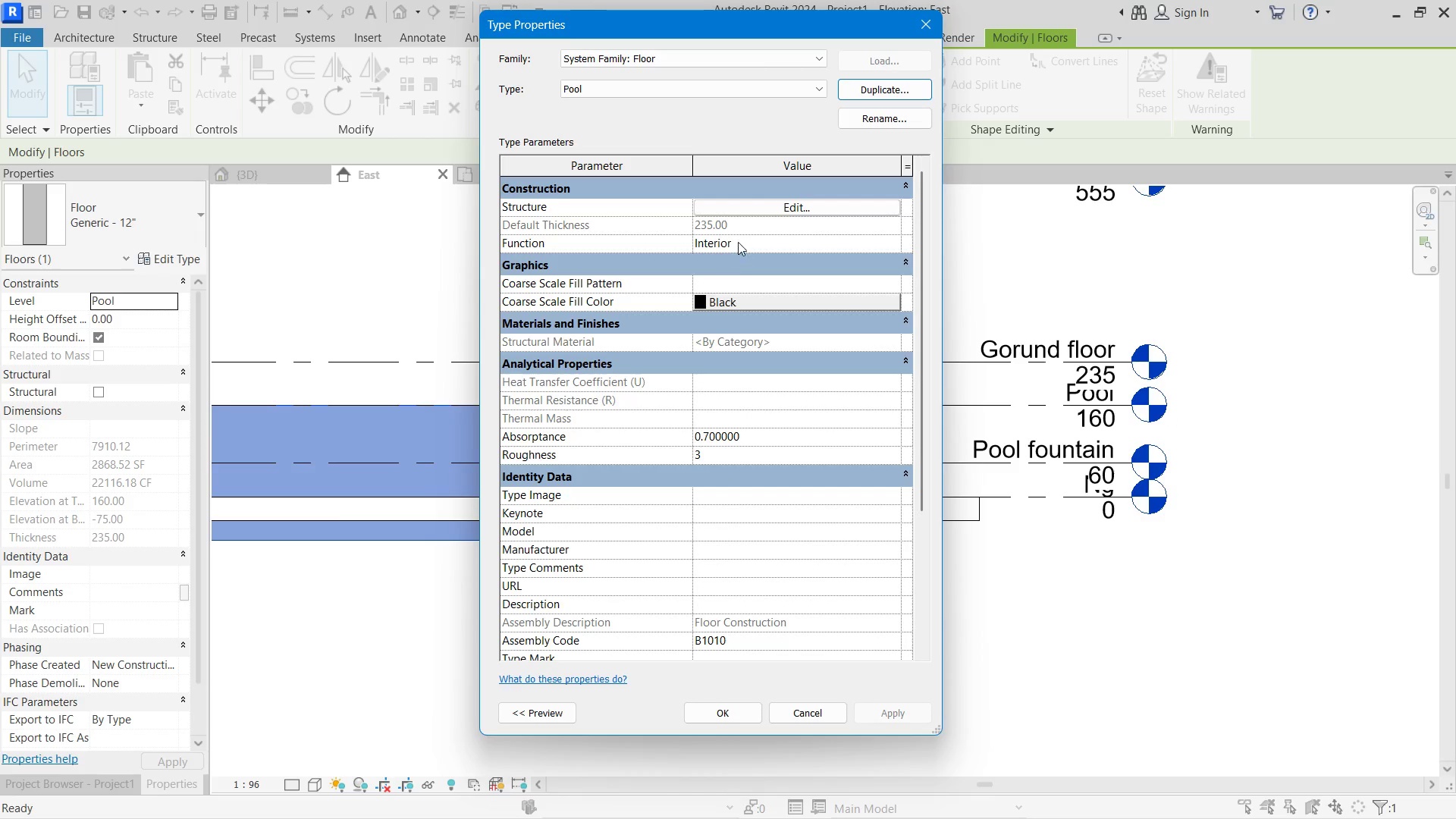 
left_click([740, 207])
 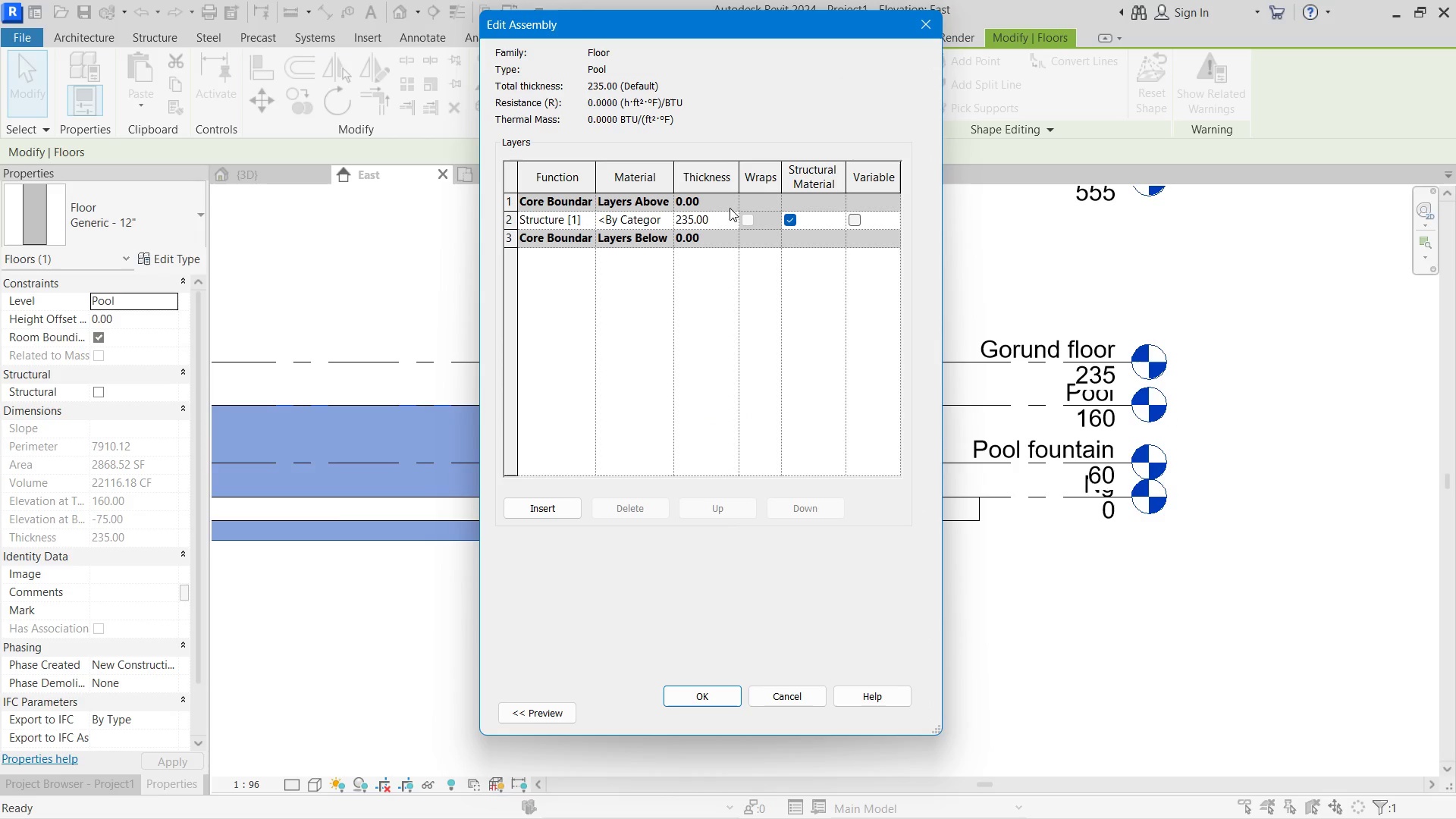 
double_click([723, 214])
 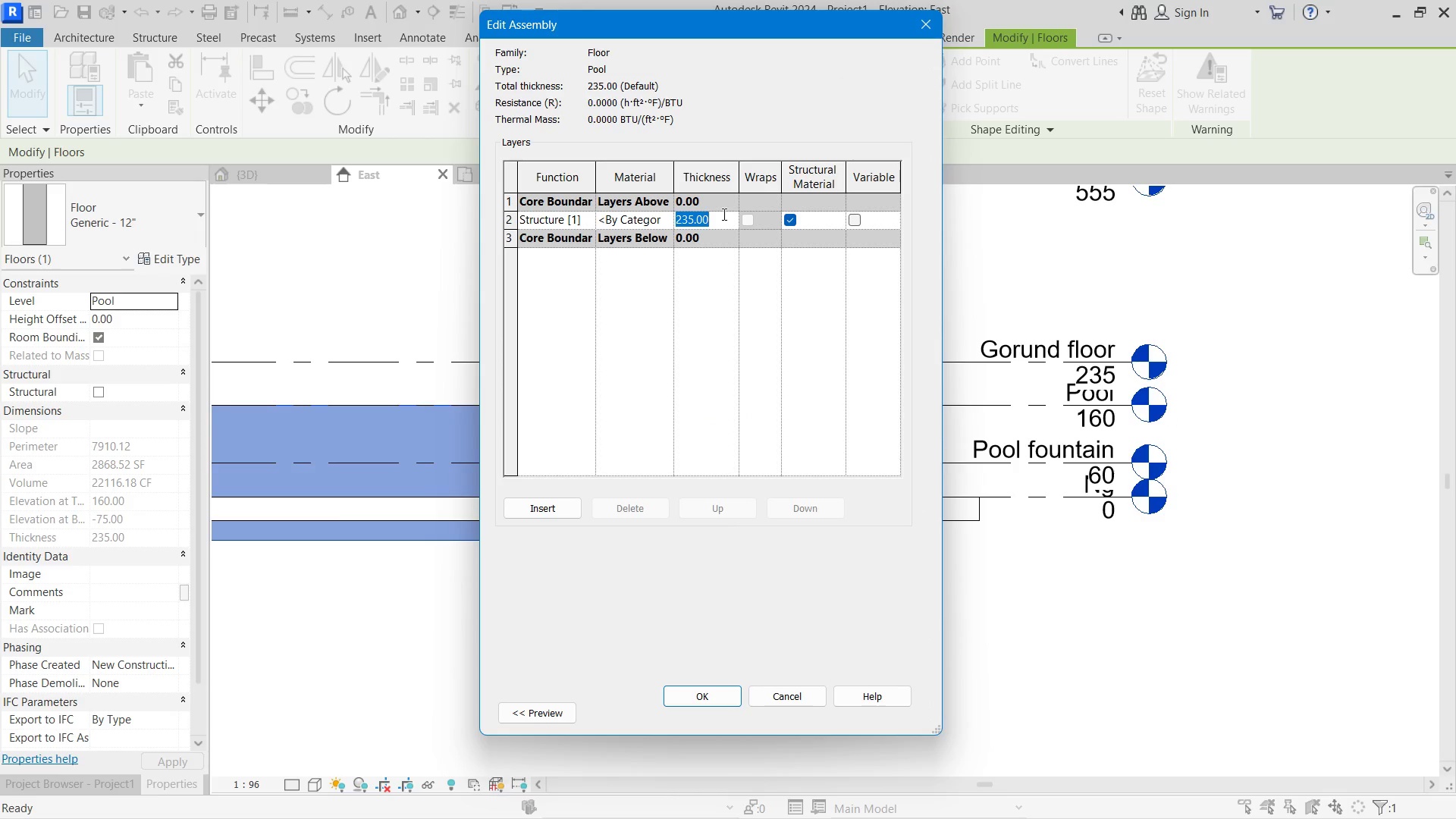 
type(160)
 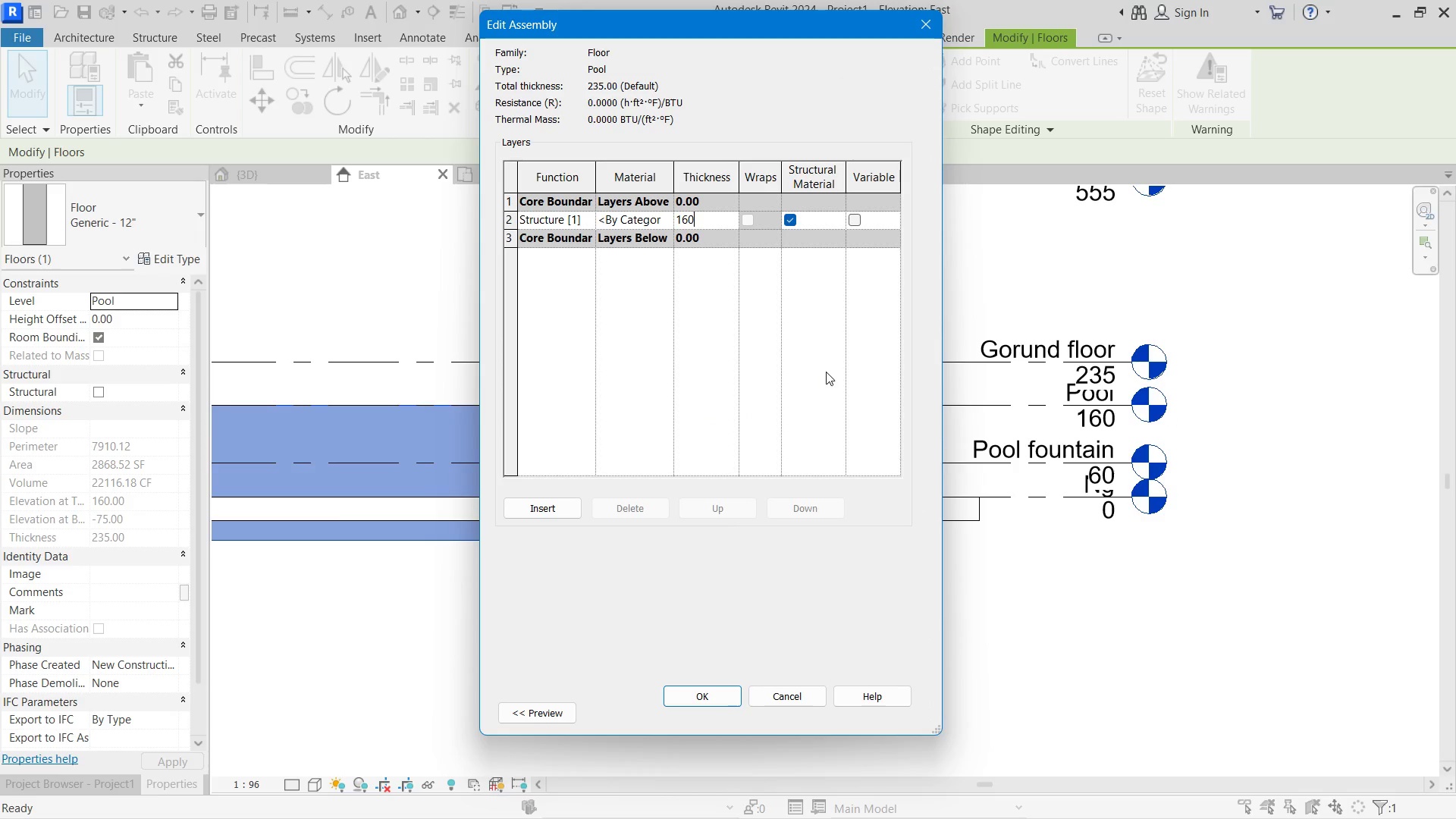 
key(Enter)
 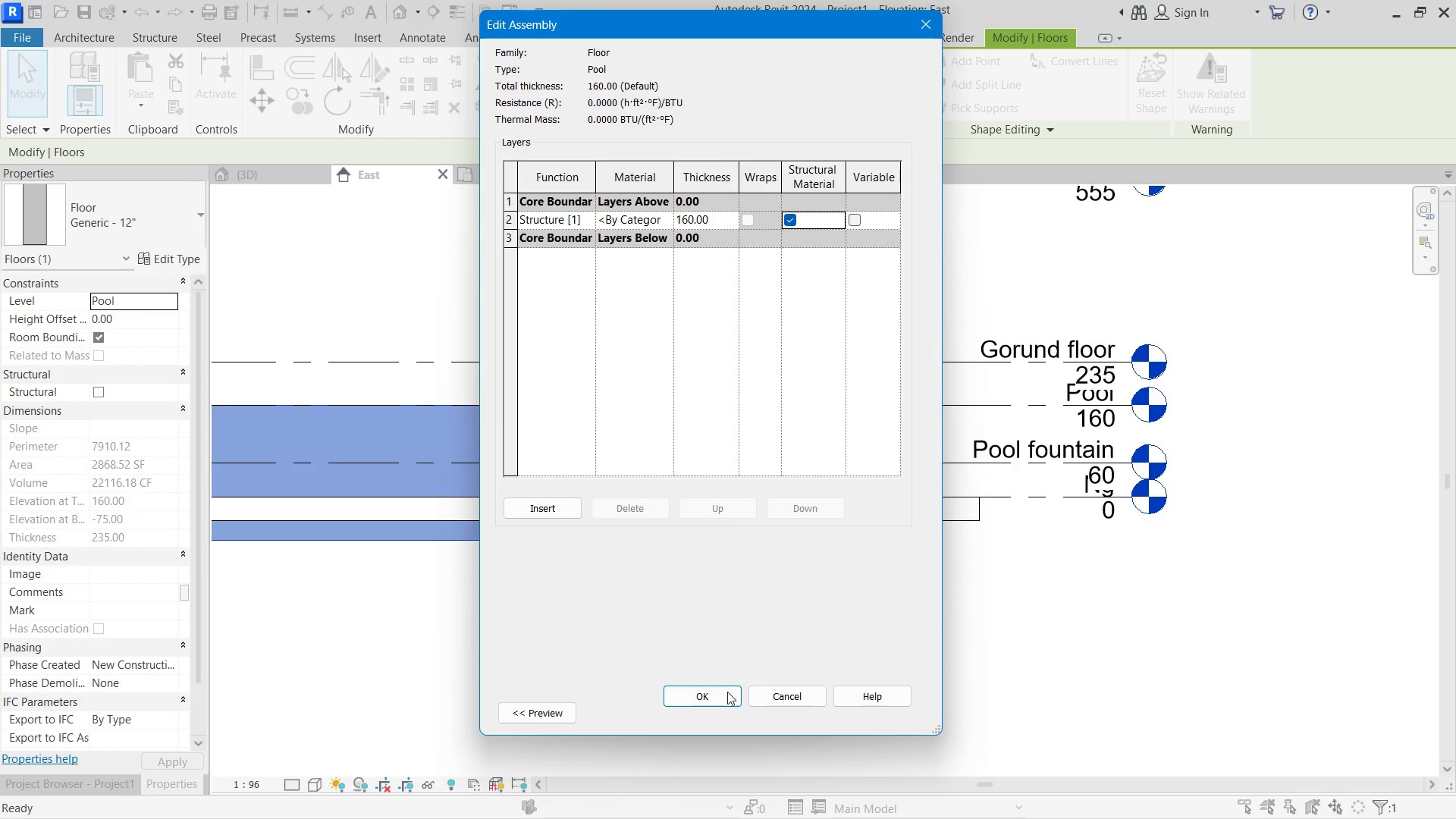 
left_click([724, 692])
 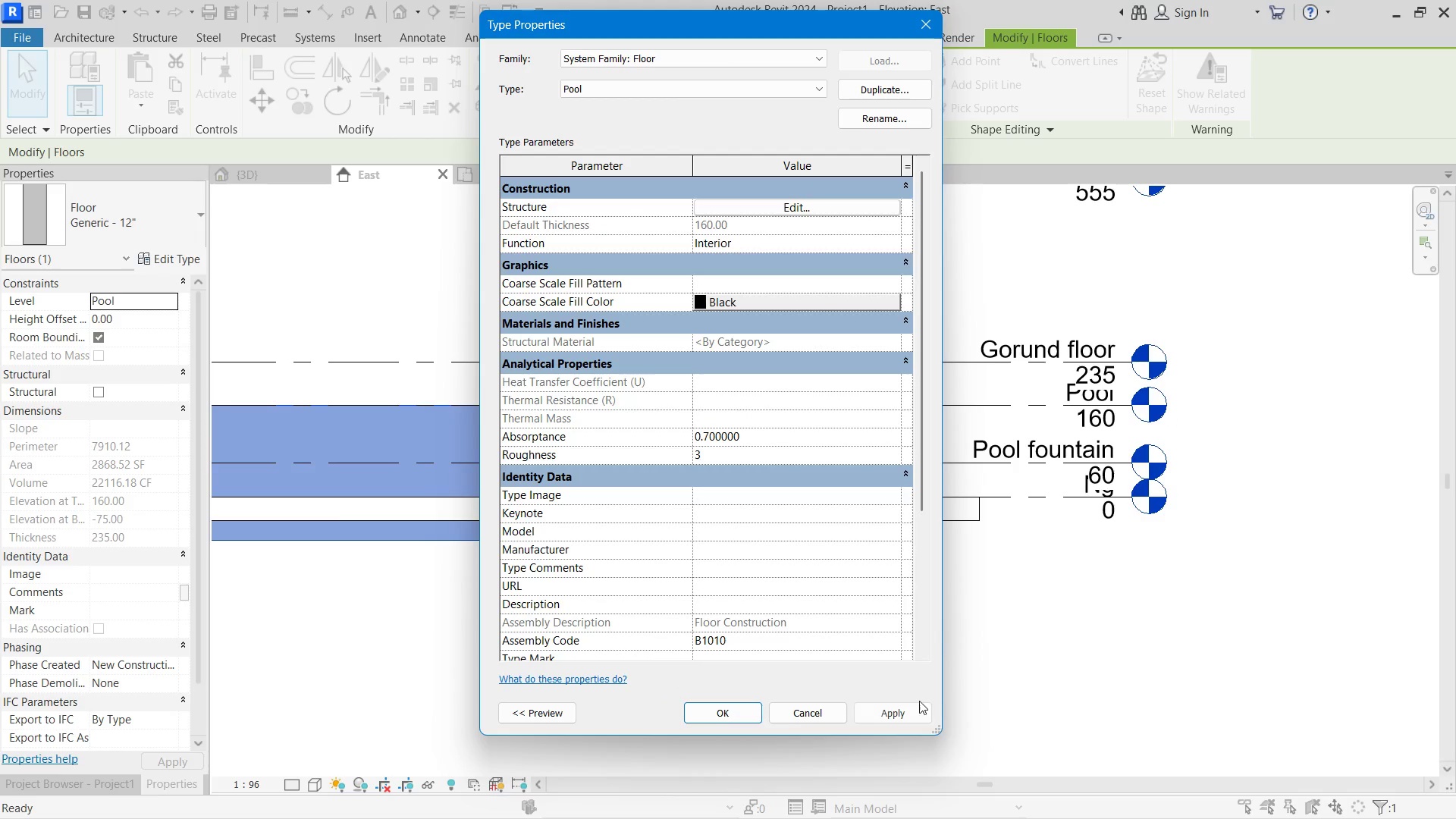 
left_click([916, 703])
 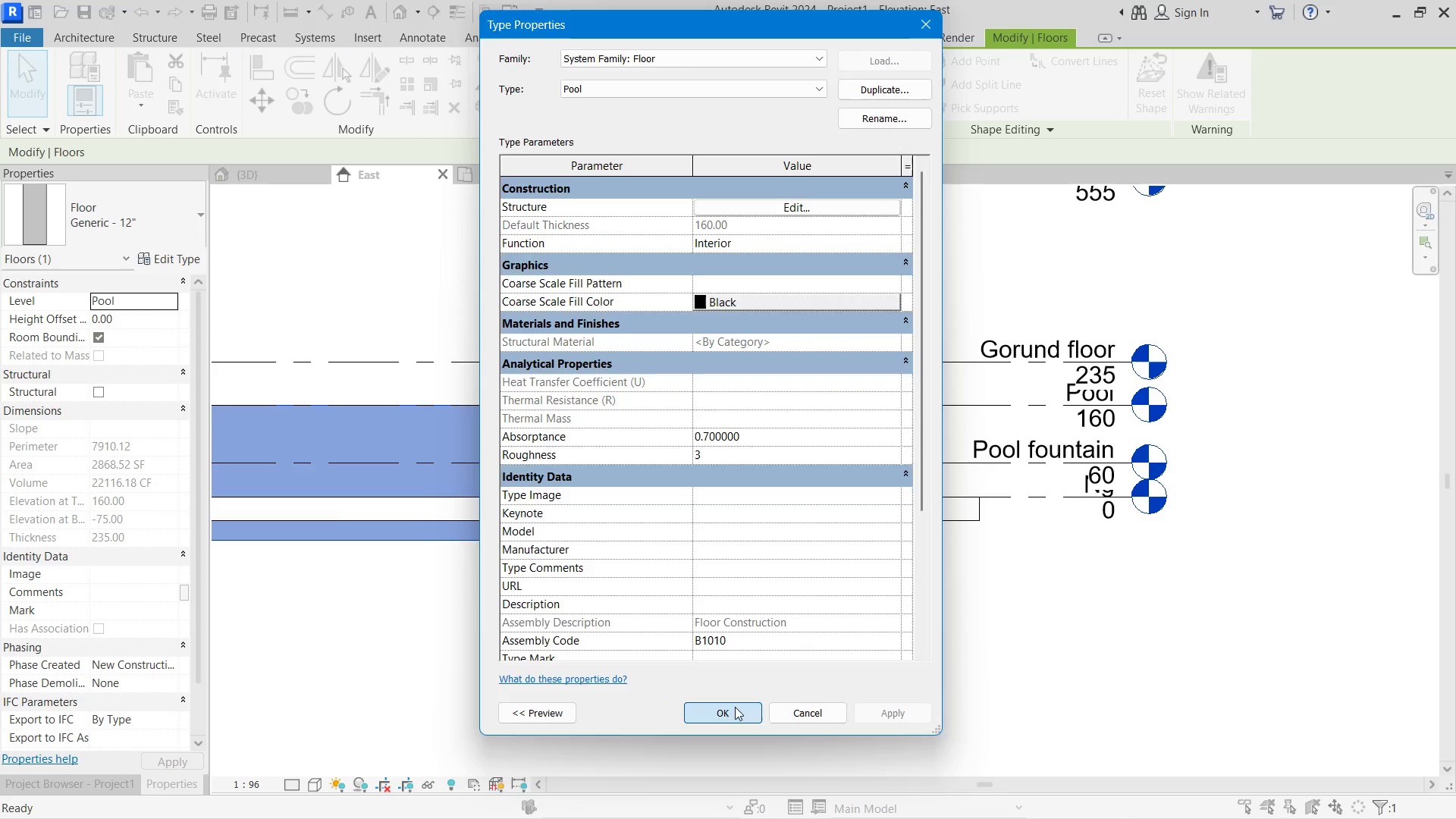 
double_click([780, 645])
 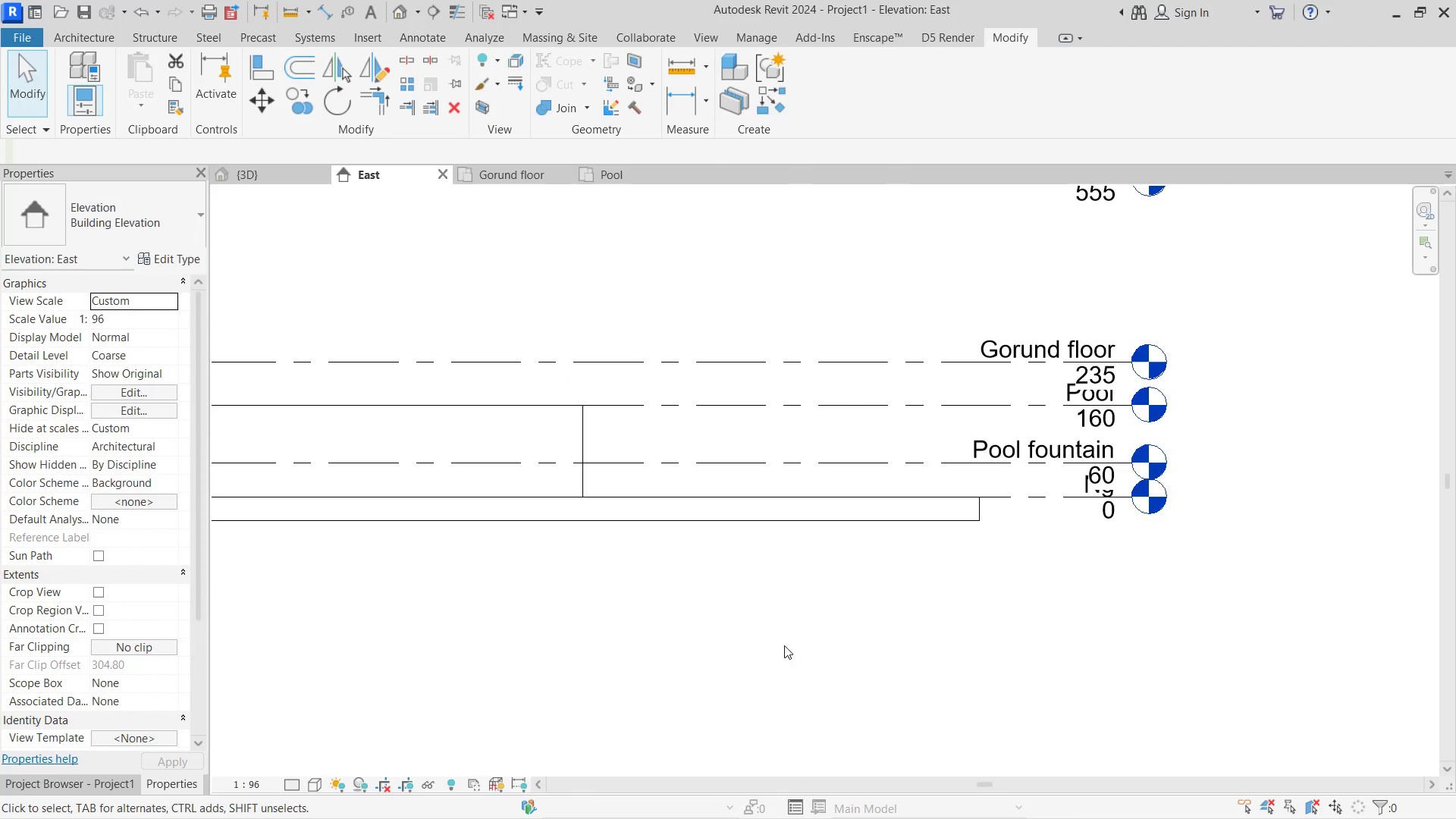 
scroll: coordinate [792, 645], scroll_direction: down, amount: 5.0
 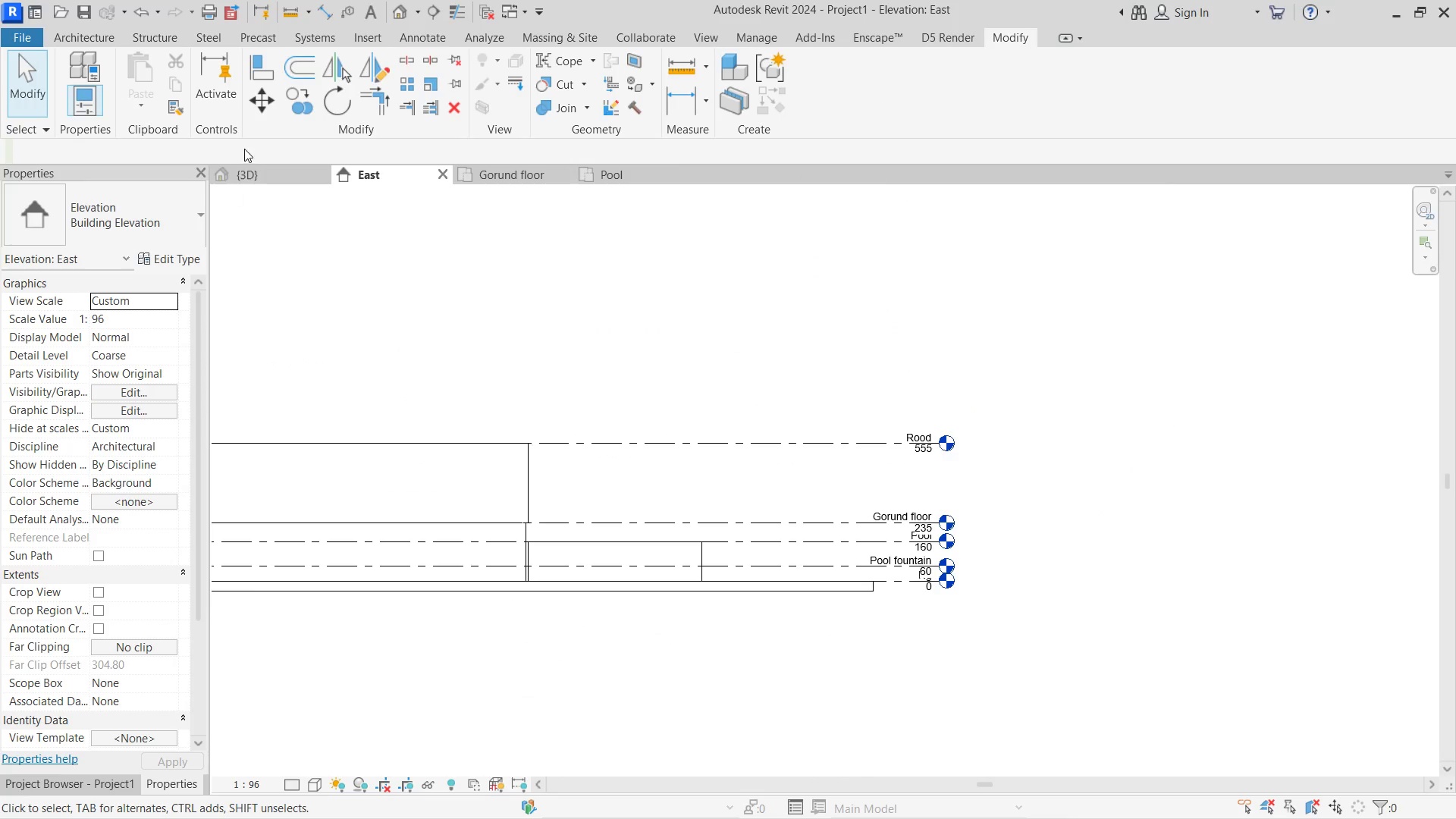 
double_click([246, 177])
 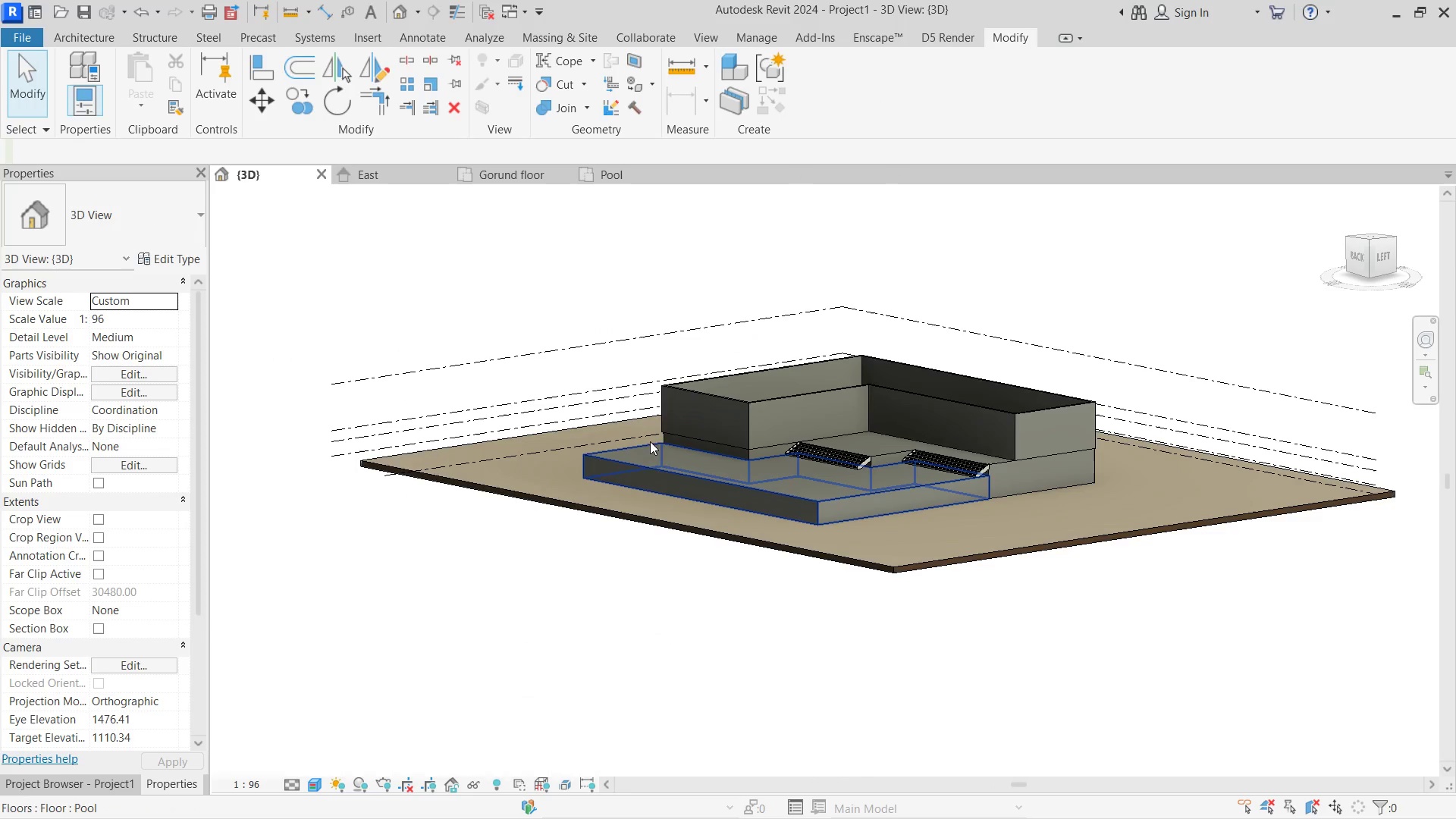 
hold_key(key=ShiftLeft, duration=0.67)
 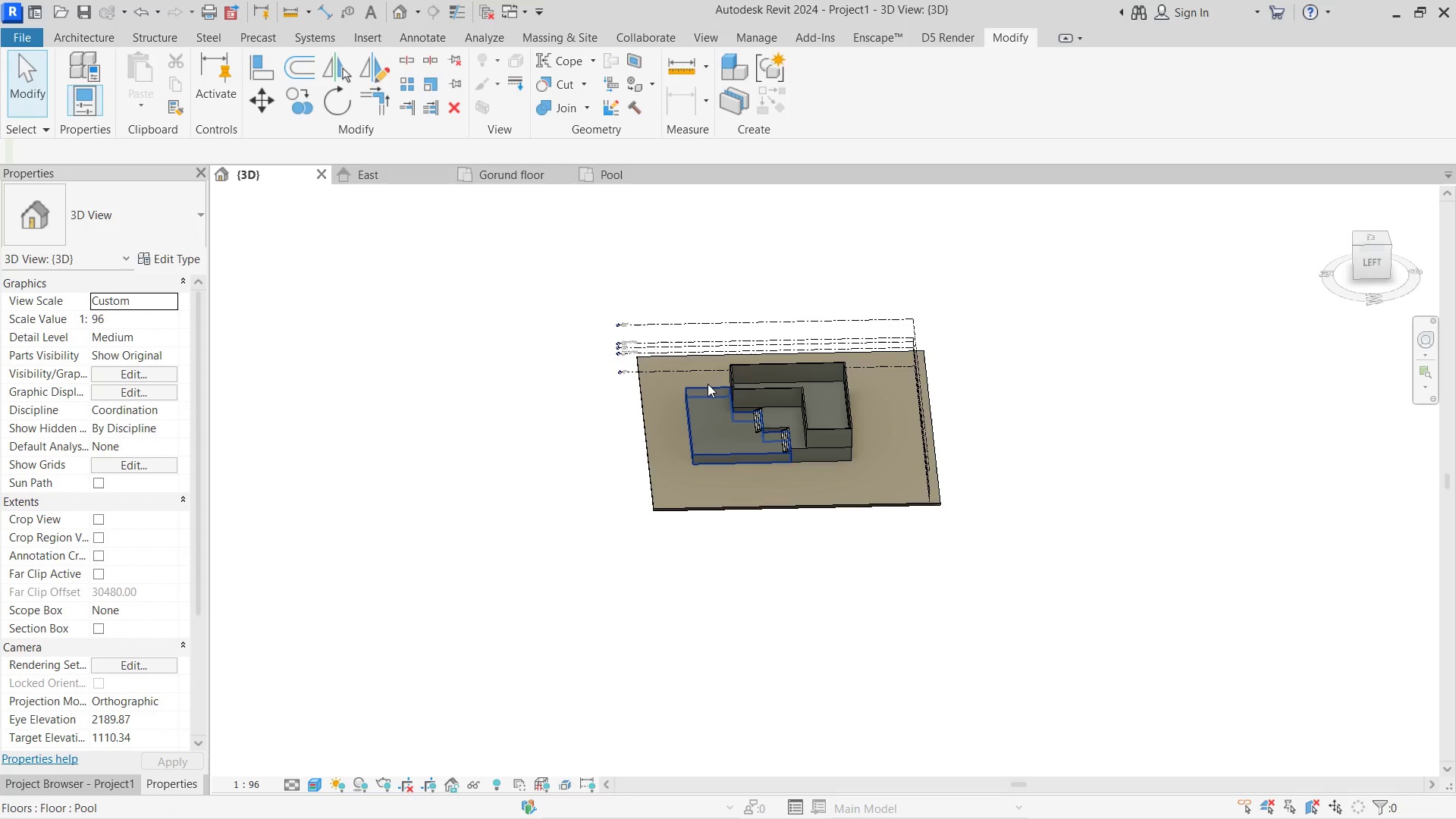 
scroll: coordinate [654, 441], scroll_direction: down, amount: 6.0
 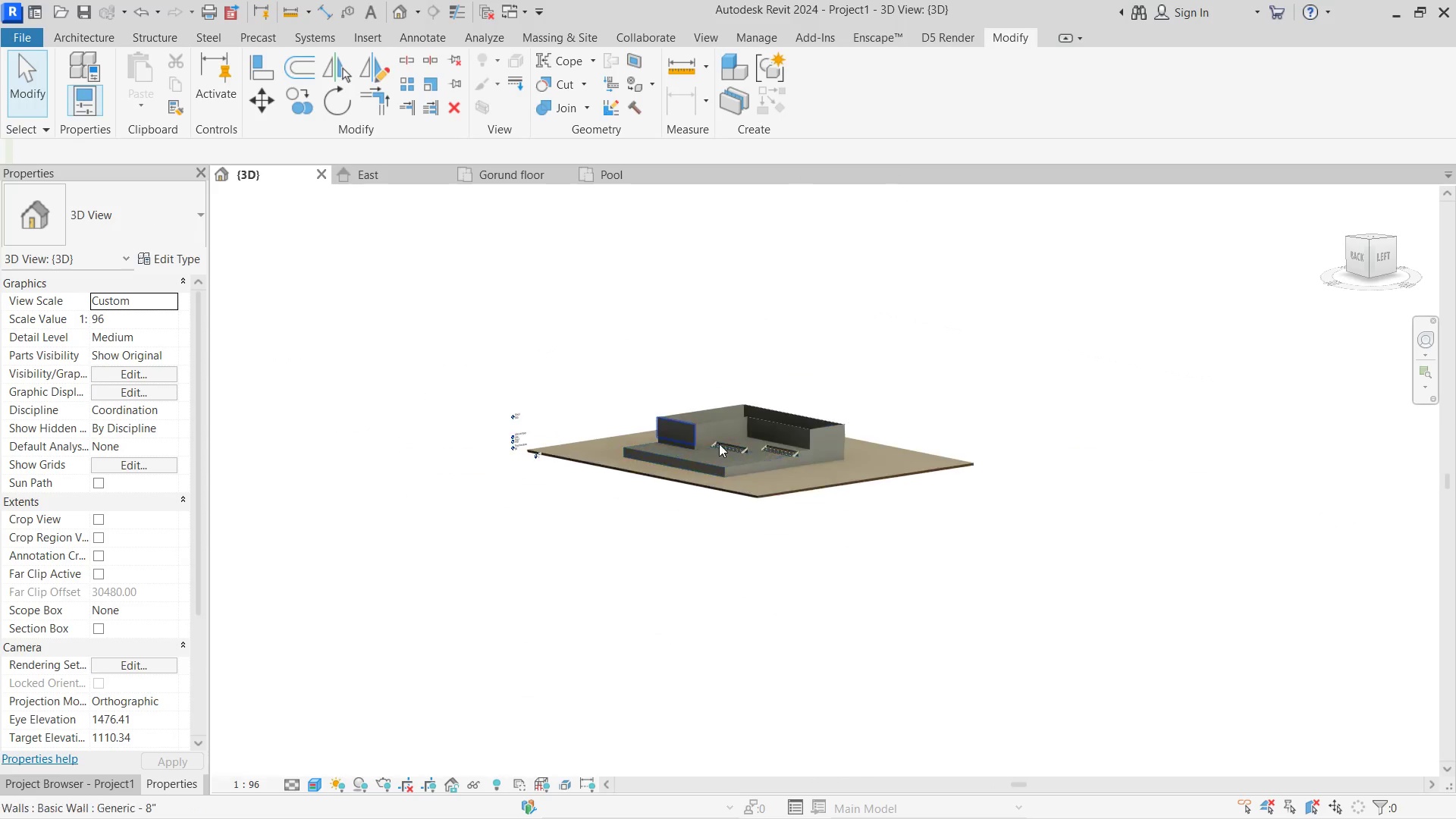 
hold_key(key=ShiftLeft, duration=1.45)
 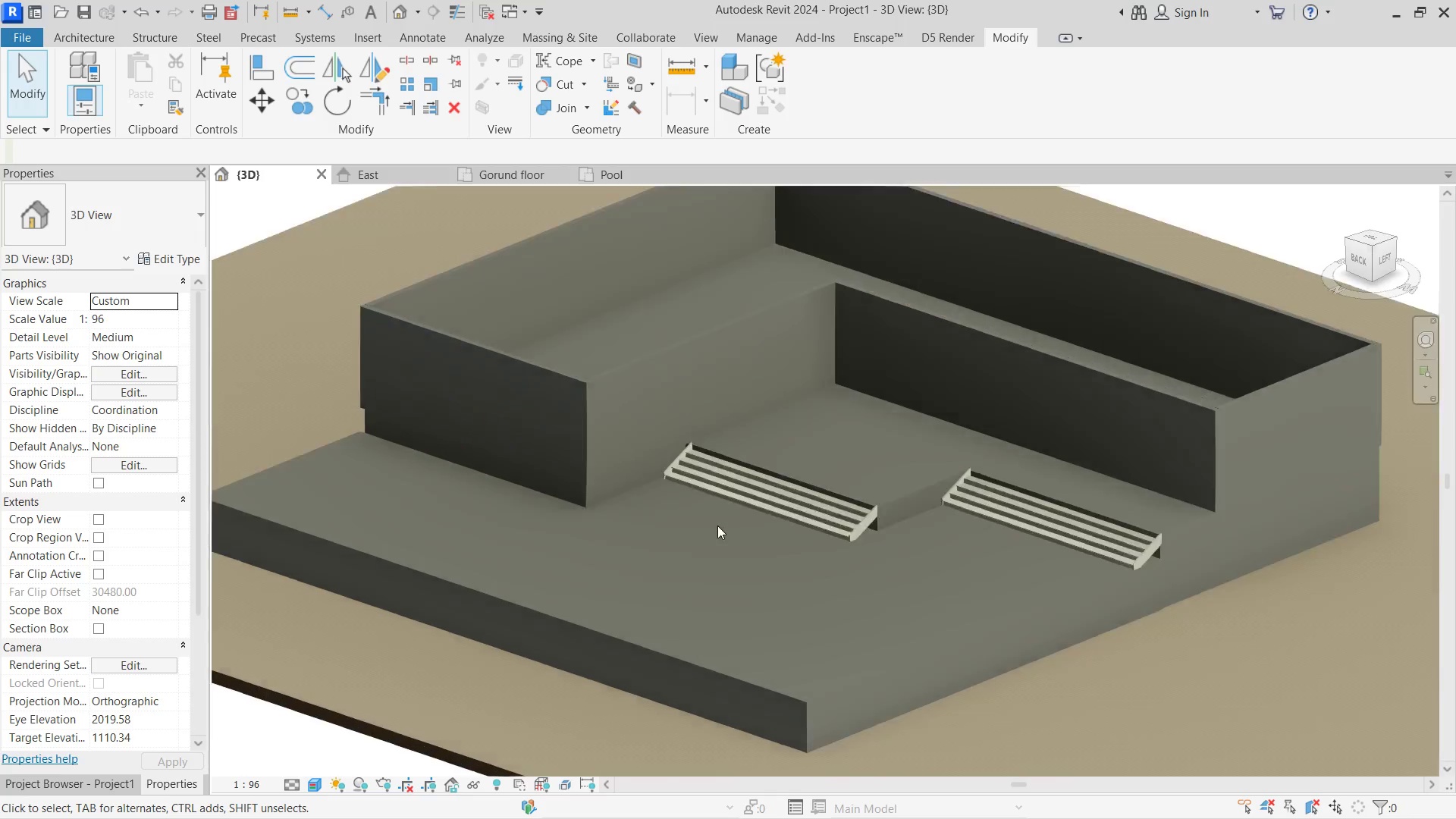 
scroll: coordinate [708, 381], scroll_direction: up, amount: 4.0
 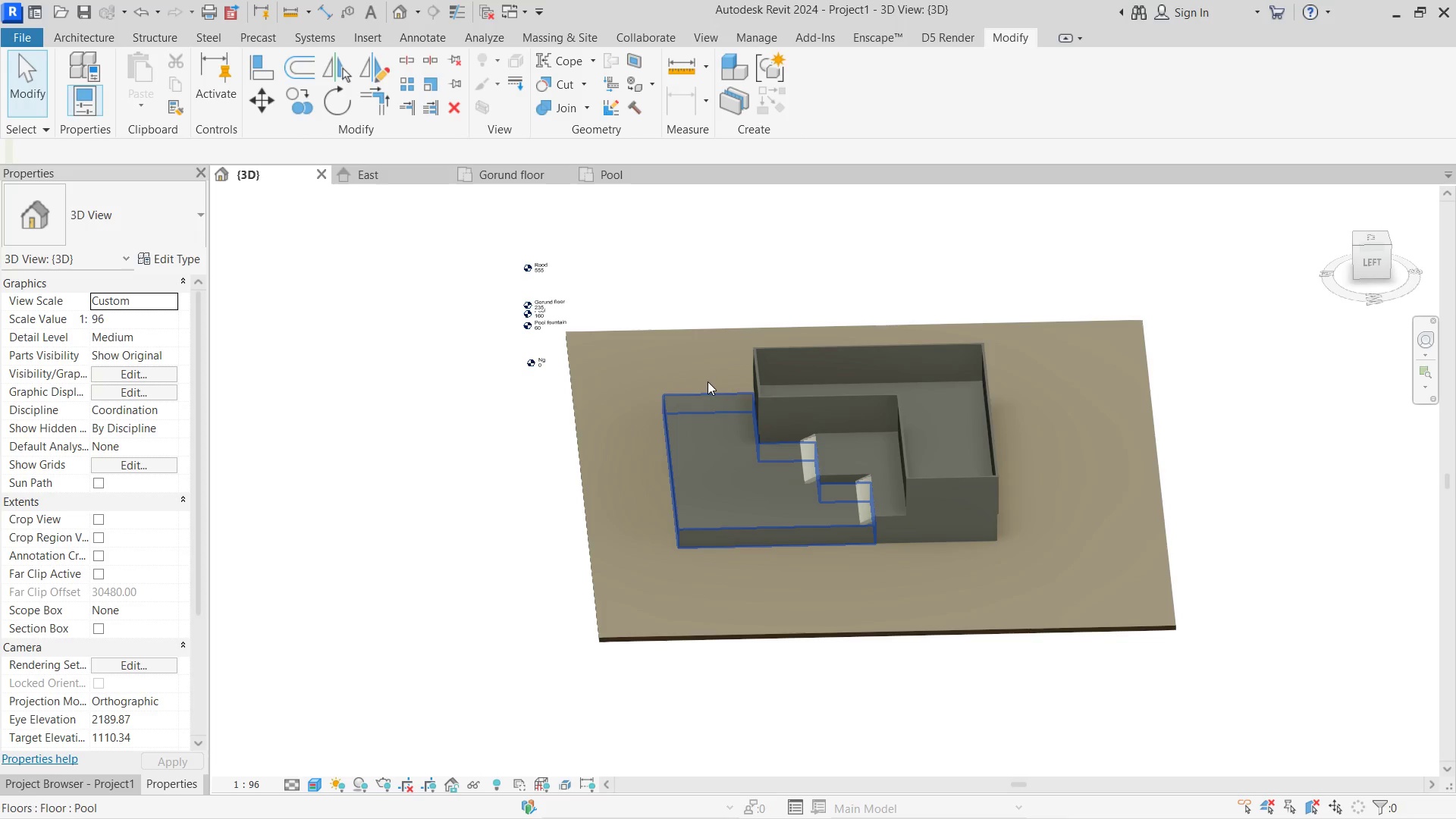 
right_click([739, 470])
 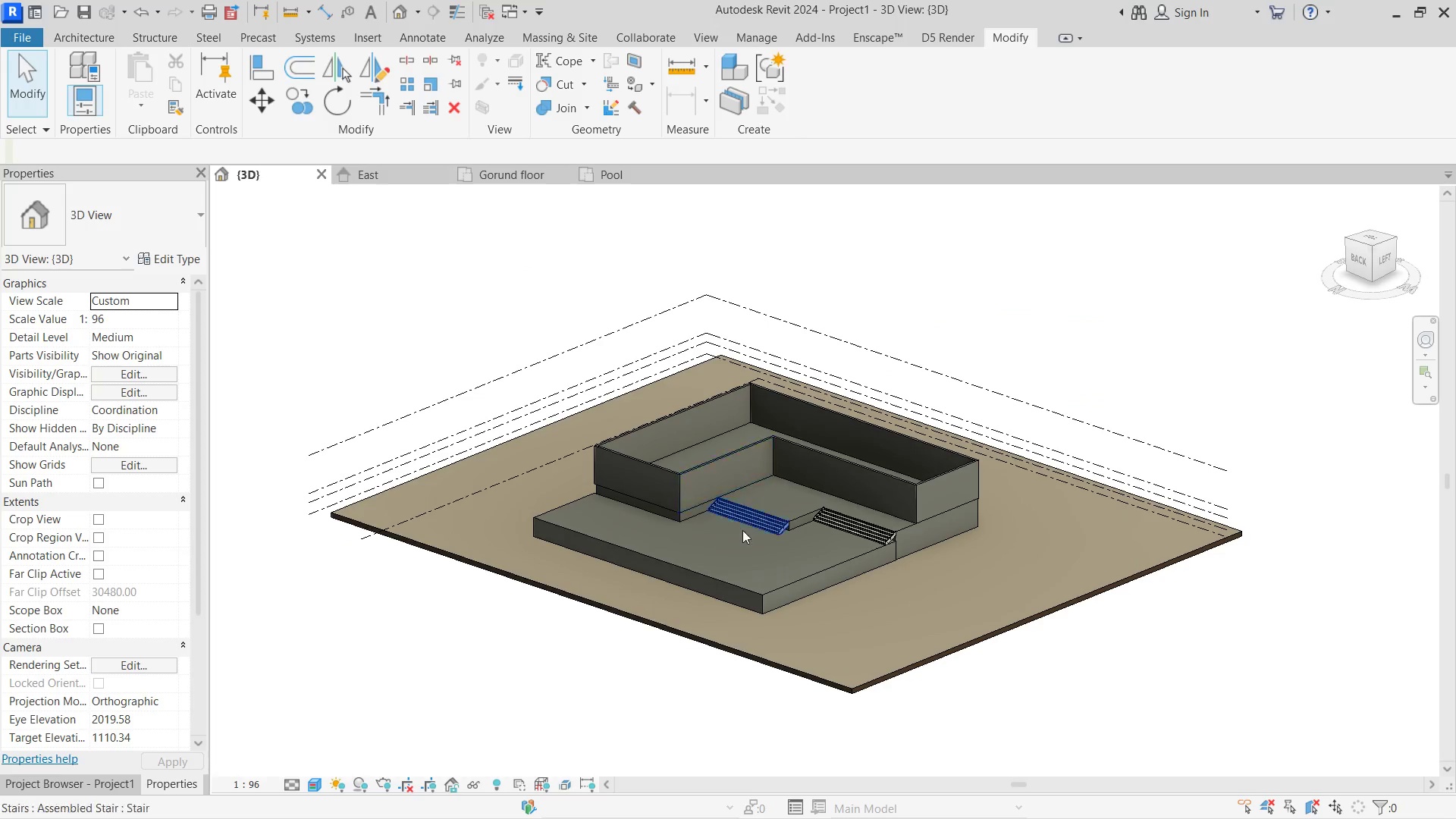 
hold_key(key=ShiftLeft, duration=1.28)
right_click([840, 557])
 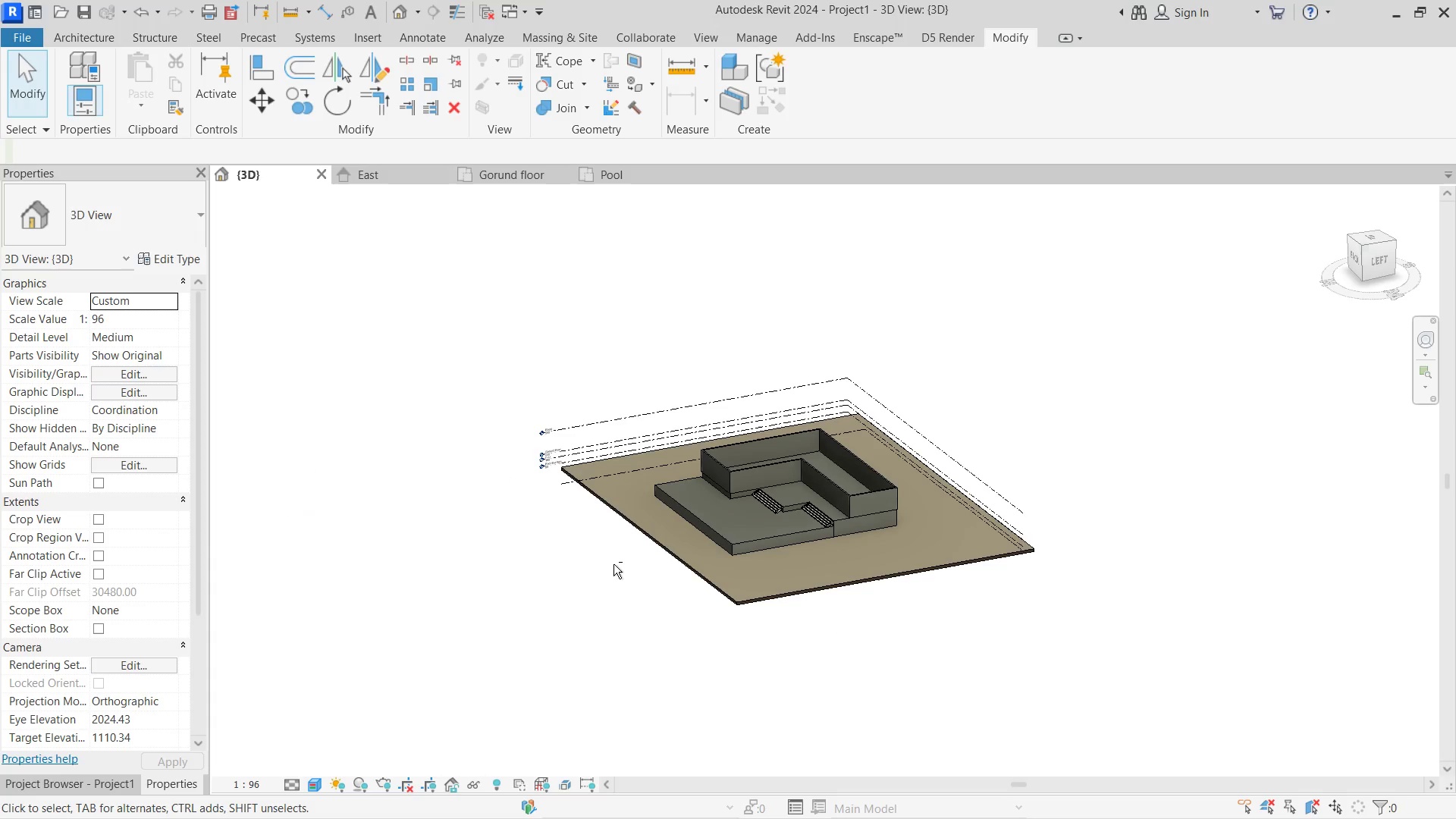 
scroll: coordinate [774, 521], scroll_direction: down, amount: 3.0
 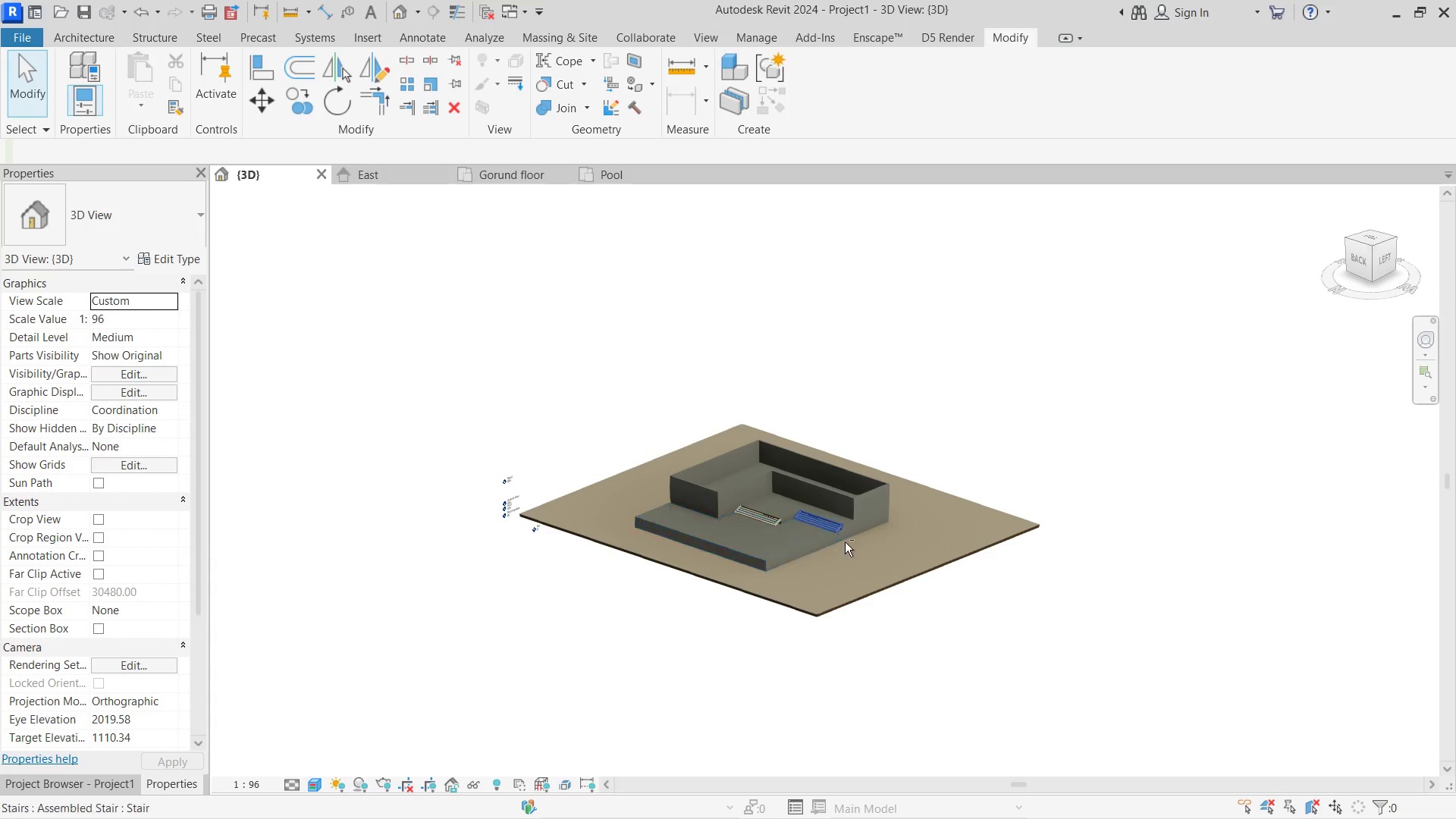 
right_click([600, 564])
 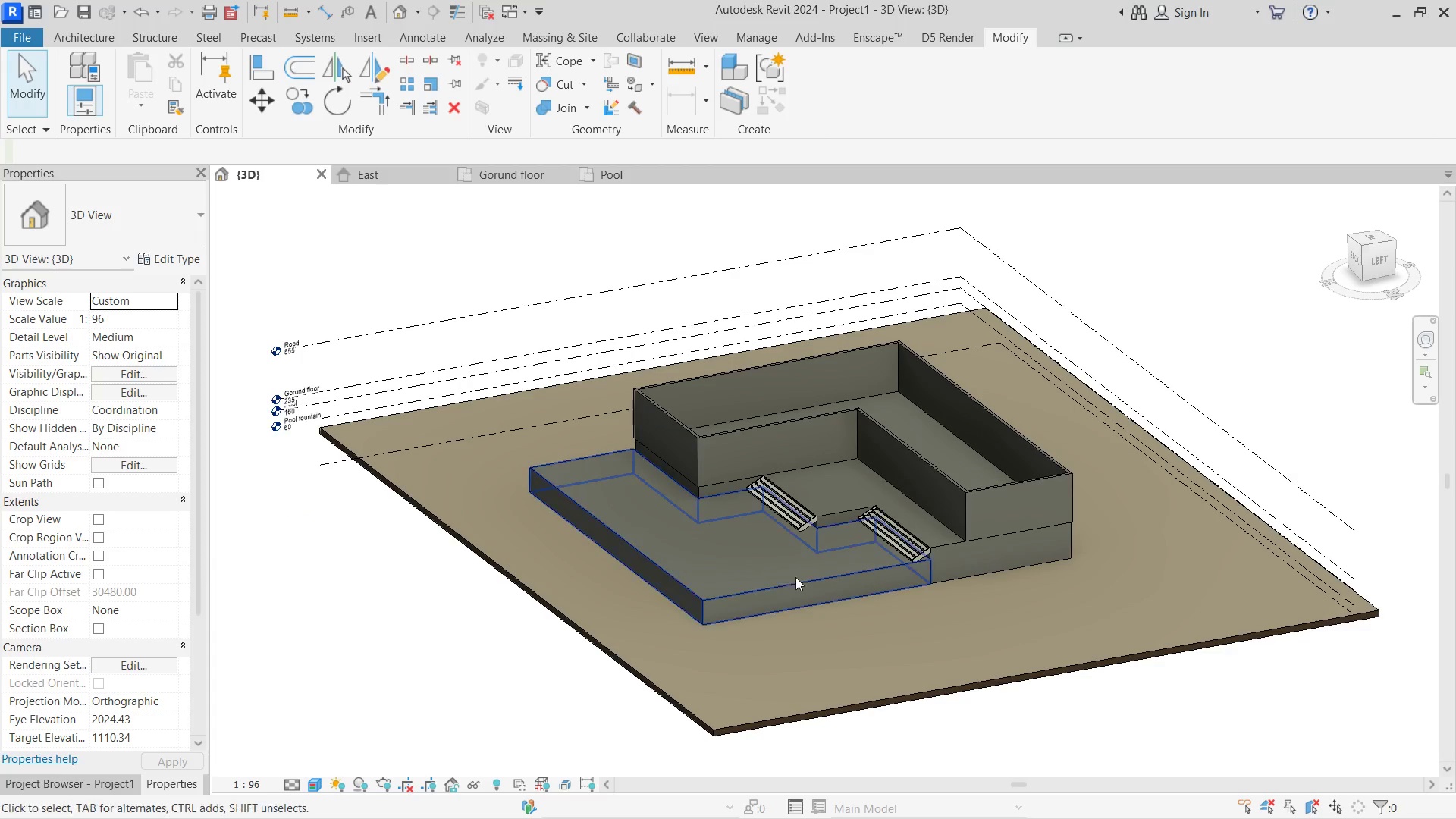 
key(Shift+ShiftLeft)
 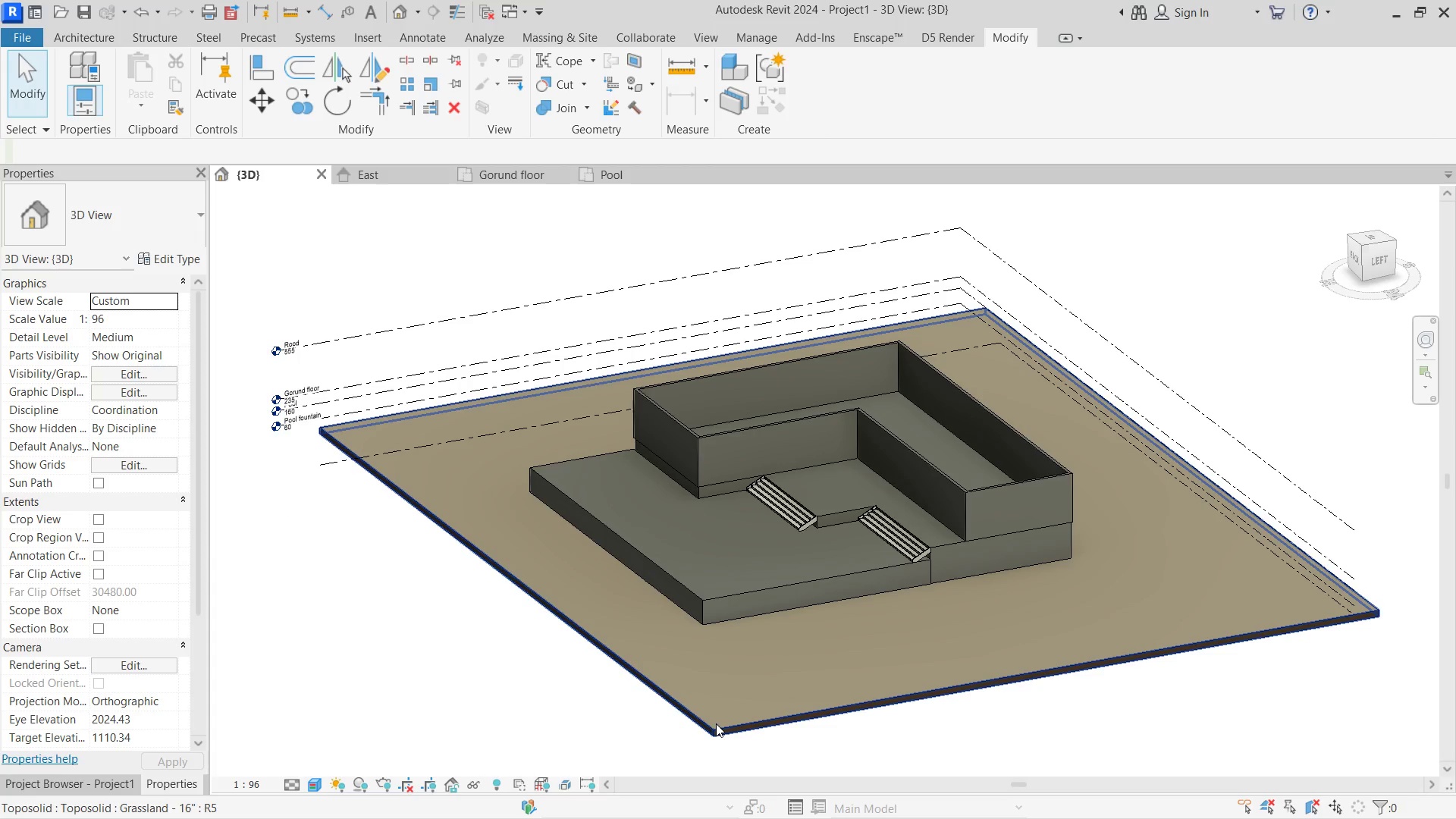 
left_click([721, 731])
 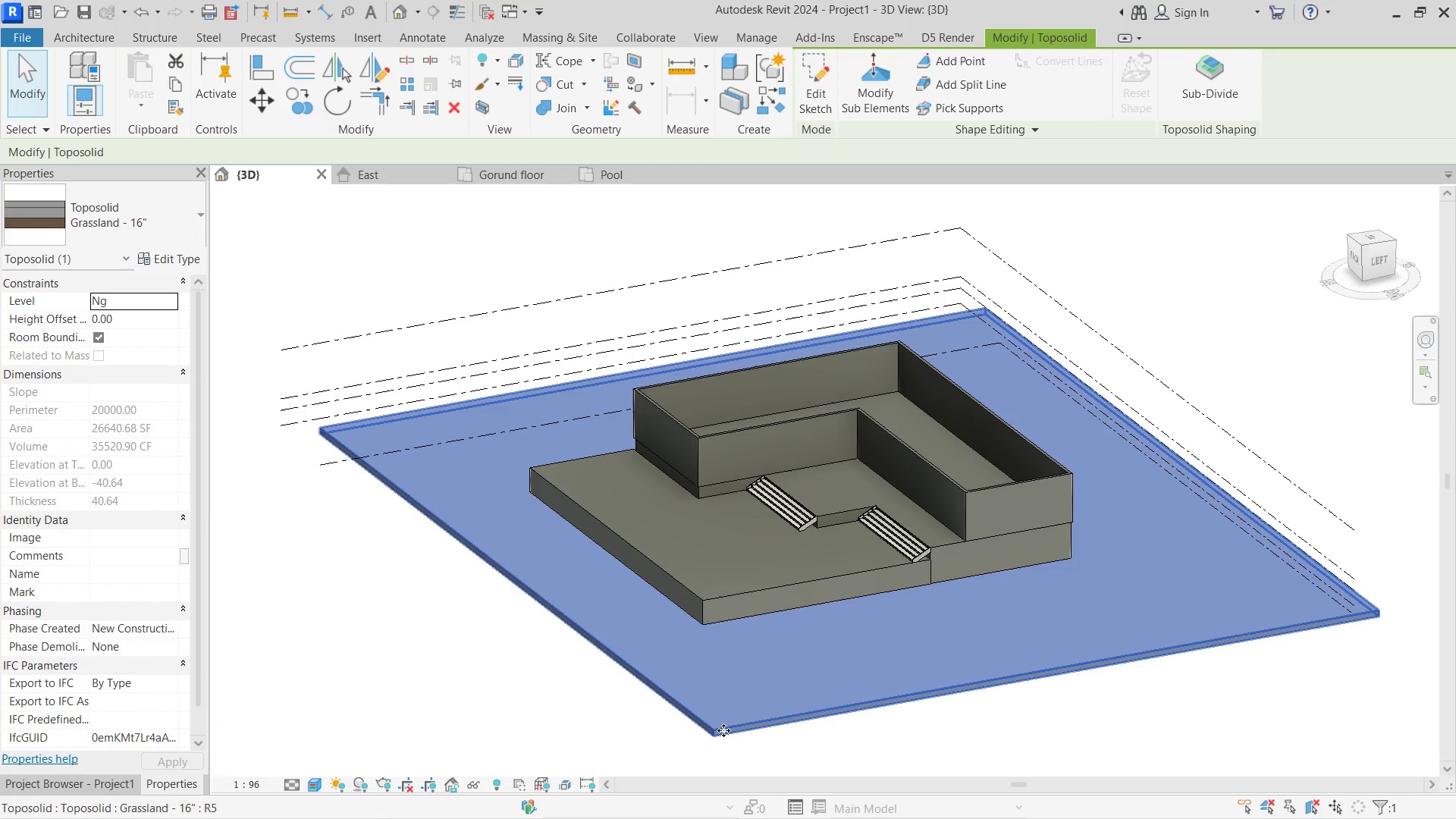 
key(ArrowRight)
 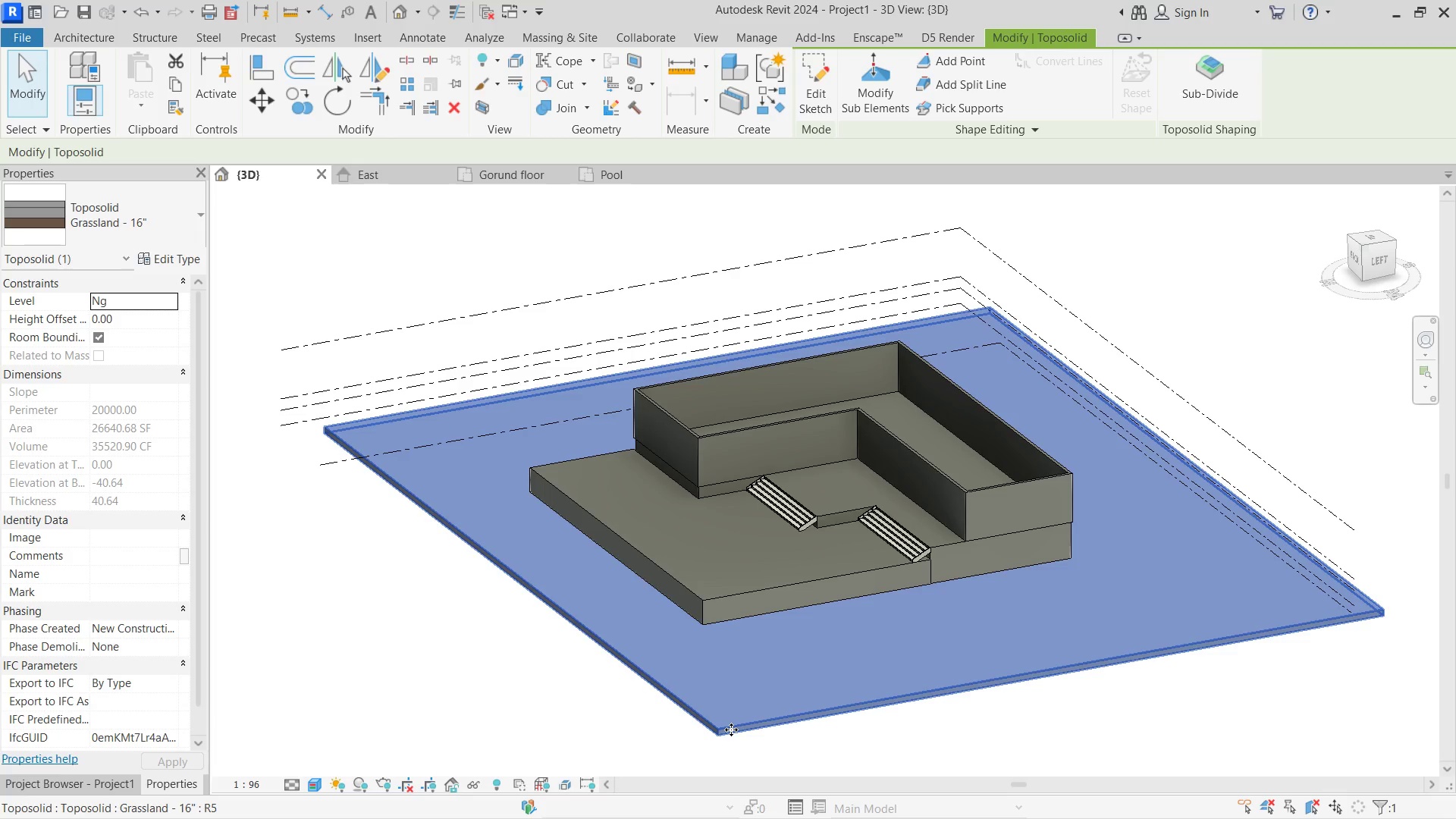 
wait(23.03)
 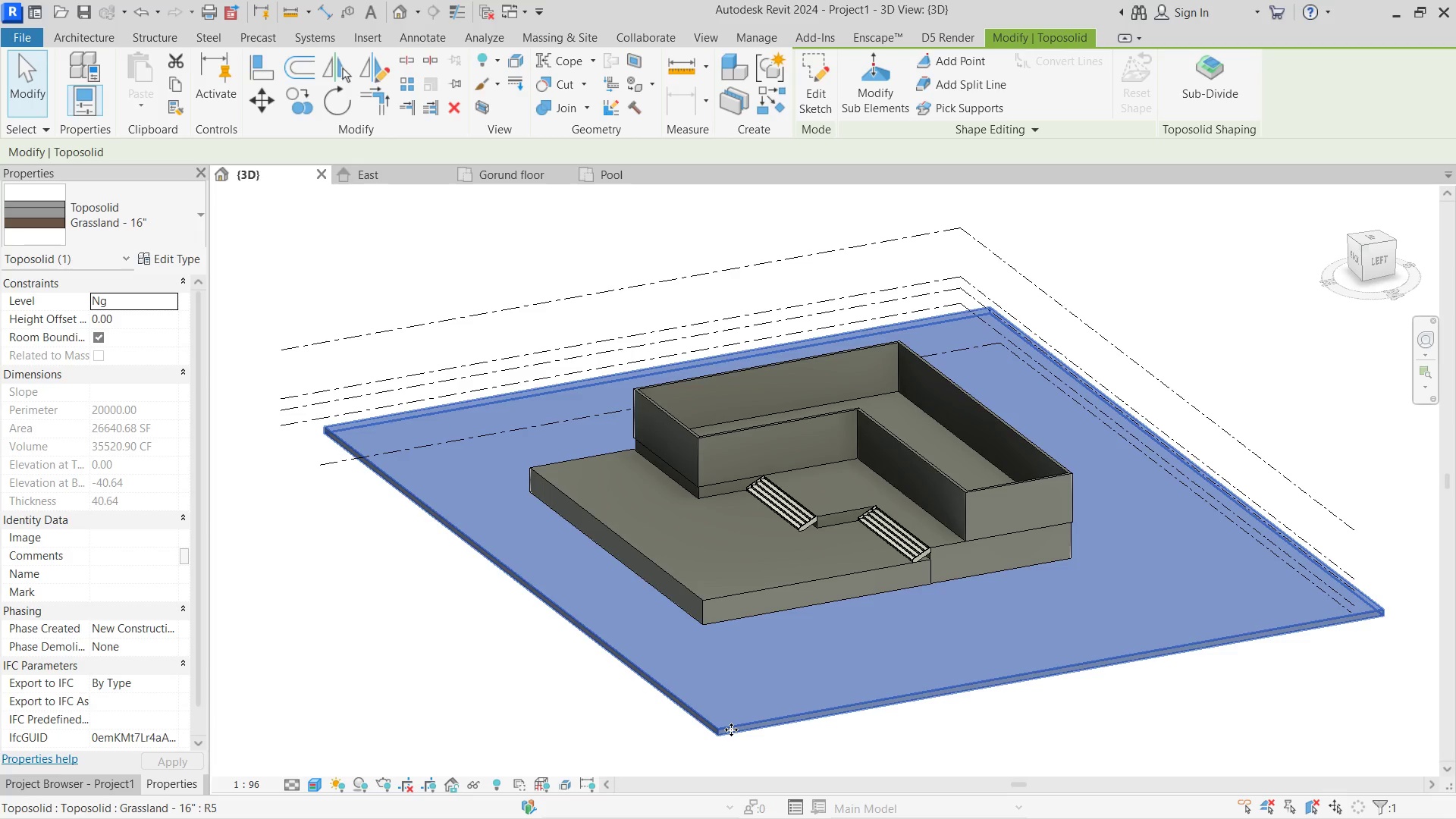 
hold_key(key=ShiftLeft, duration=1.06)
 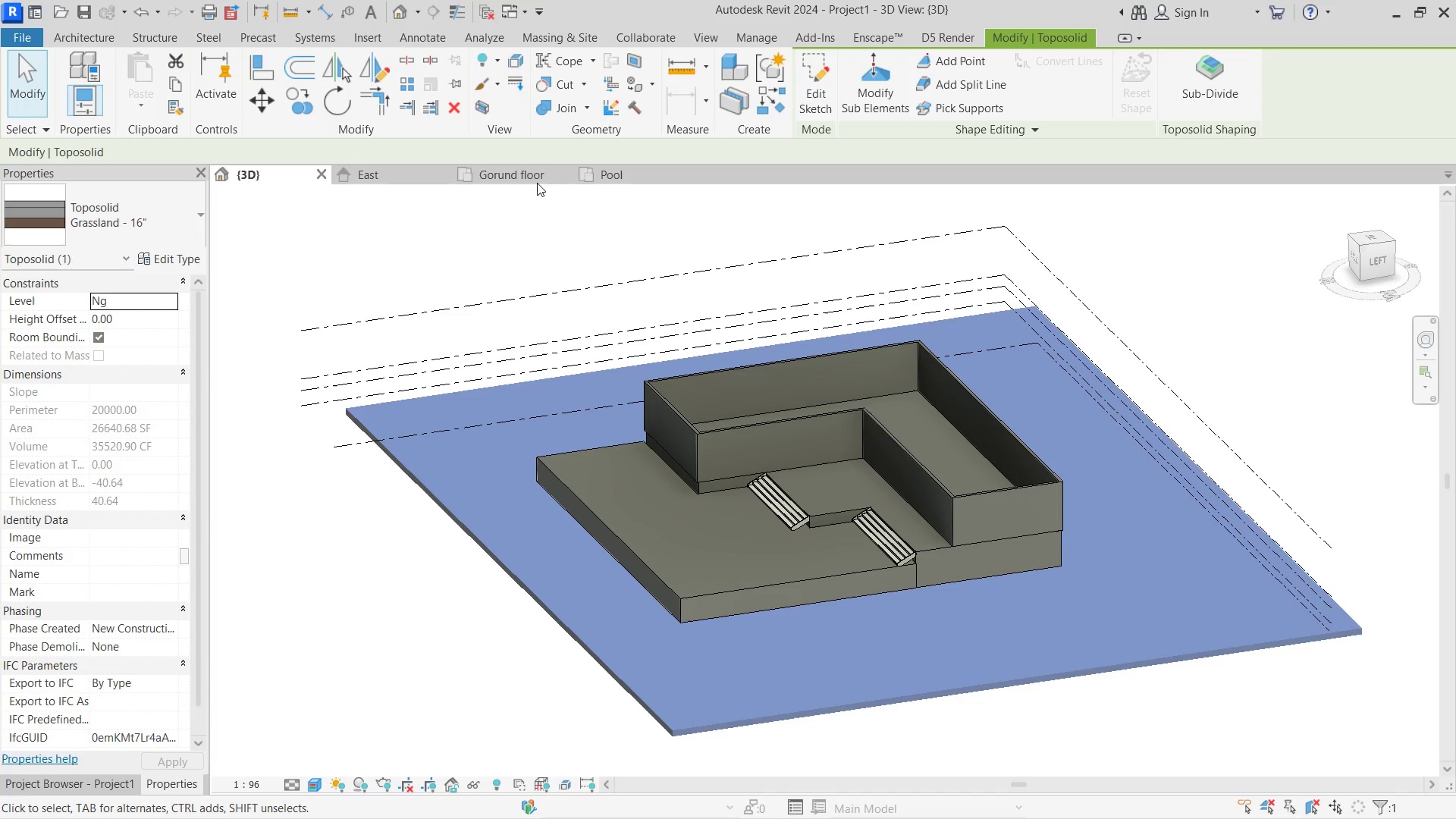 
left_click([518, 171])
 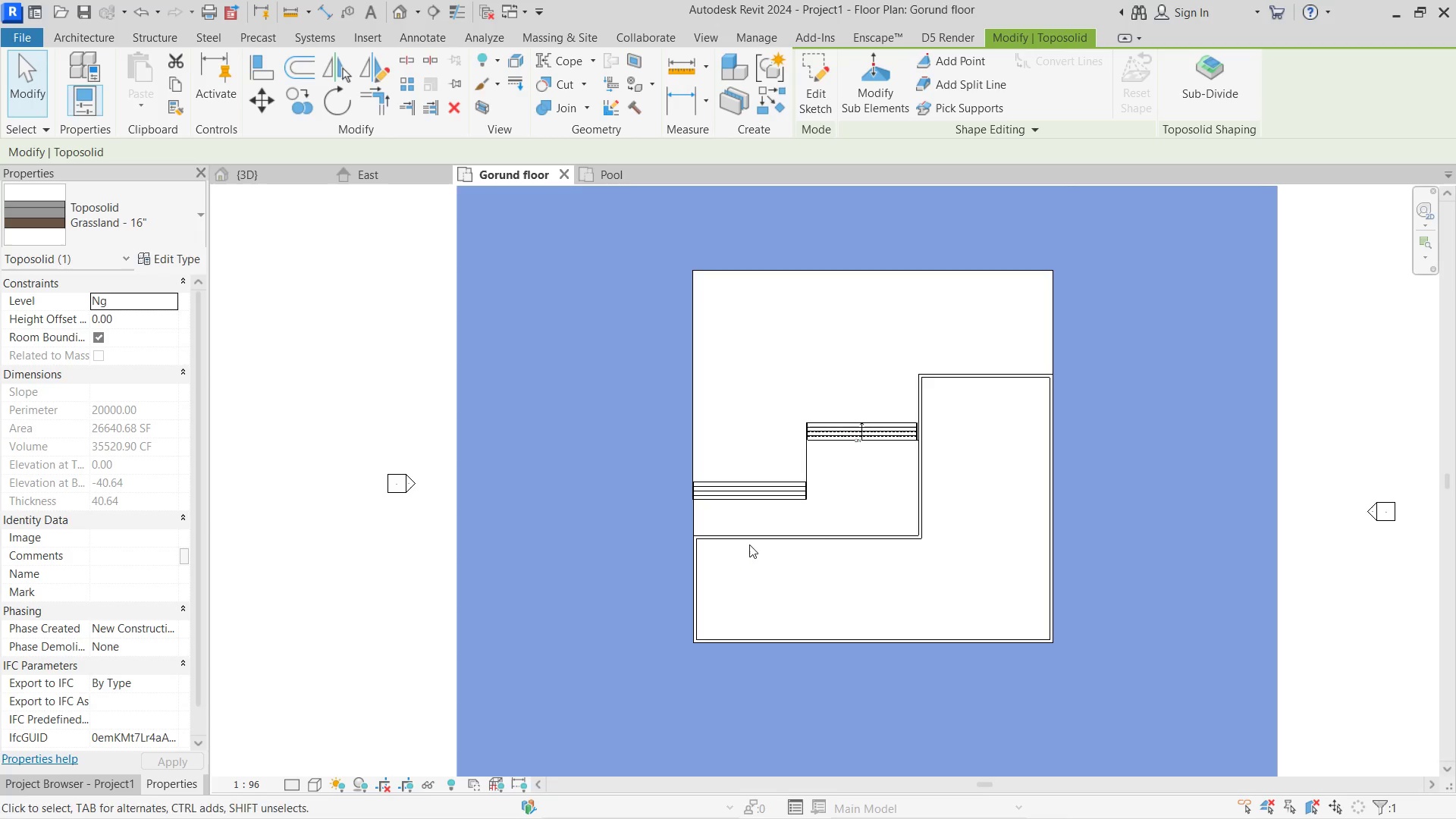 
key(Shift+ShiftLeft)
 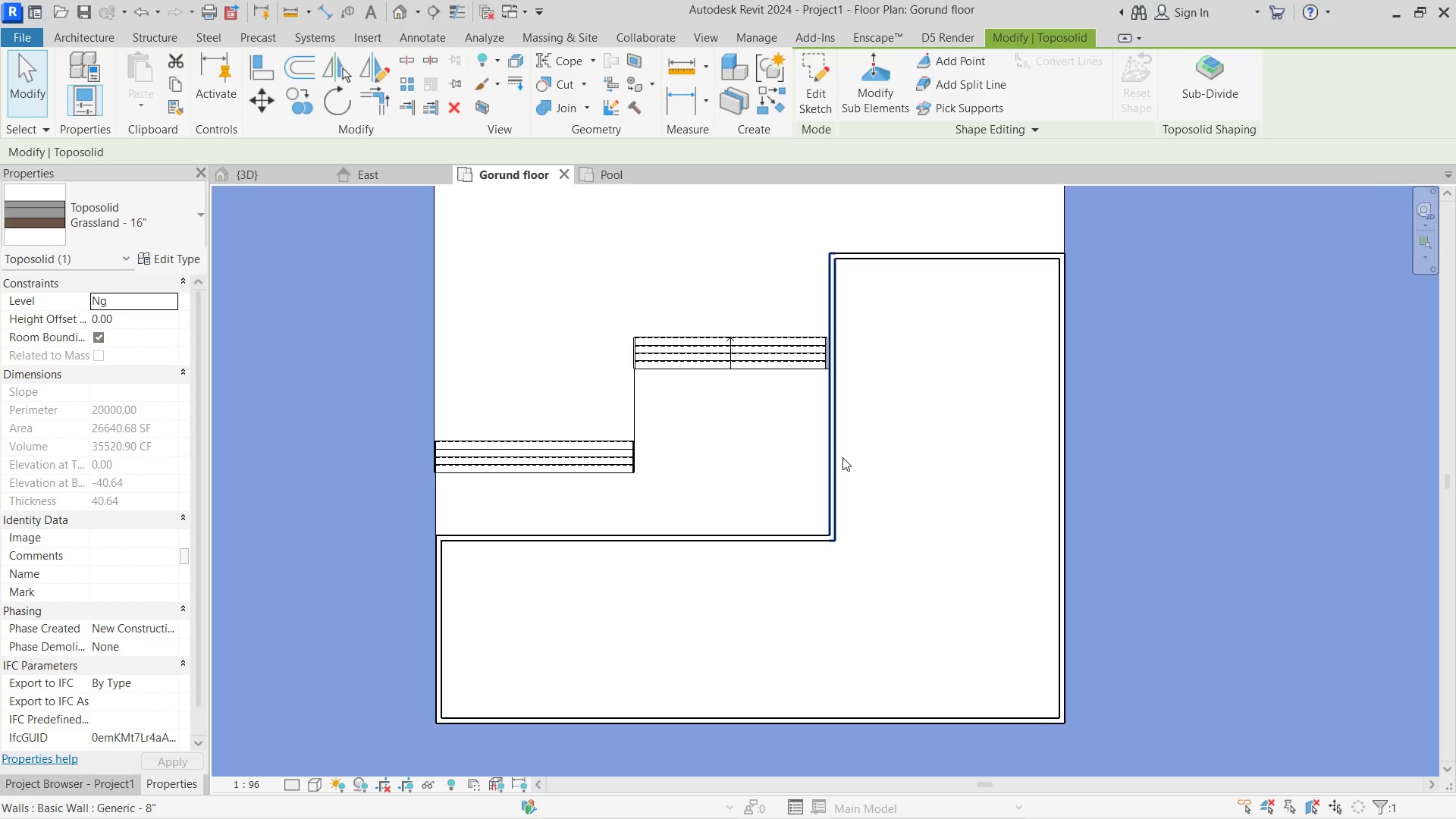 
scroll: coordinate [860, 491], scroll_direction: up, amount: 7.0
 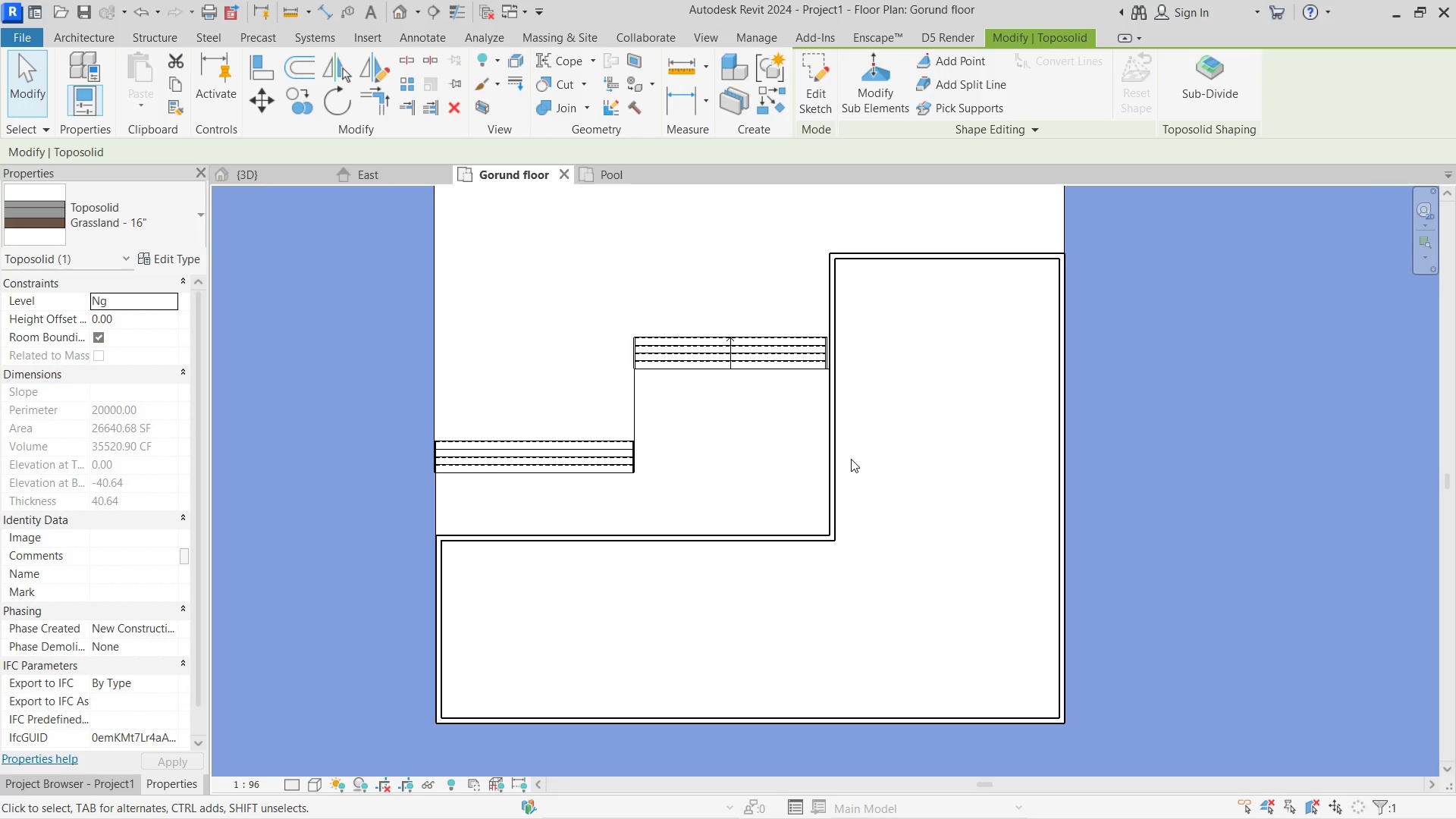 
left_click([767, 462])
 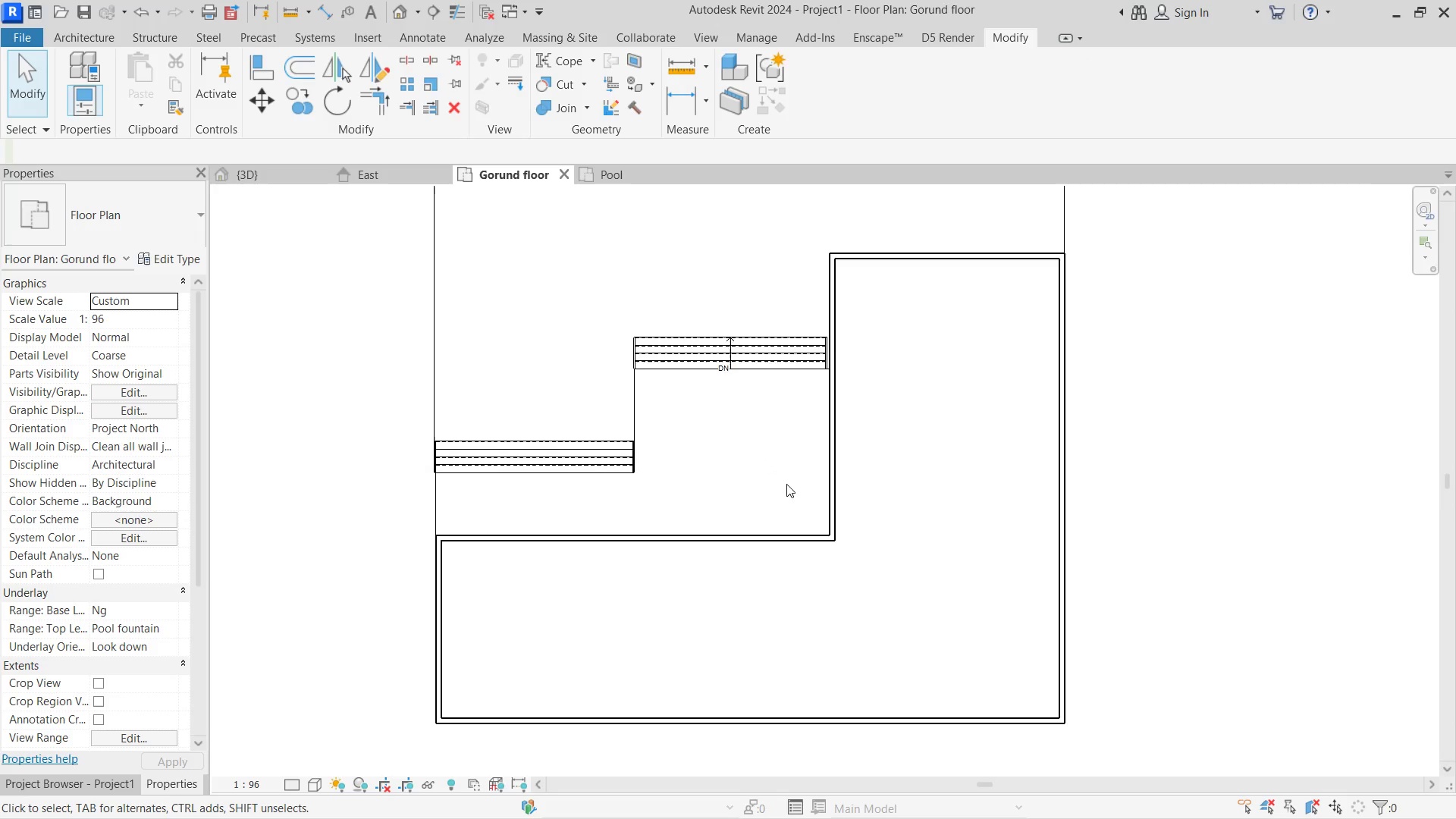 
scroll: coordinate [723, 505], scroll_direction: down, amount: 5.0
 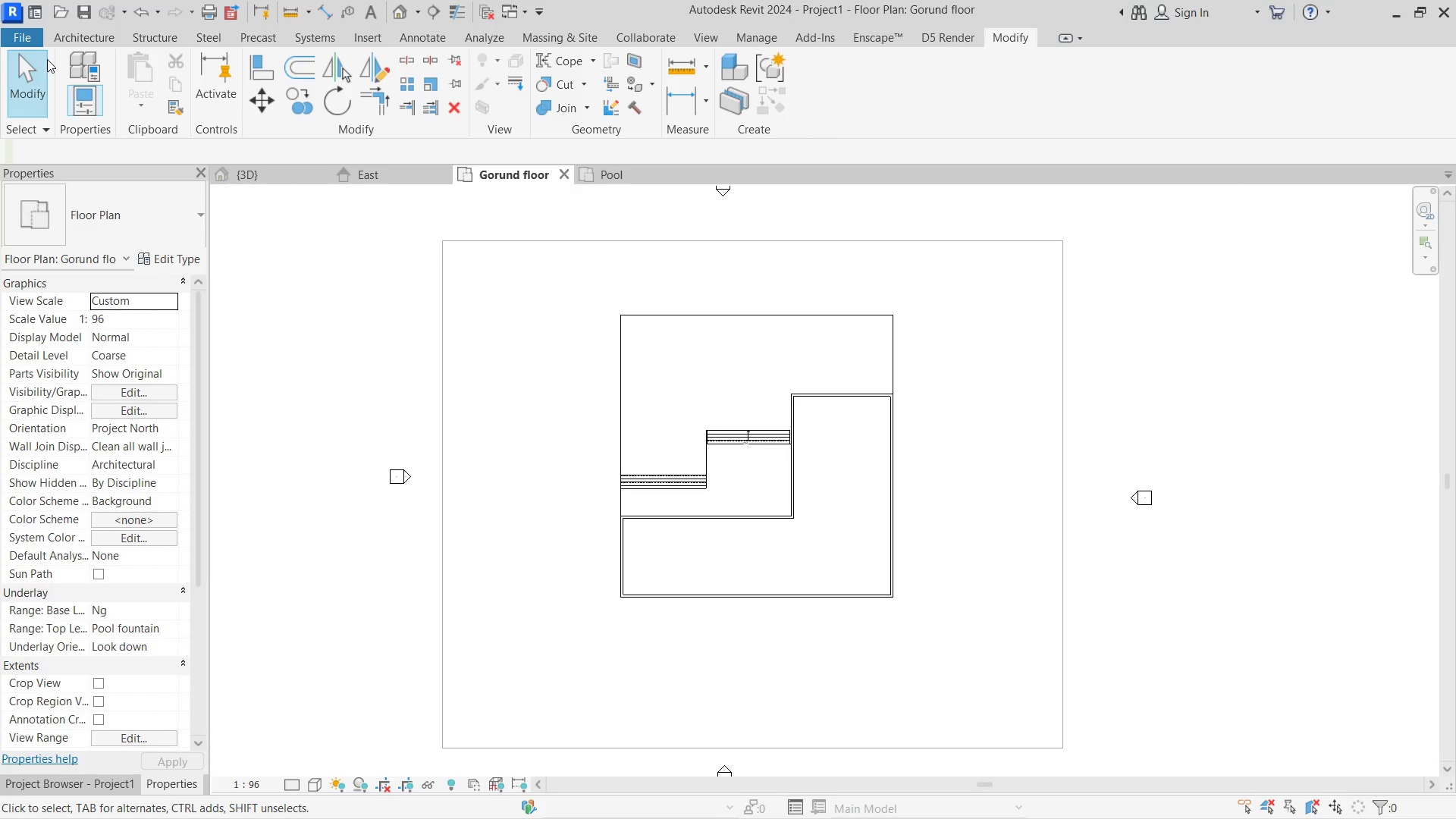 
left_click([90, 30])
 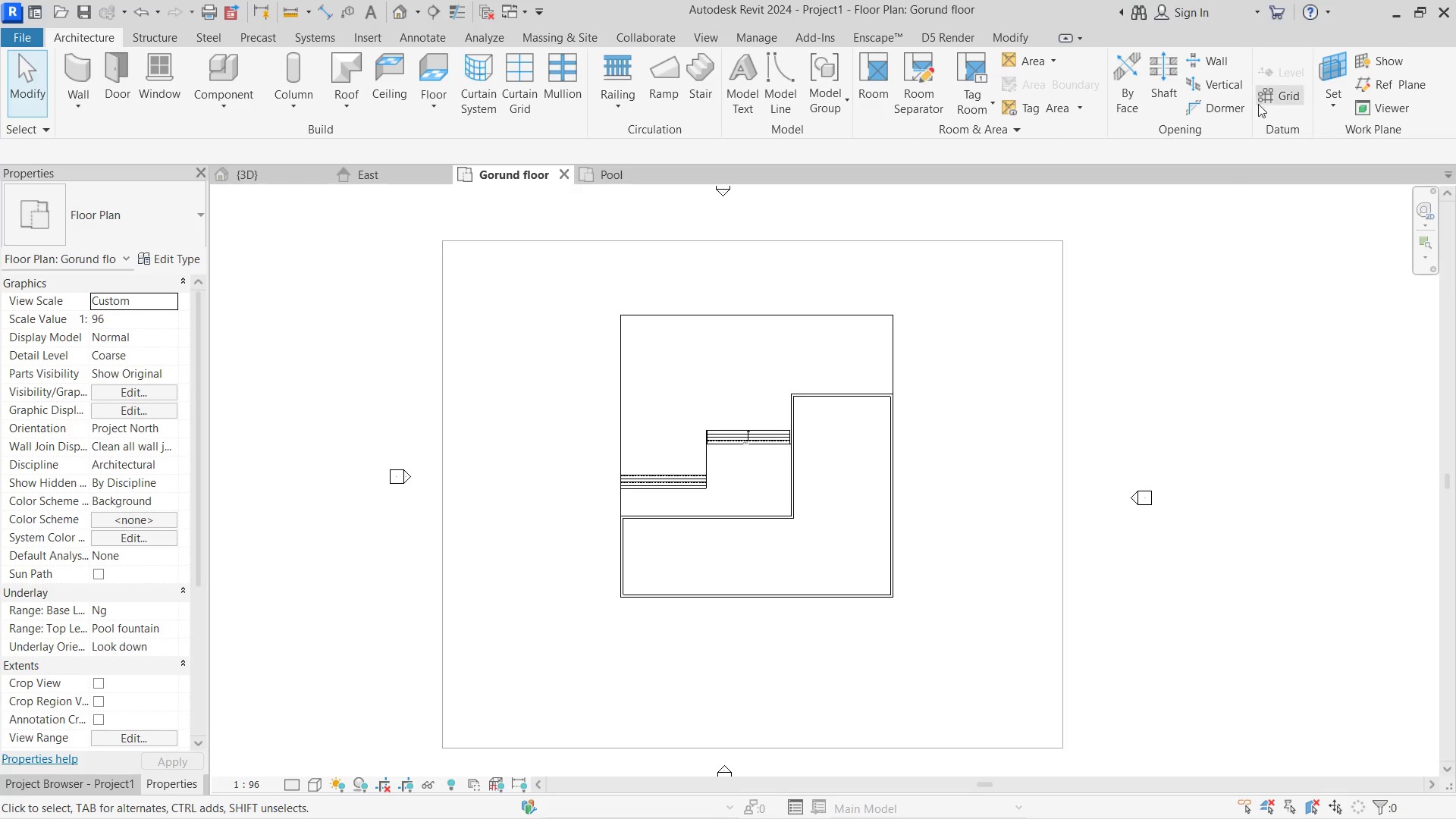 
left_click([1271, 100])
 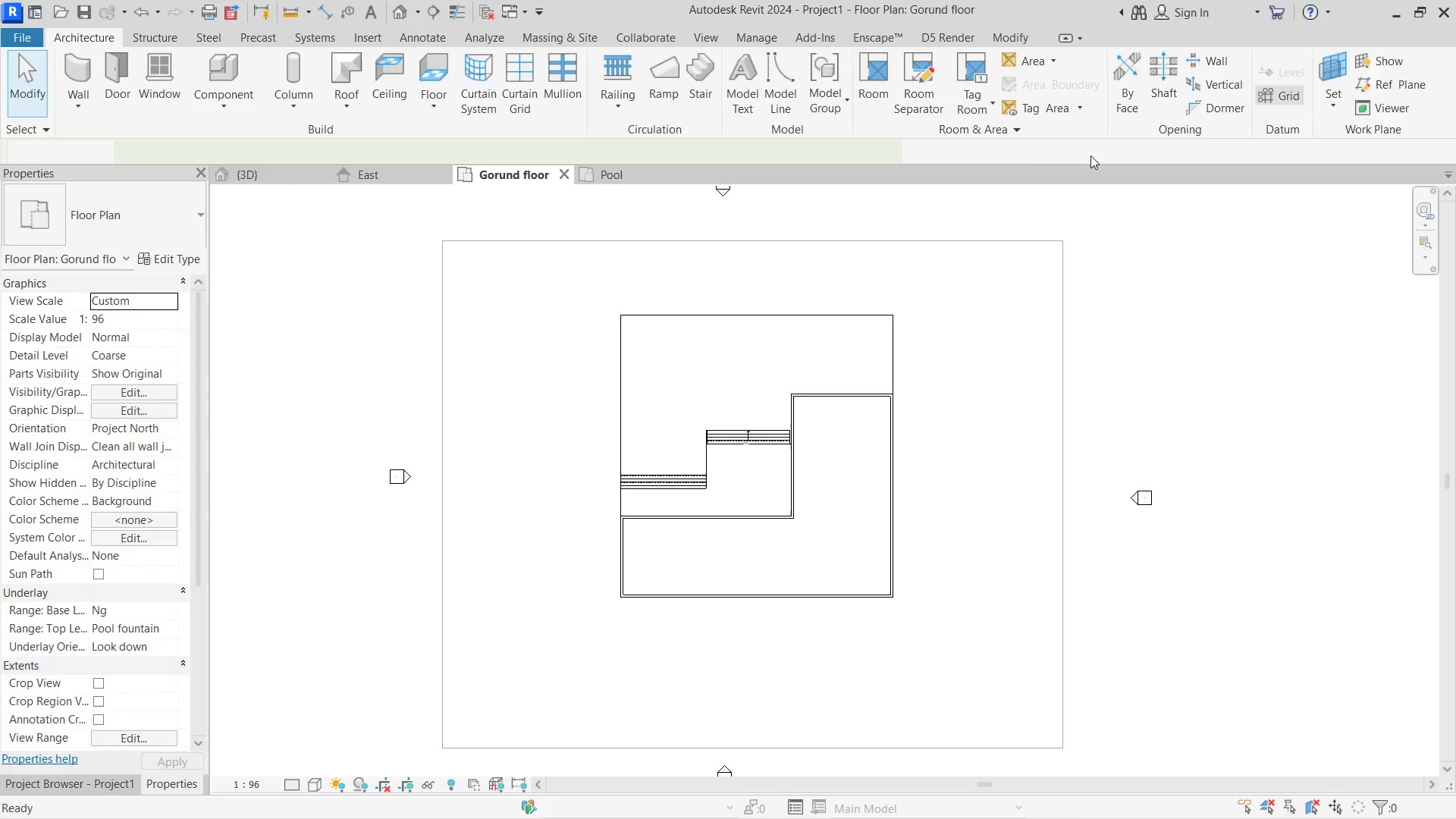 
mouse_move([1015, 177])
 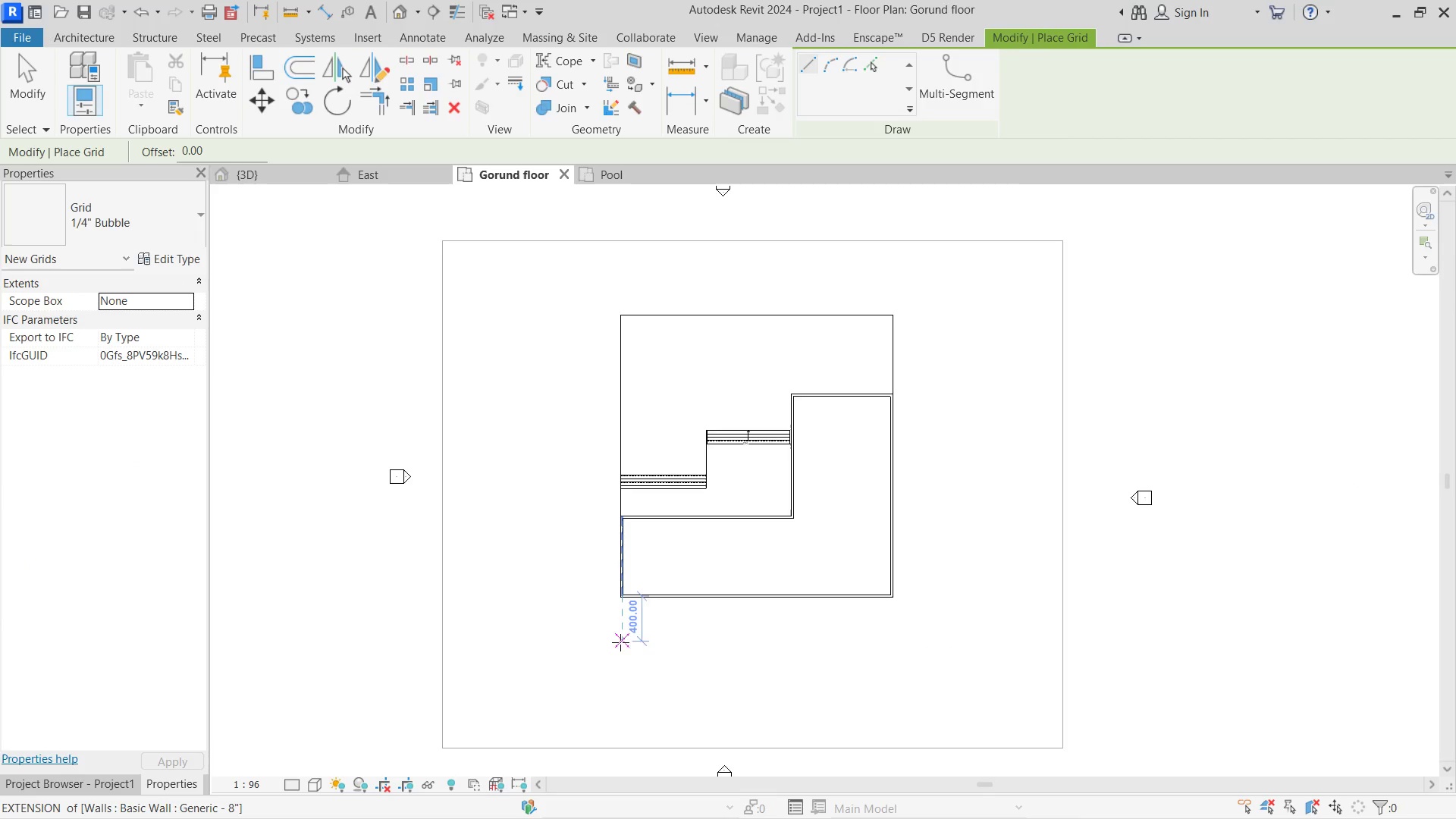 
left_click_drag(start_coordinate=[628, 654], to_coordinate=[628, 650])
 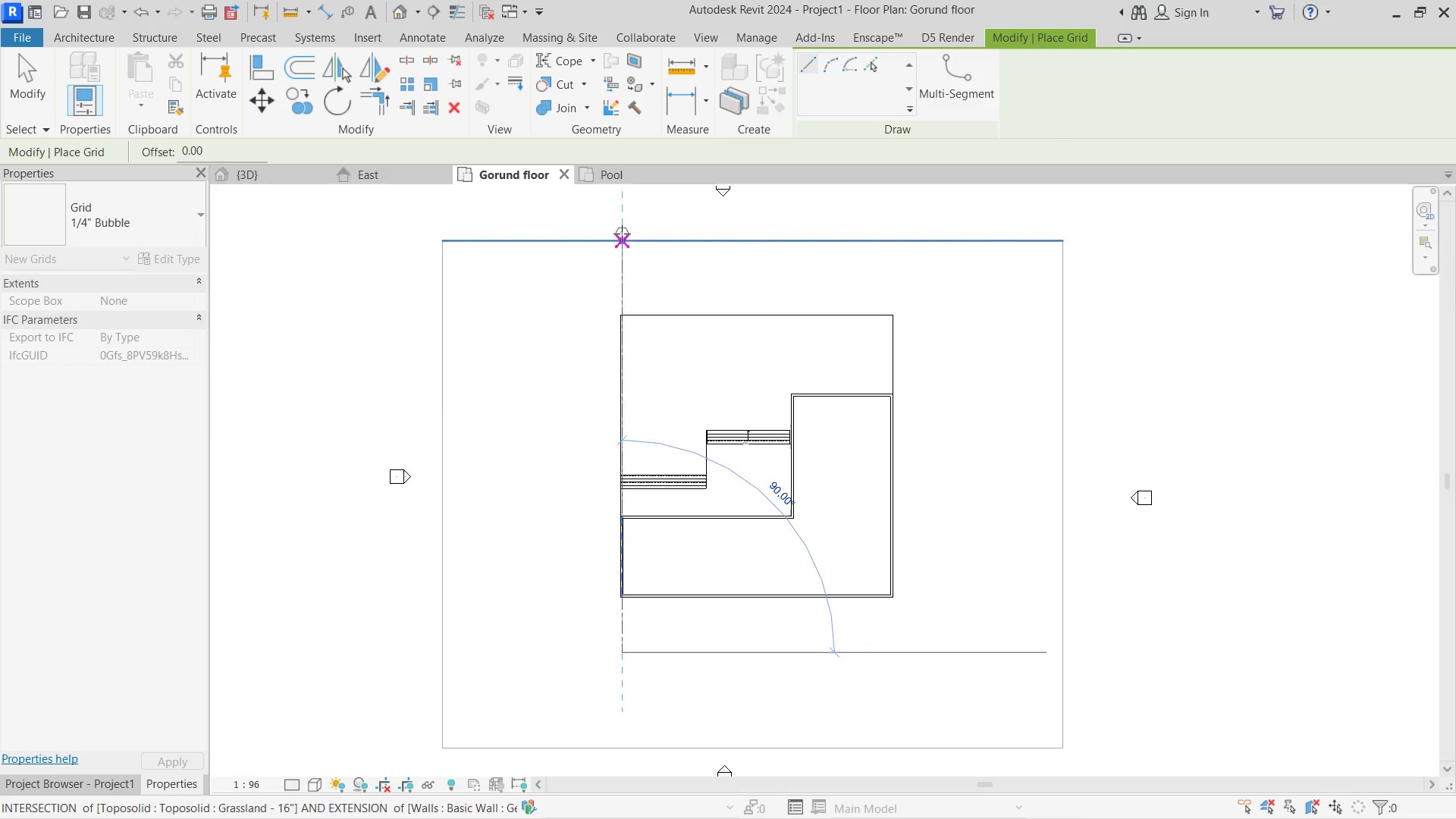 
left_click([621, 215])
 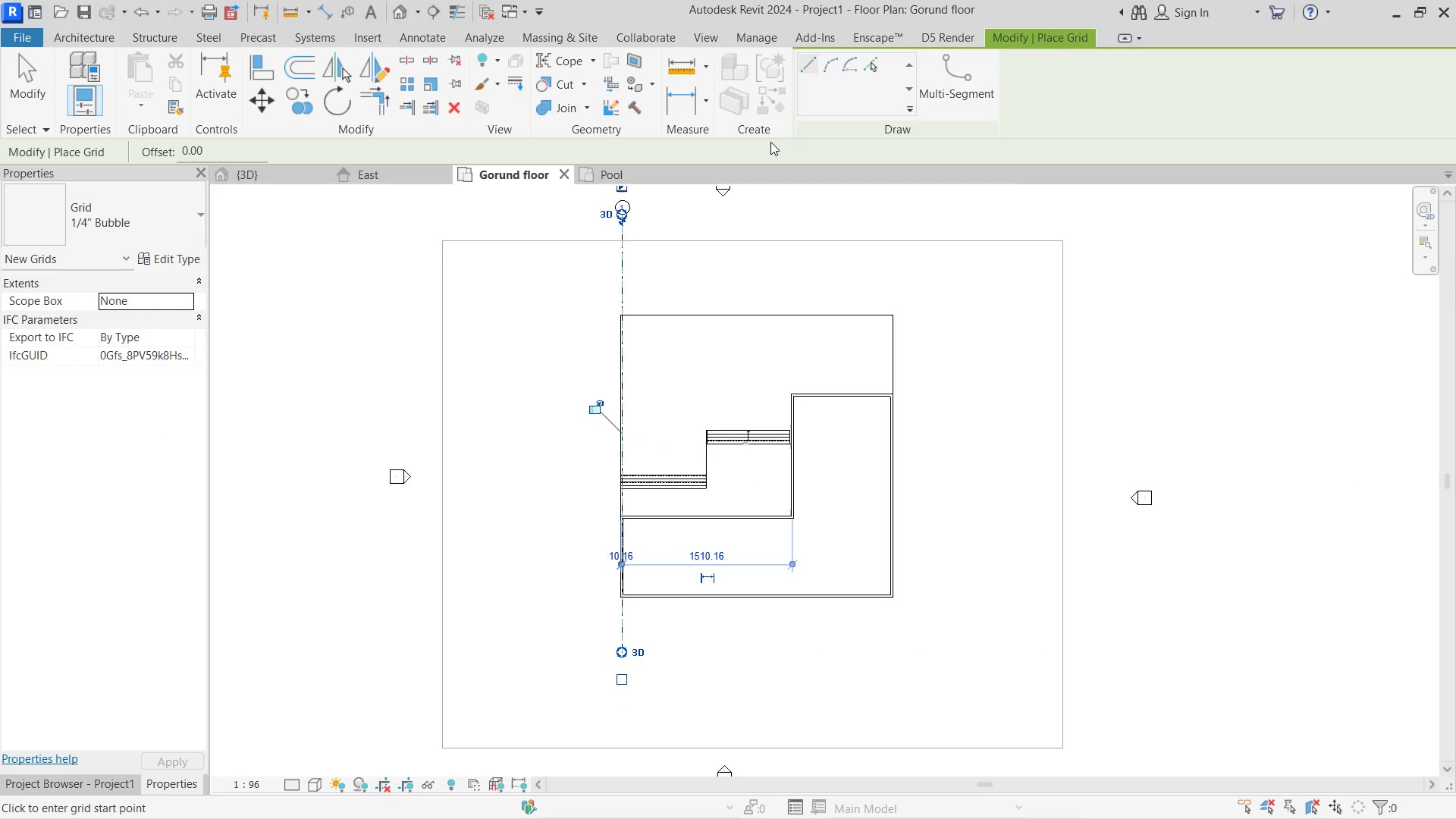 
key(Escape)
 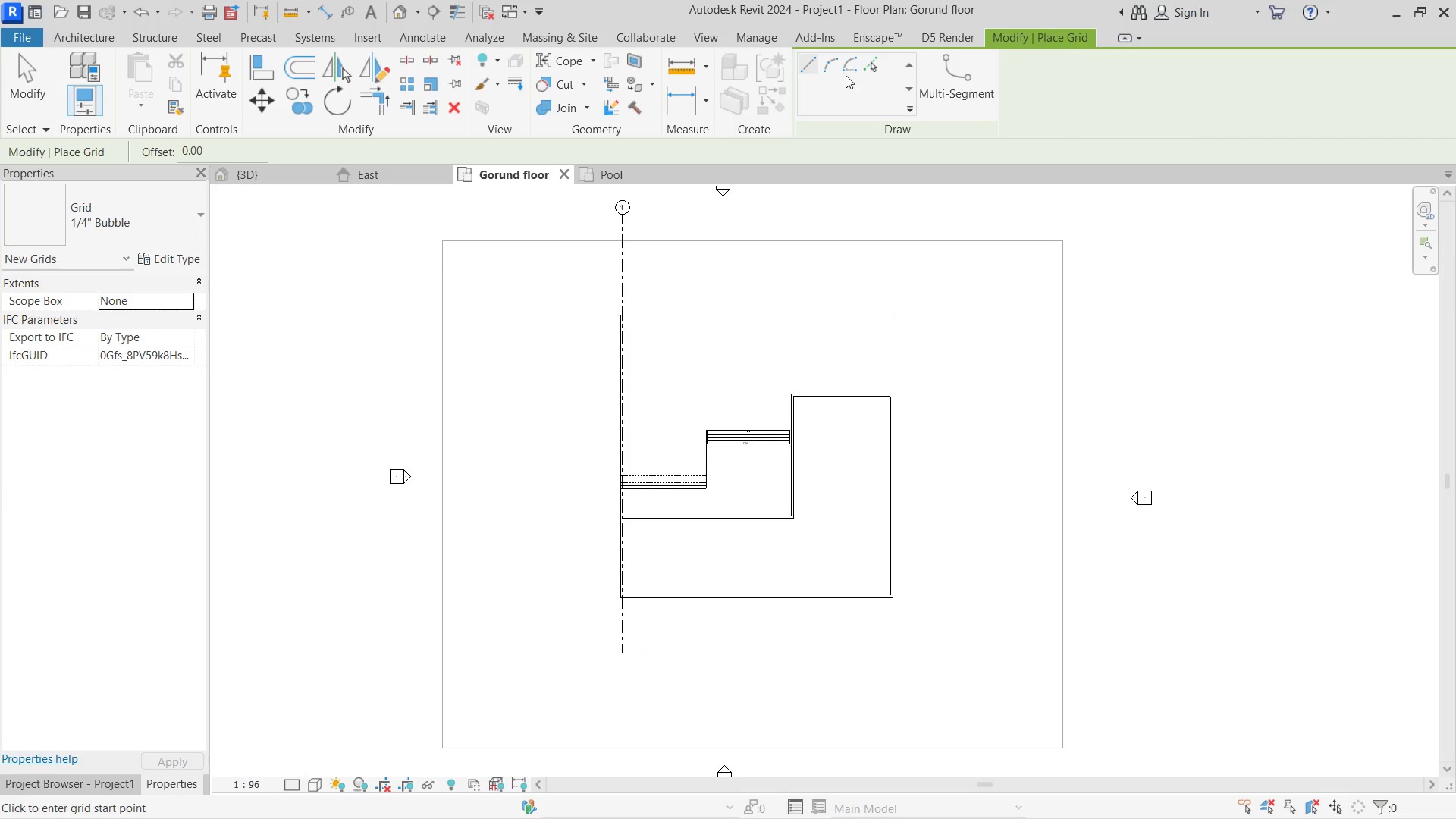 
key(Escape)
 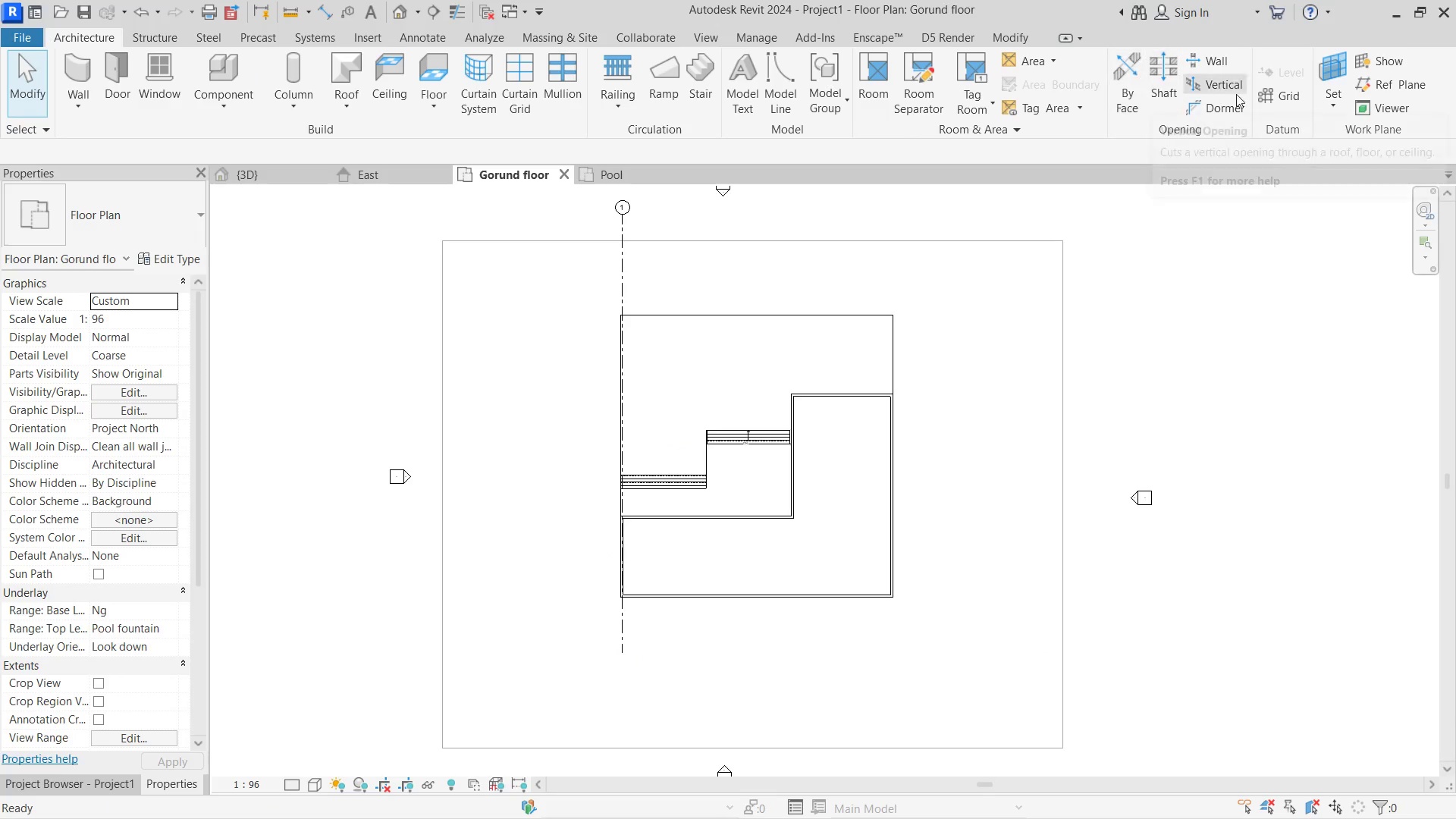 
left_click([1266, 95])
 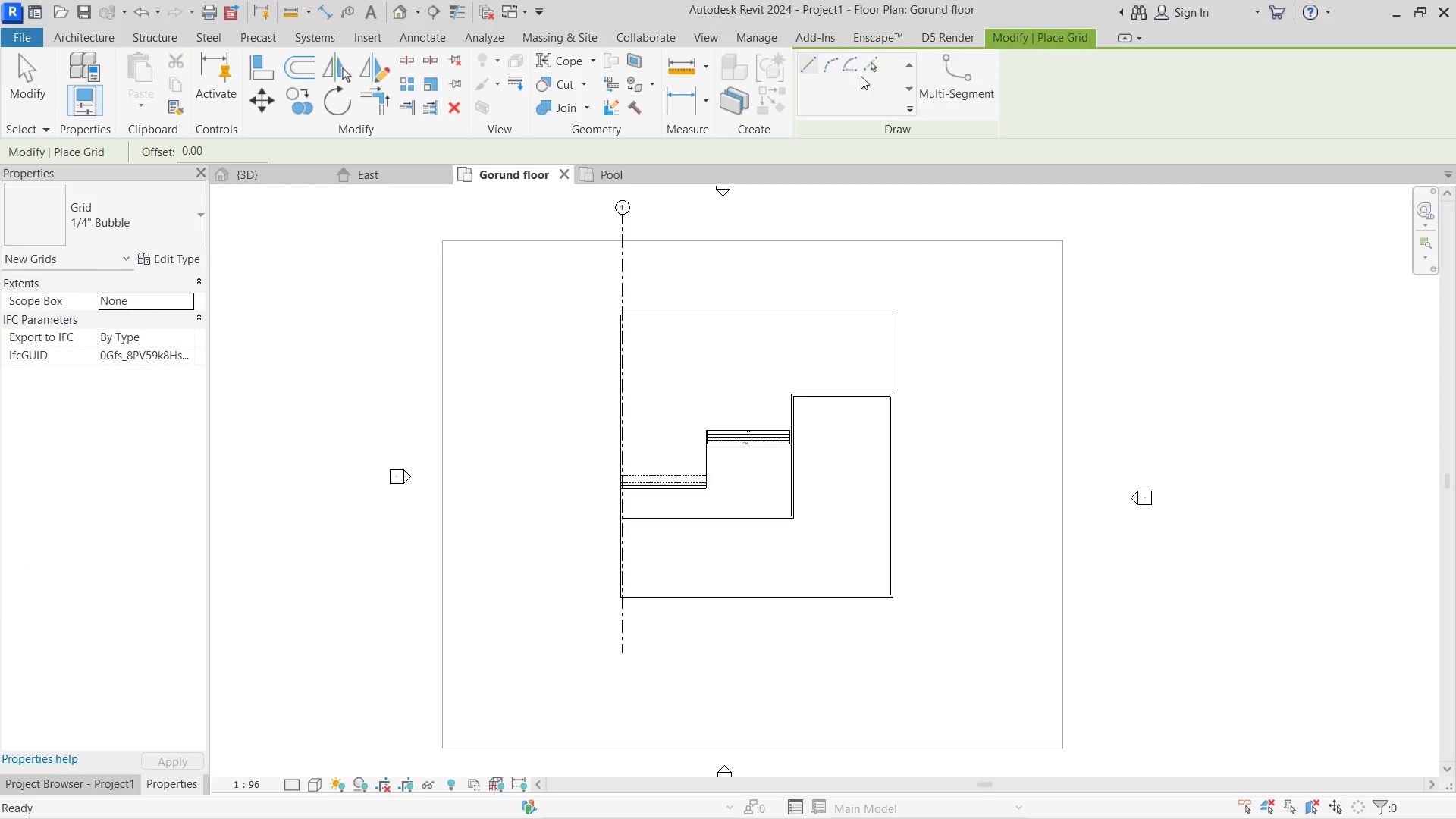 
left_click([869, 64])
 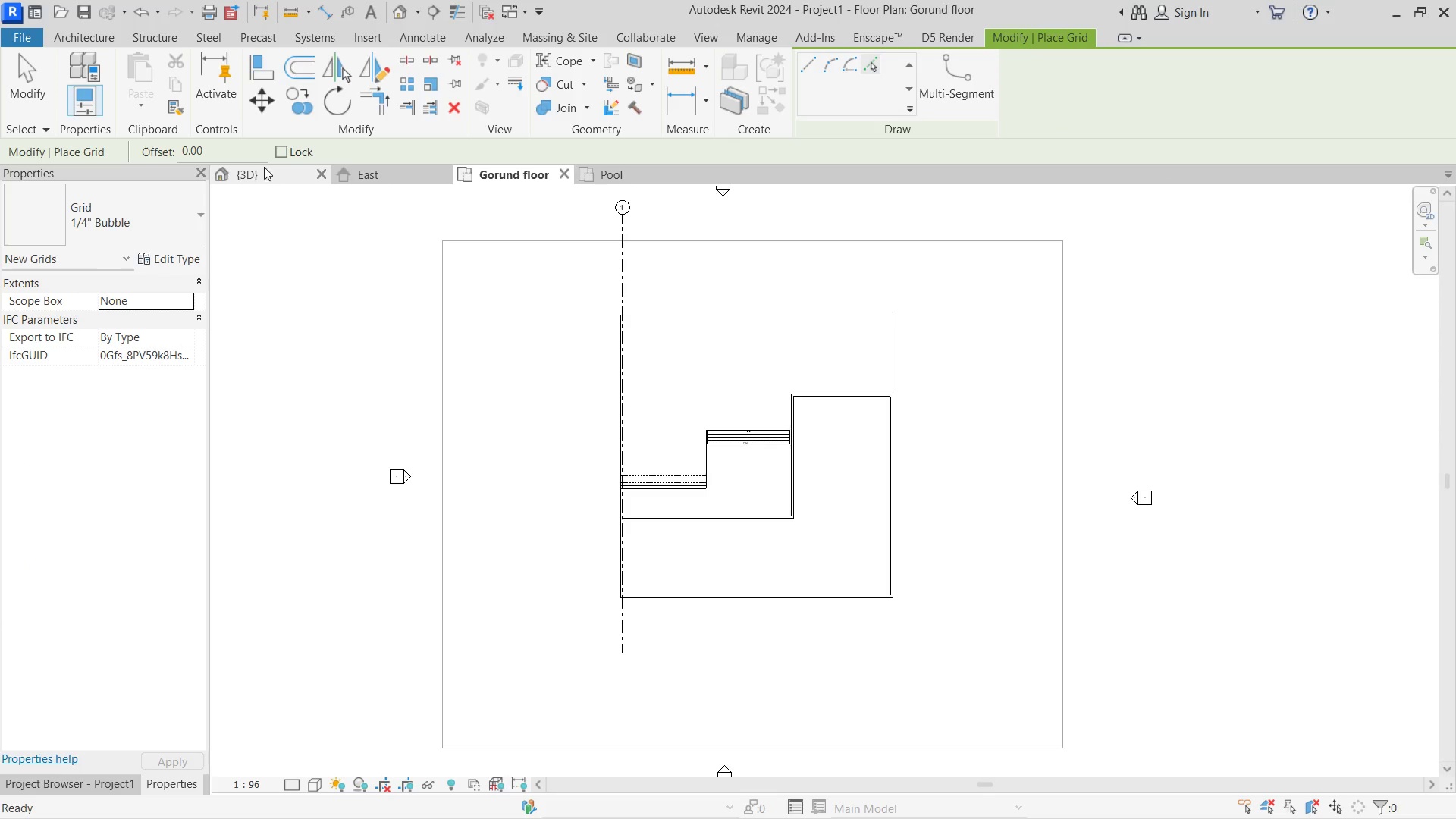 
left_click_drag(start_coordinate=[235, 152], to_coordinate=[152, 151])
 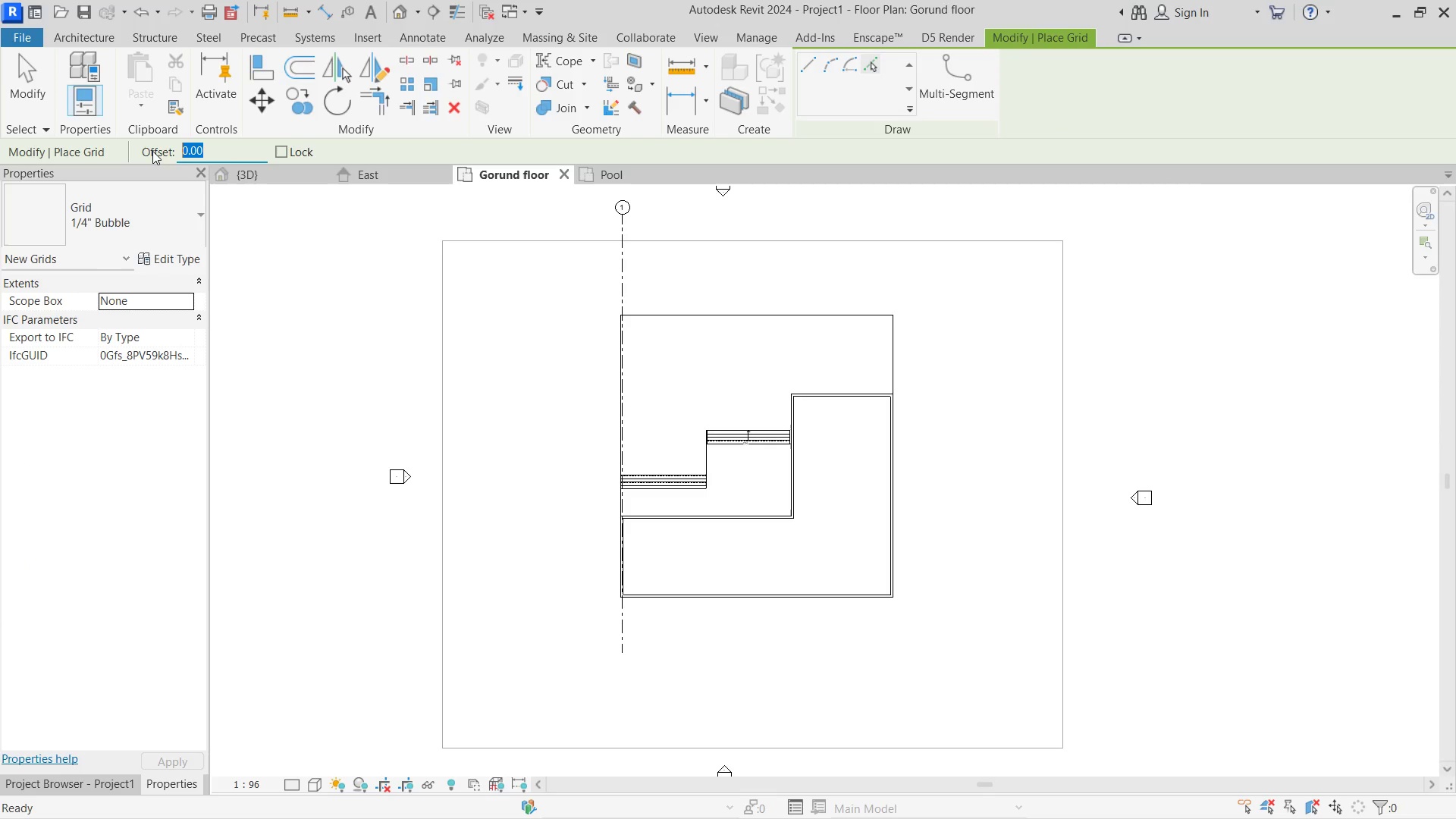 
type(600)
 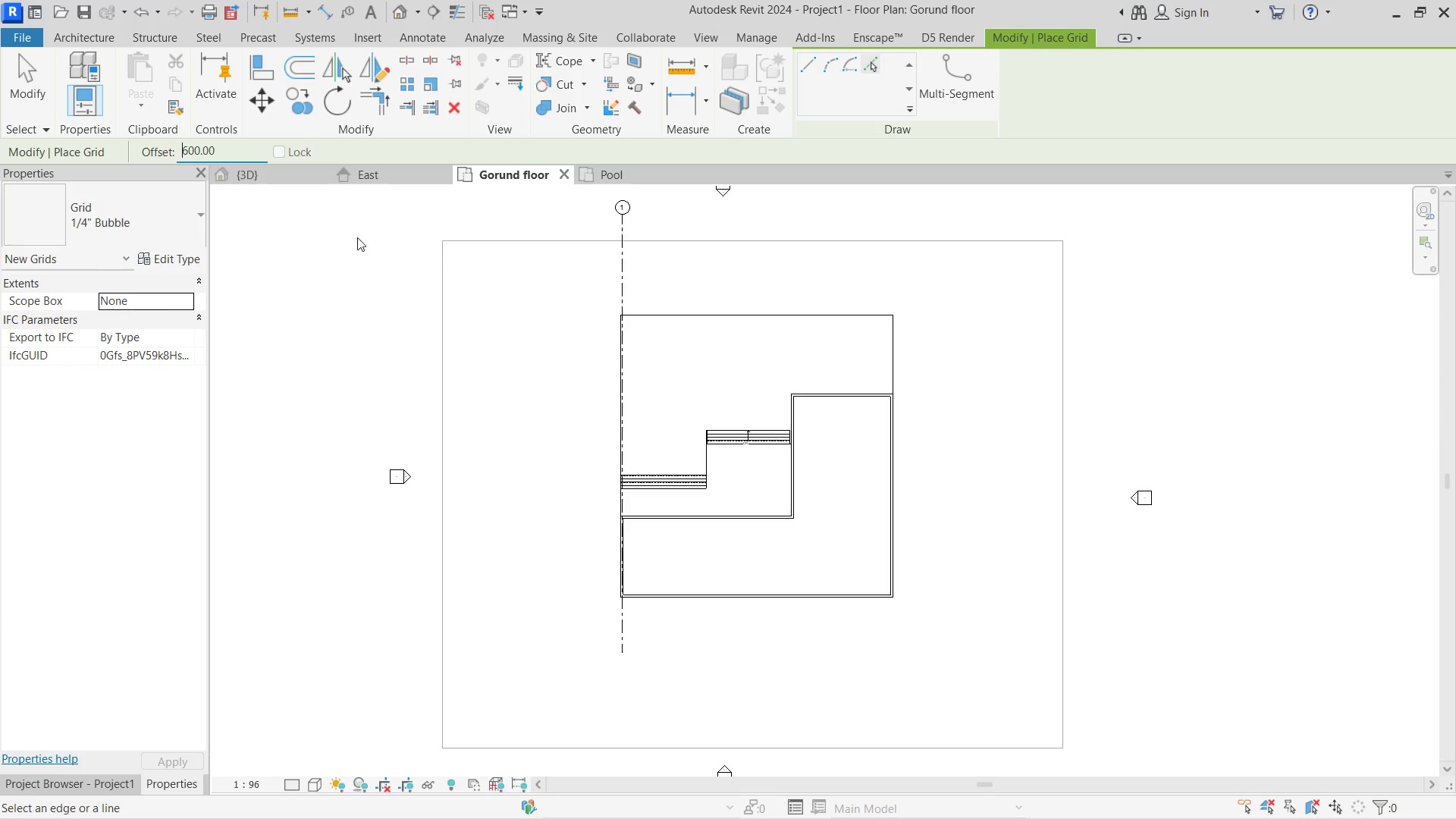 
key(Enter)
 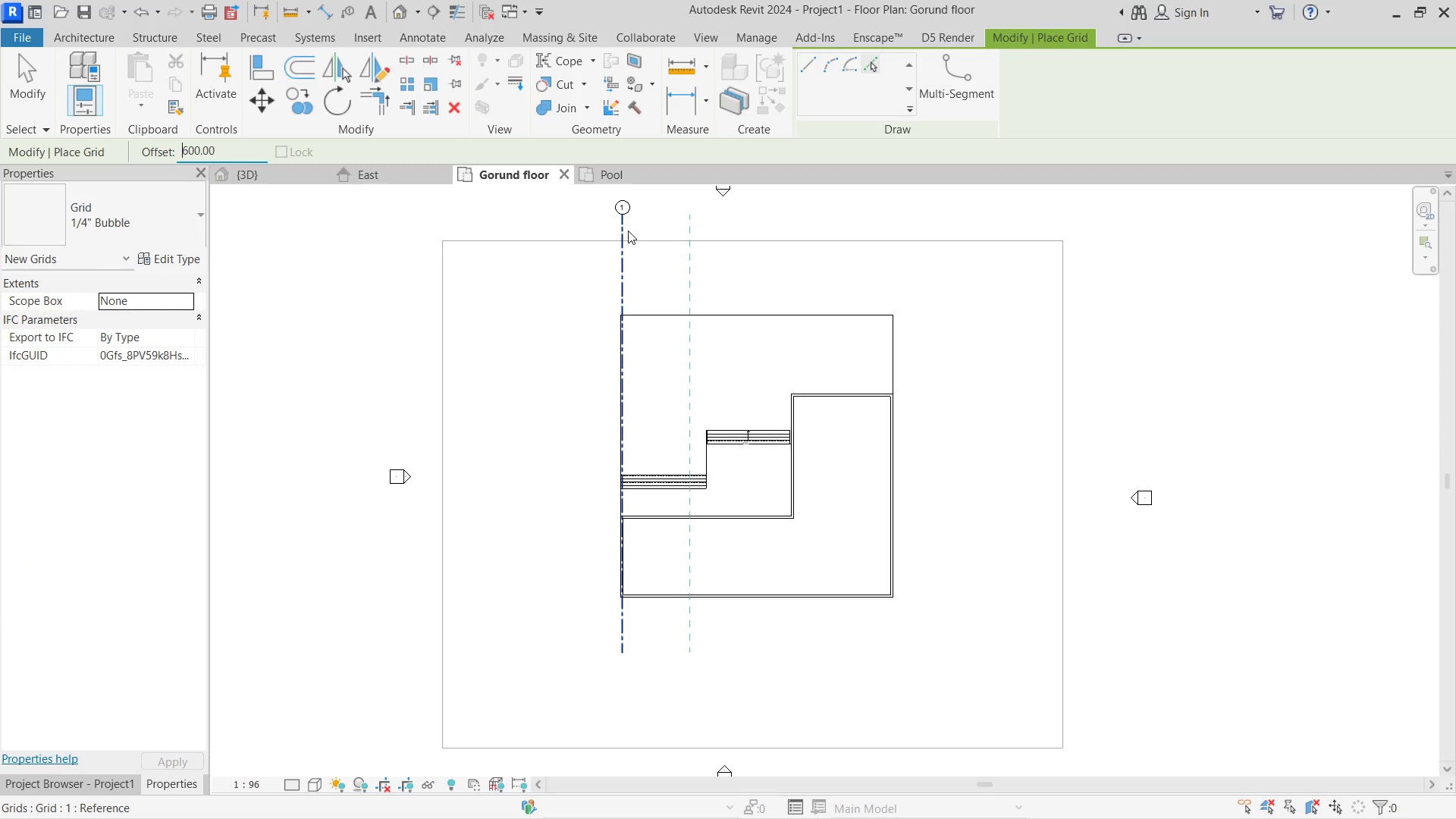 
left_click([628, 231])
 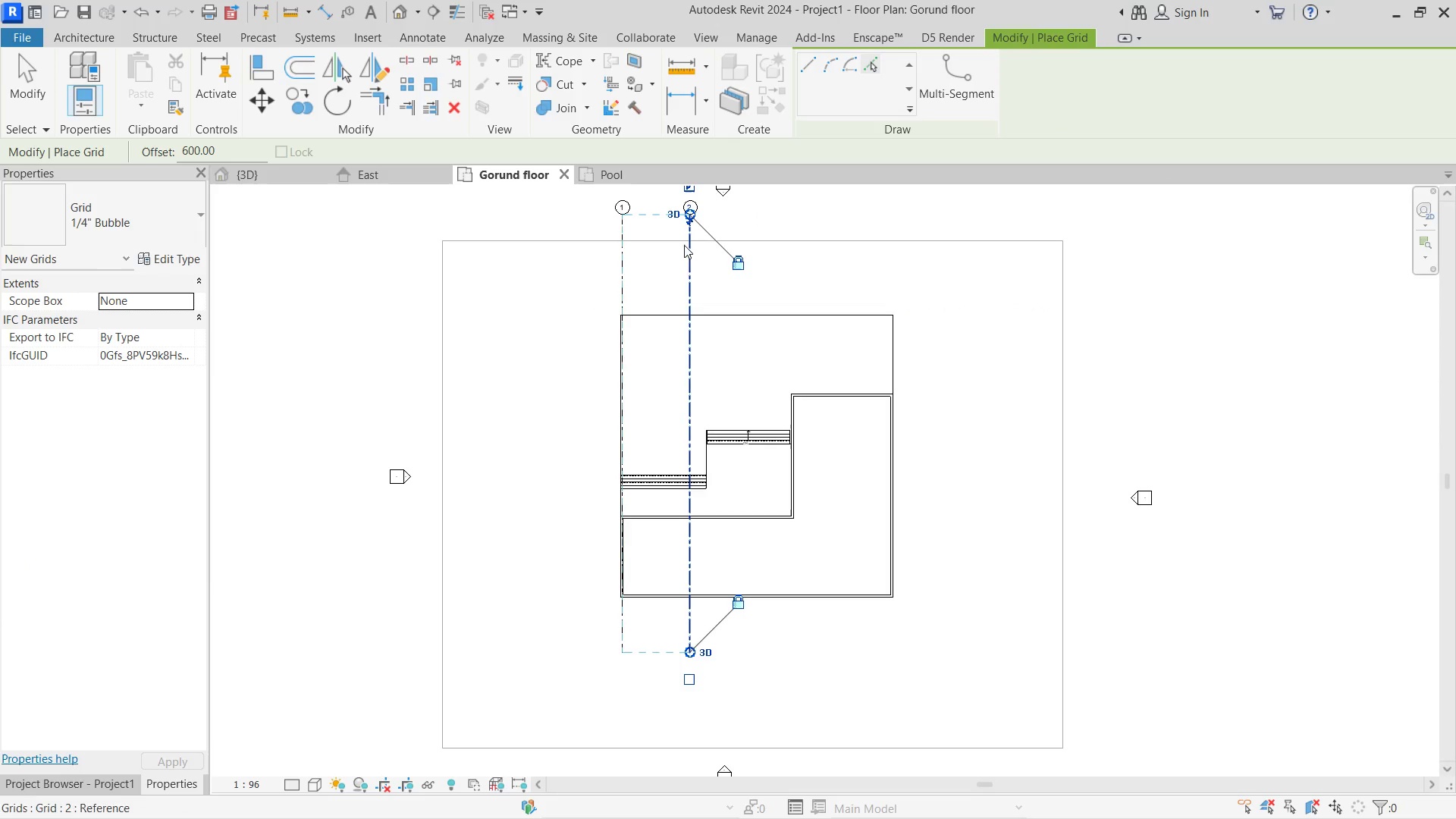 
left_click([695, 256])
 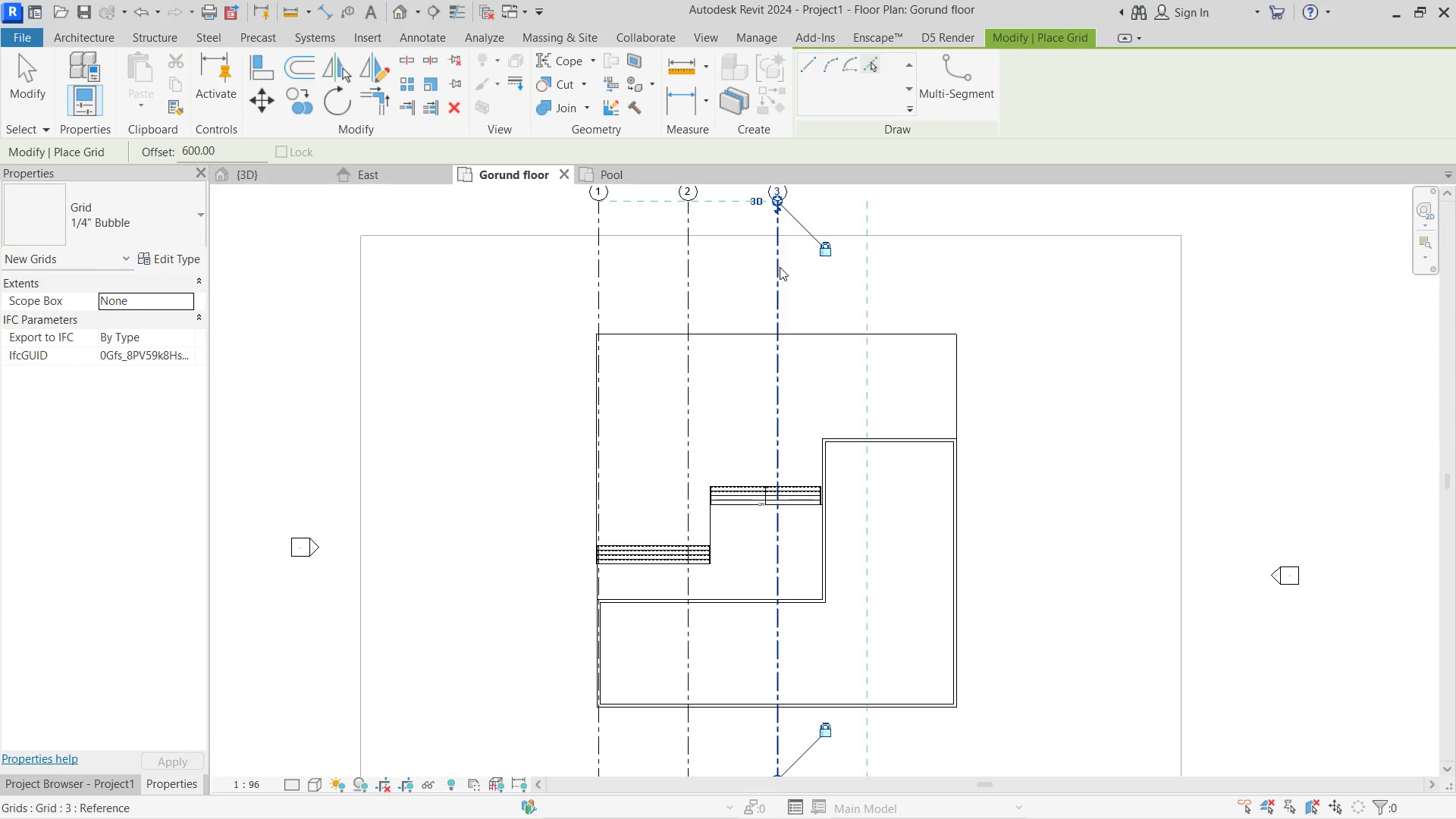 
scroll: coordinate [695, 256], scroll_direction: up, amount: 1.0
 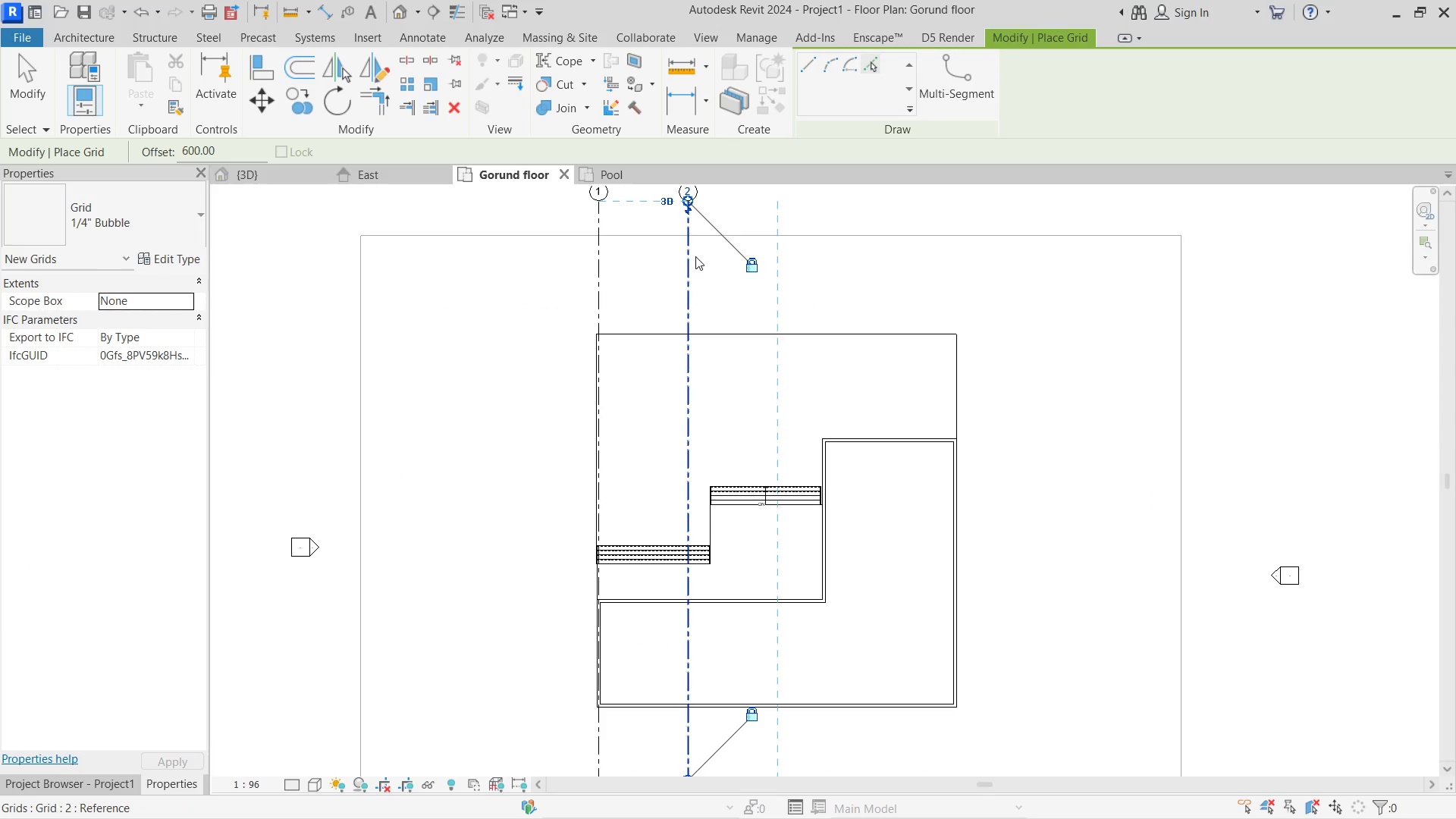 
left_click([780, 267])
 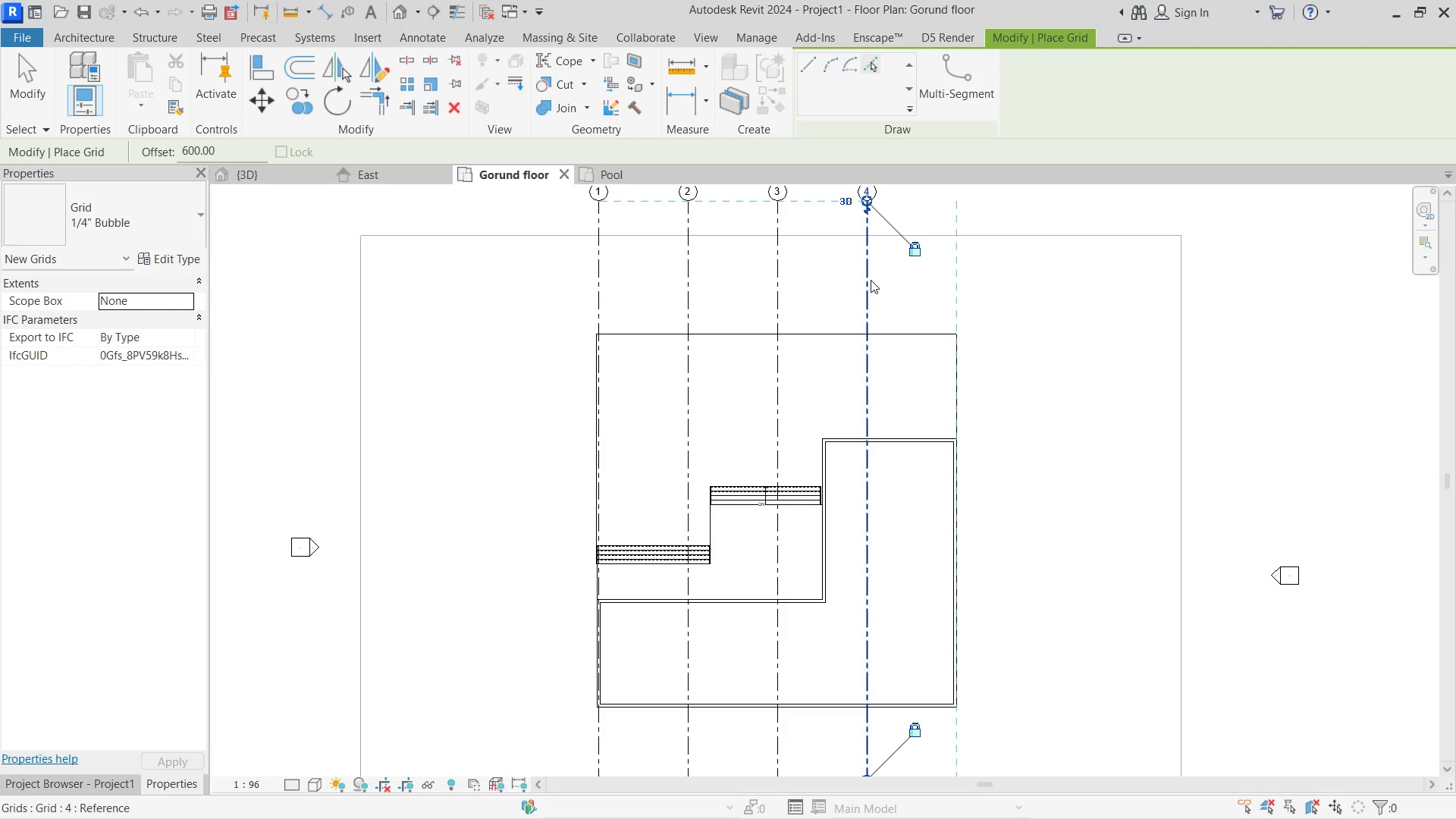 
left_click([871, 280])
 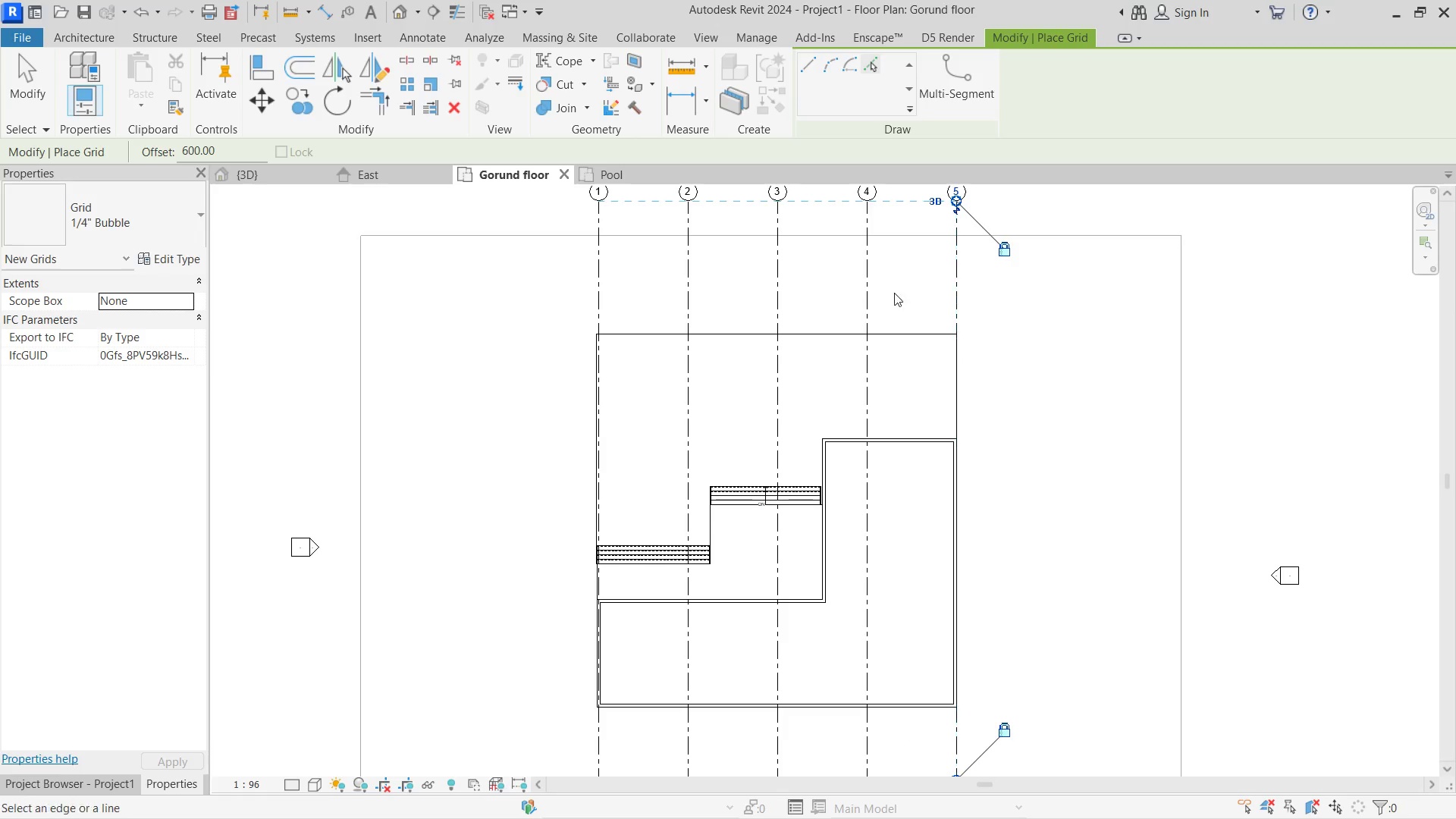 
key(Escape)
 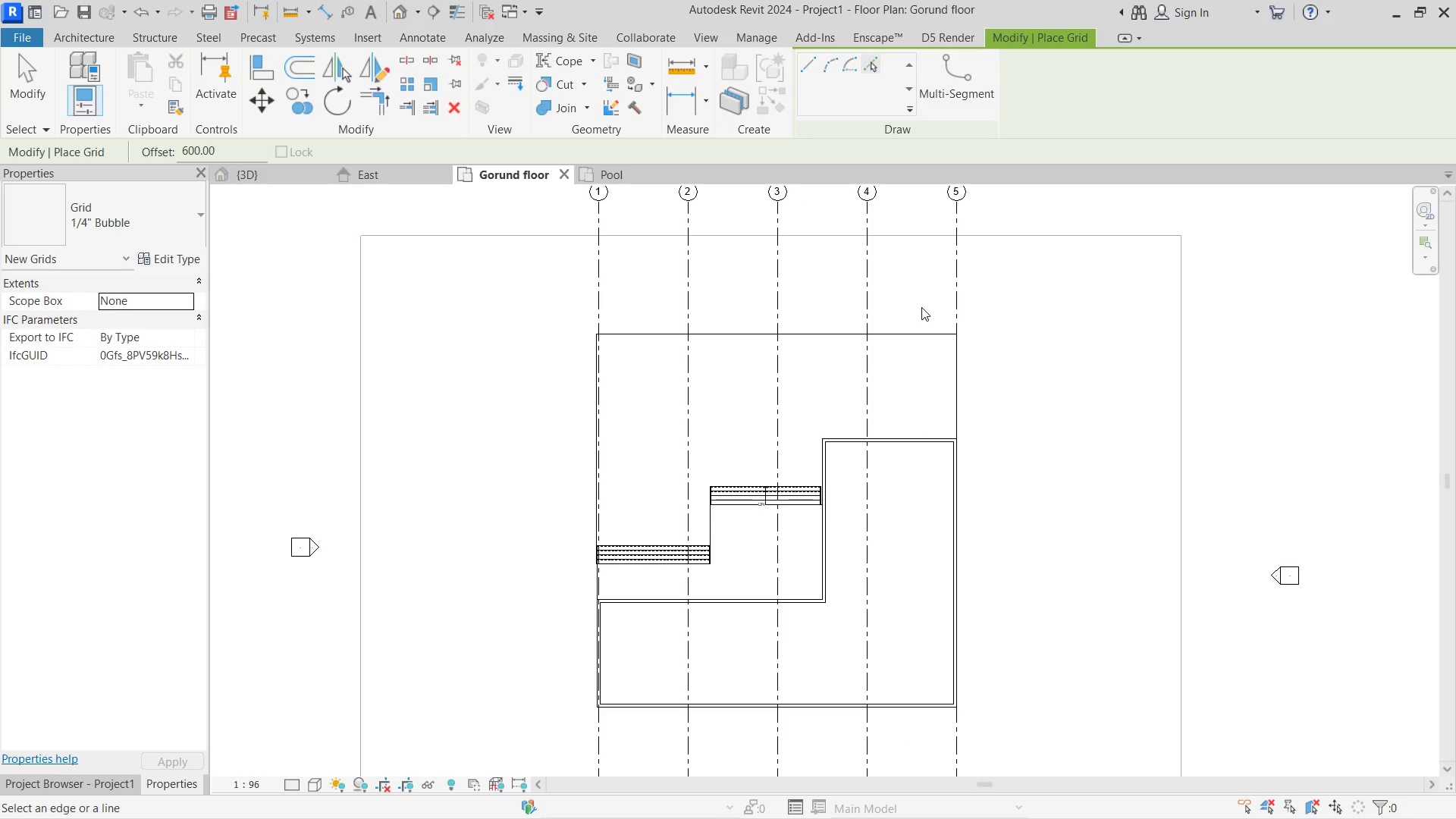 
key(Escape)
 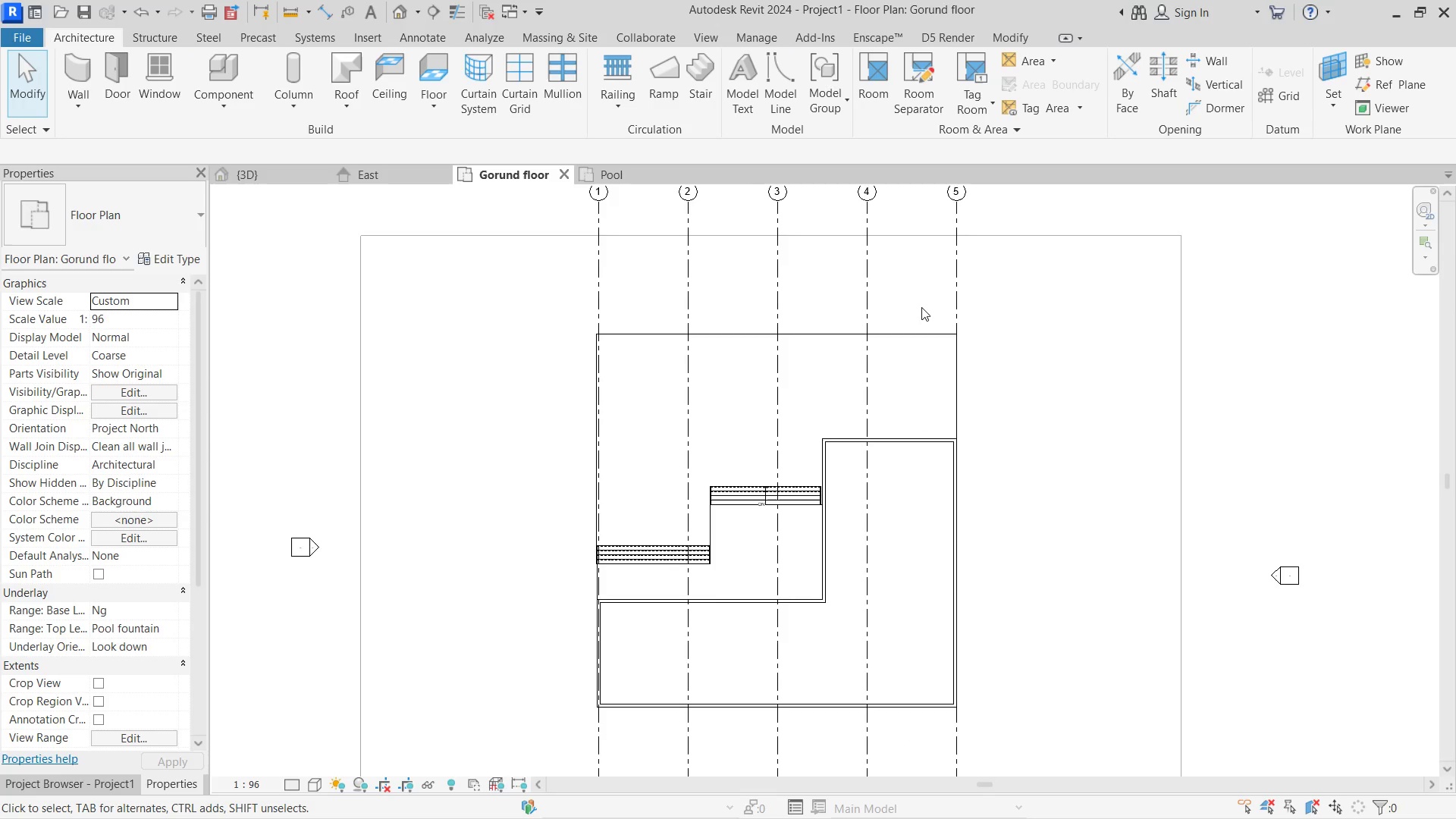 
scroll: coordinate [958, 256], scroll_direction: down, amount: 3.0
 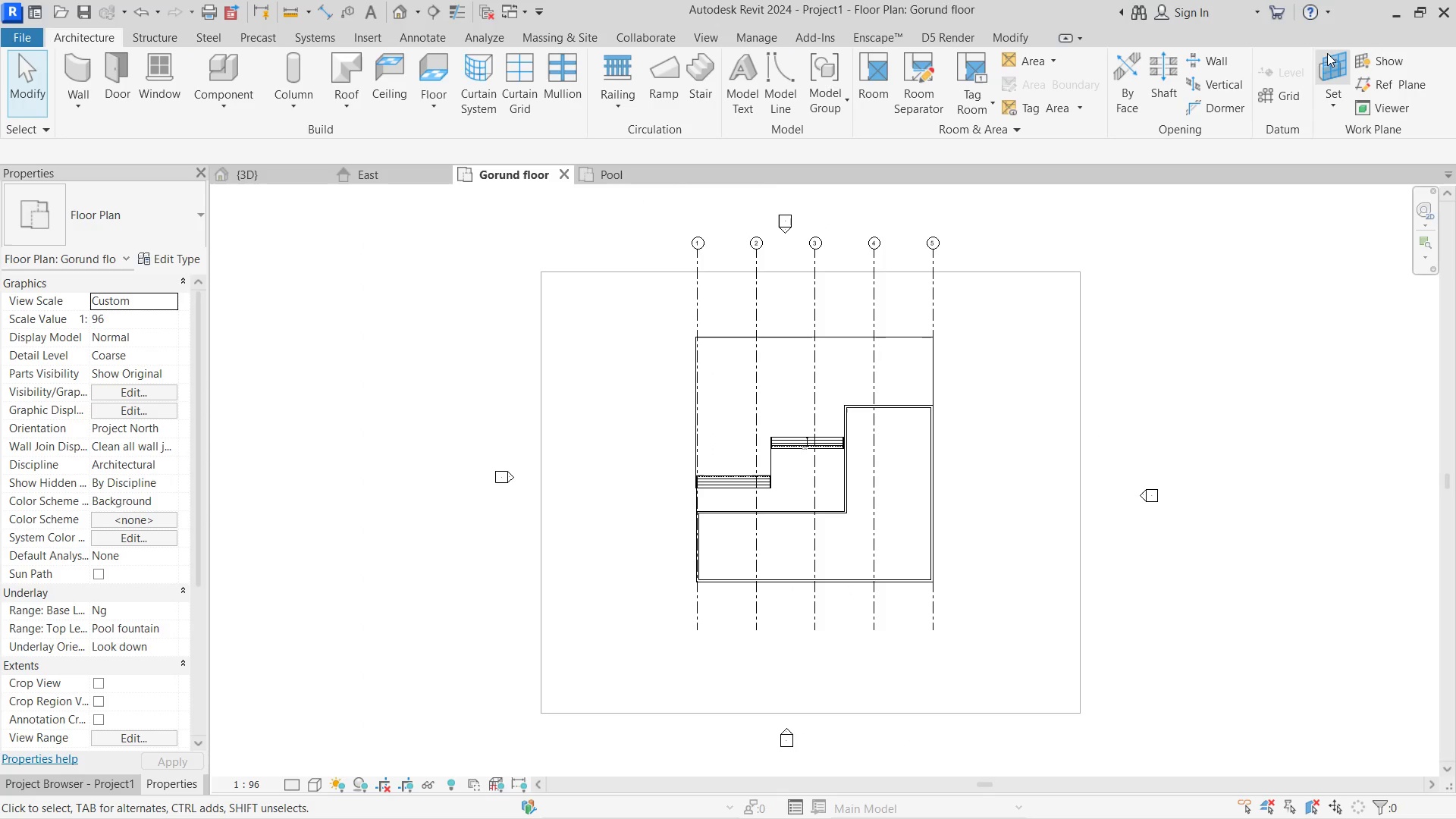 
left_click([1294, 87])
 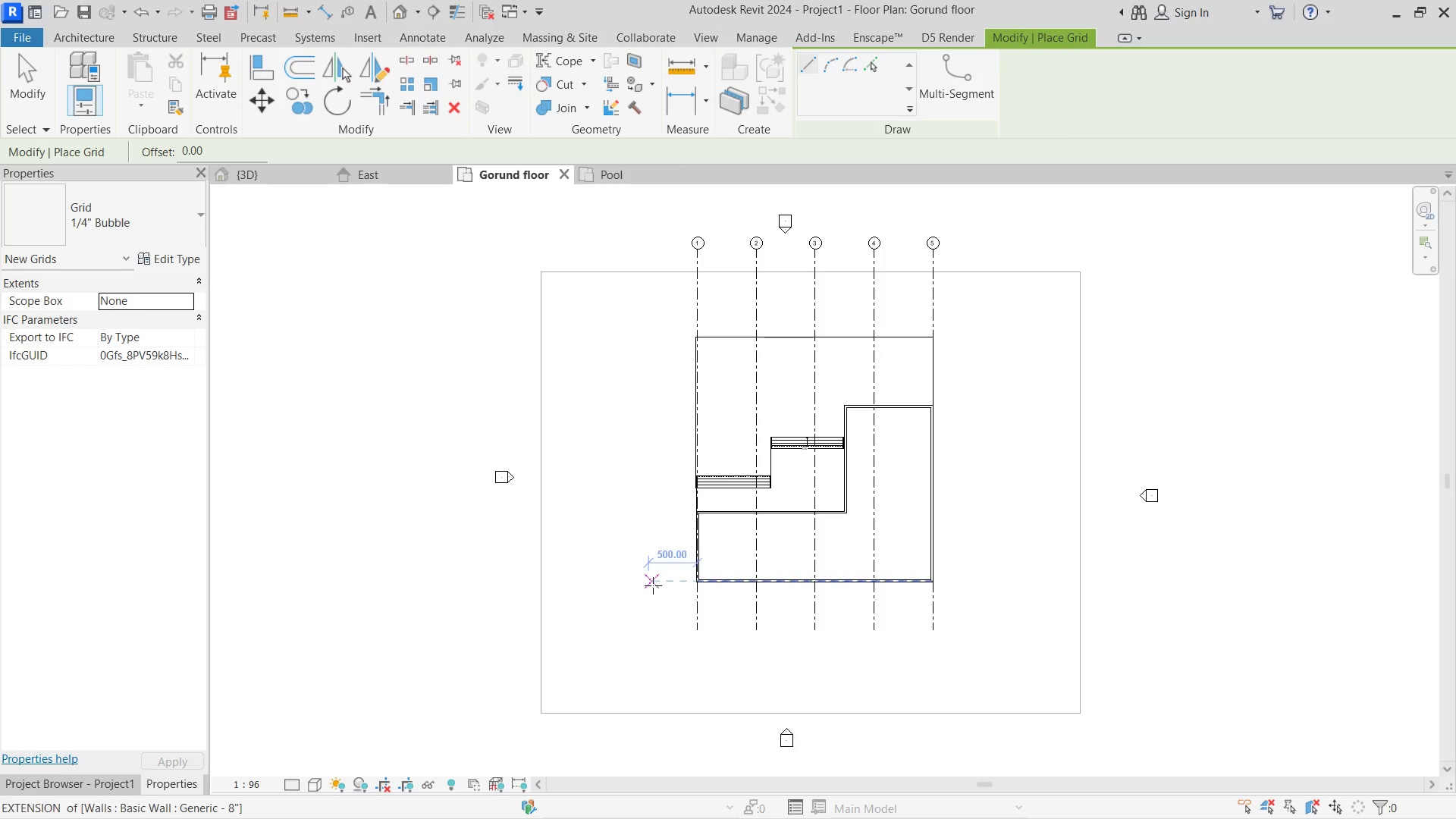 
left_click([659, 582])
 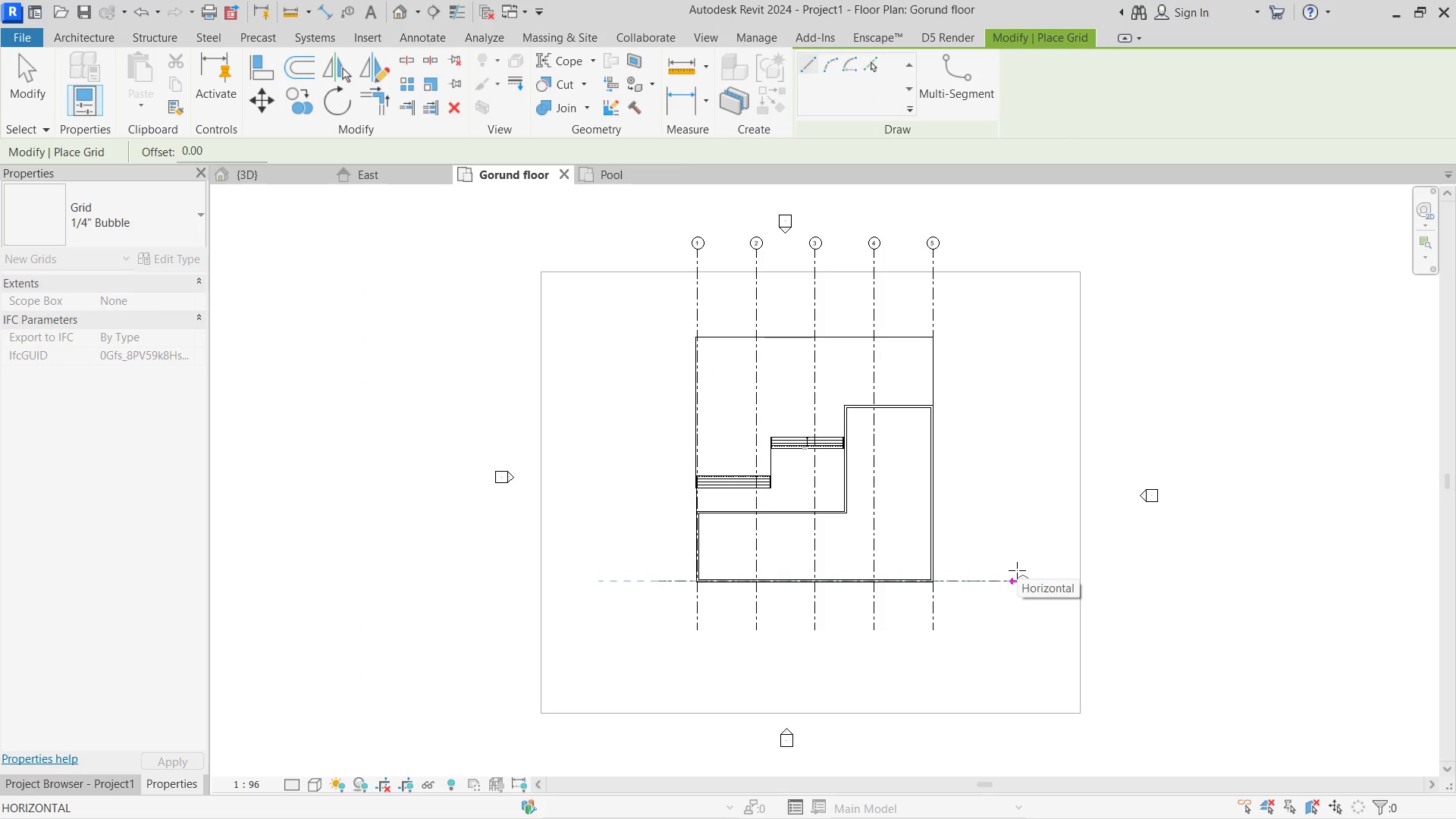 
left_click([1017, 570])
 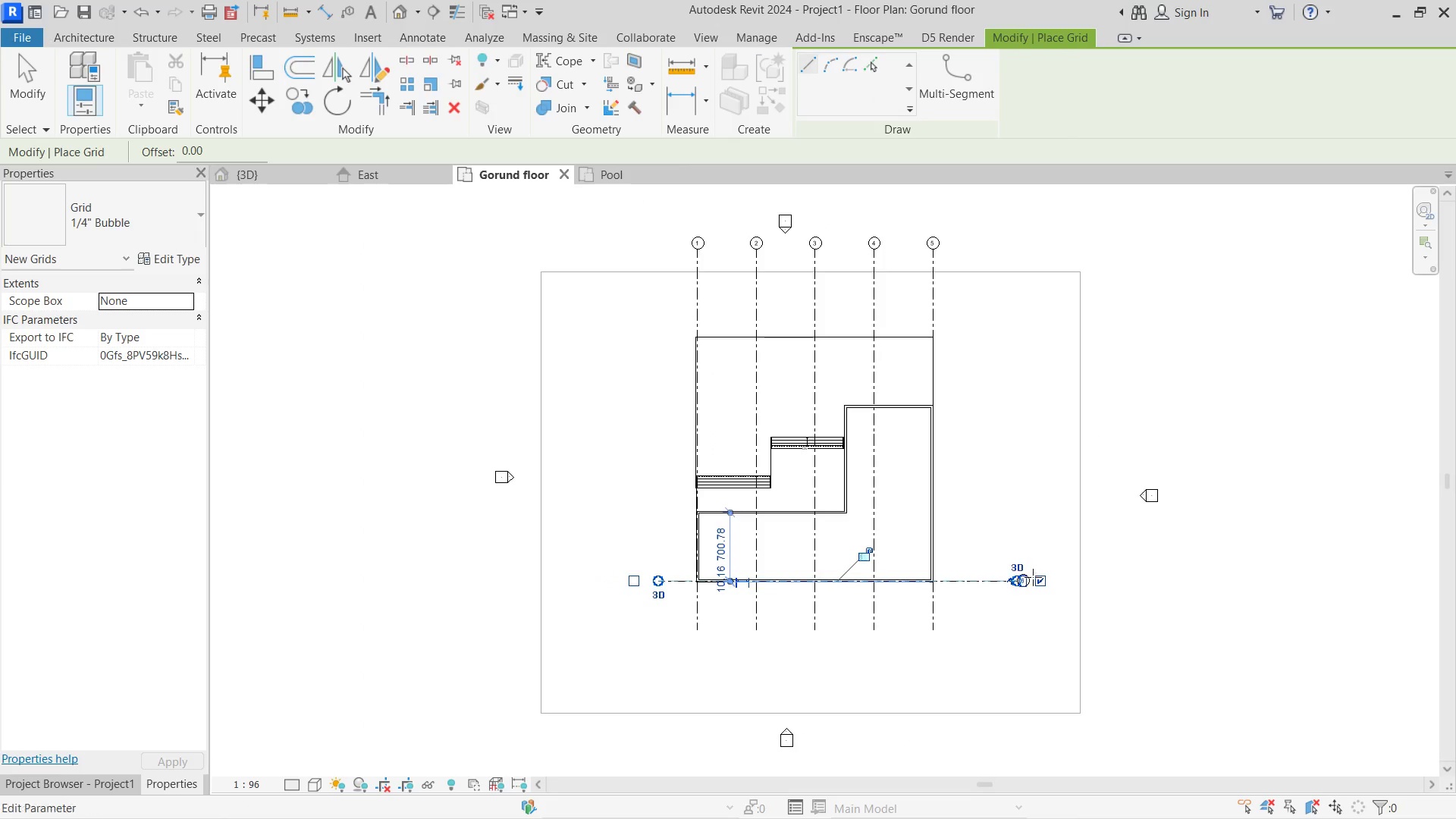 
key(Escape)
 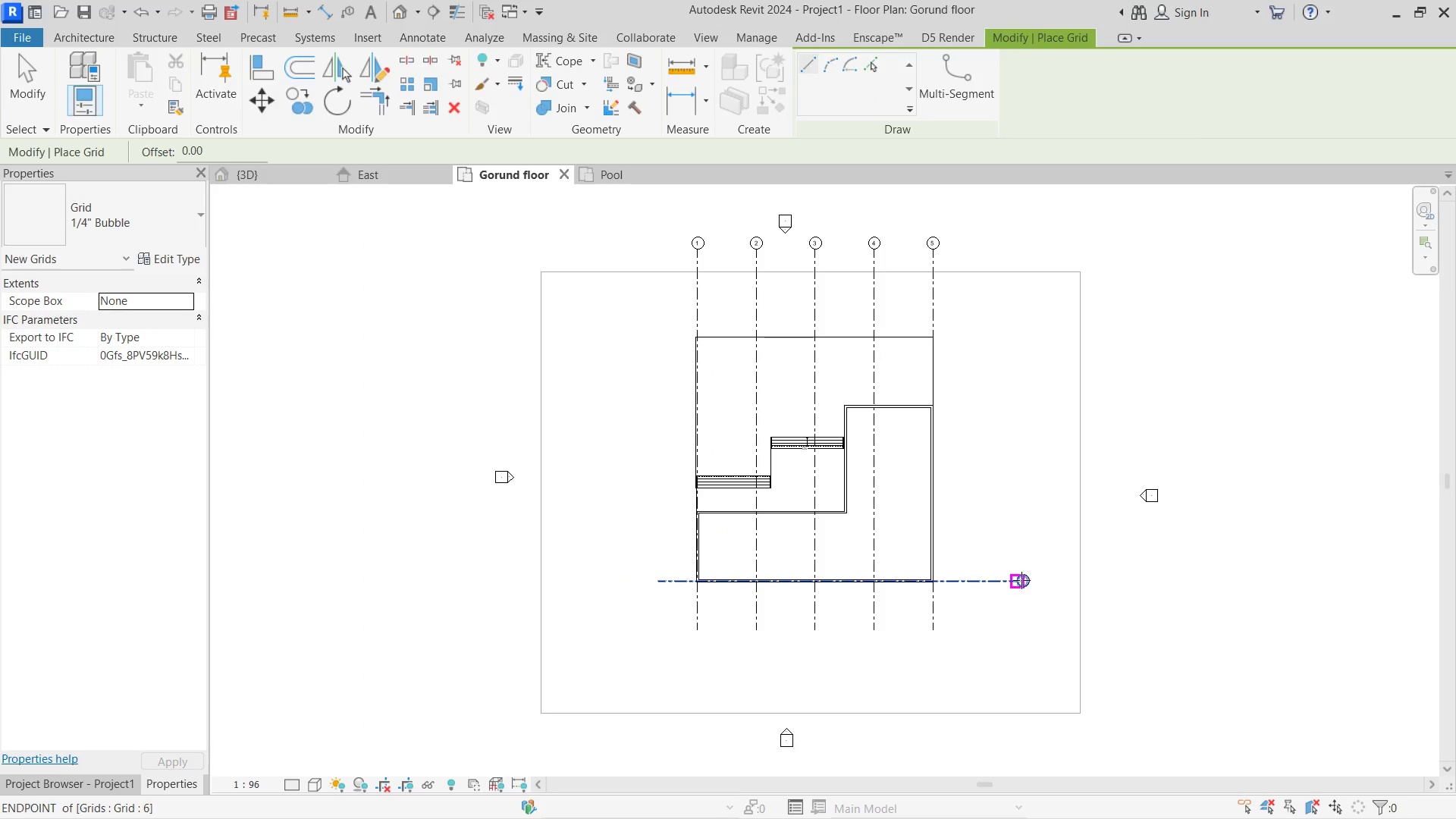 
key(Escape)
 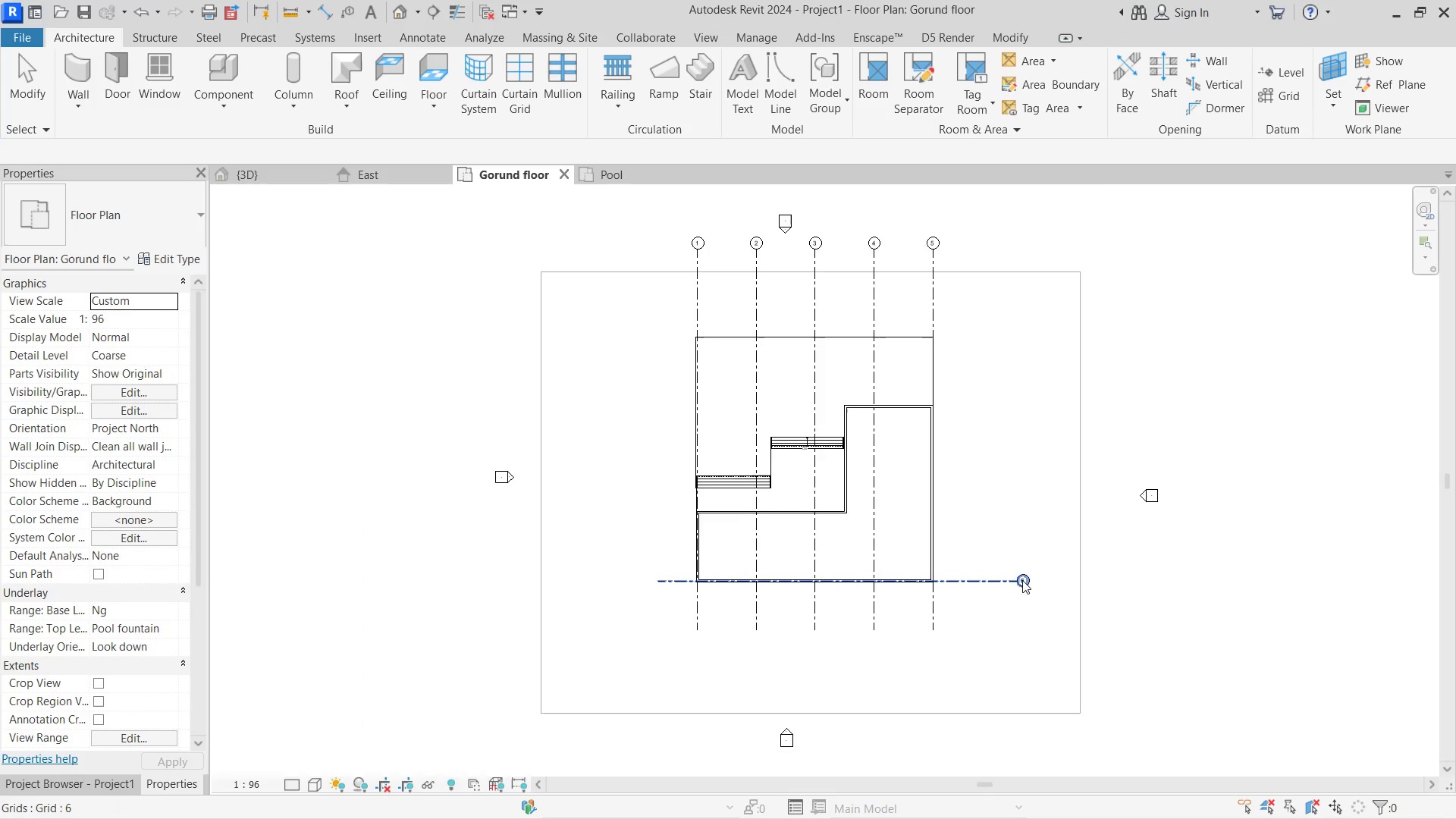 
double_click([1023, 580])
 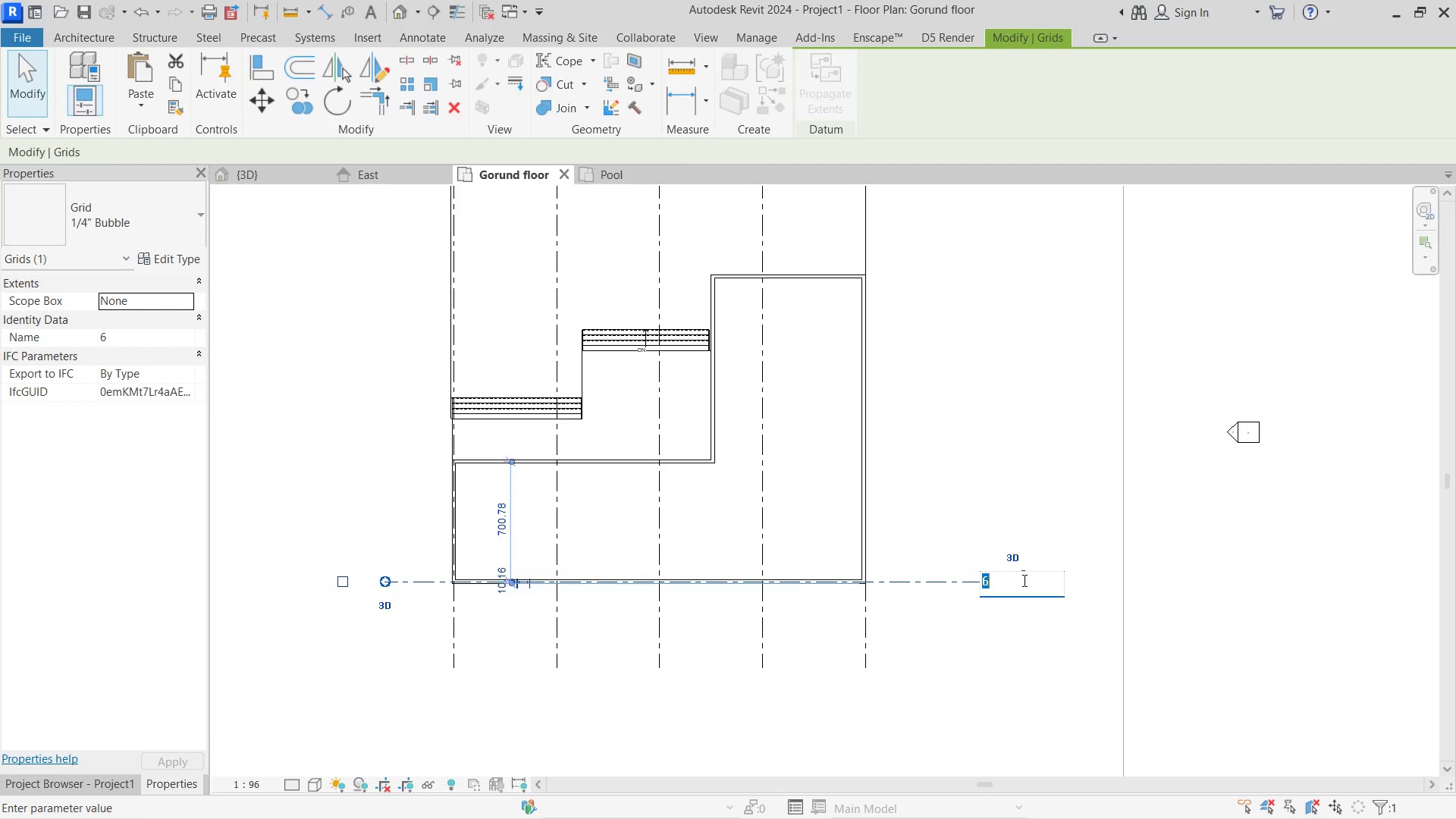 
scroll: coordinate [1023, 580], scroll_direction: up, amount: 4.0
 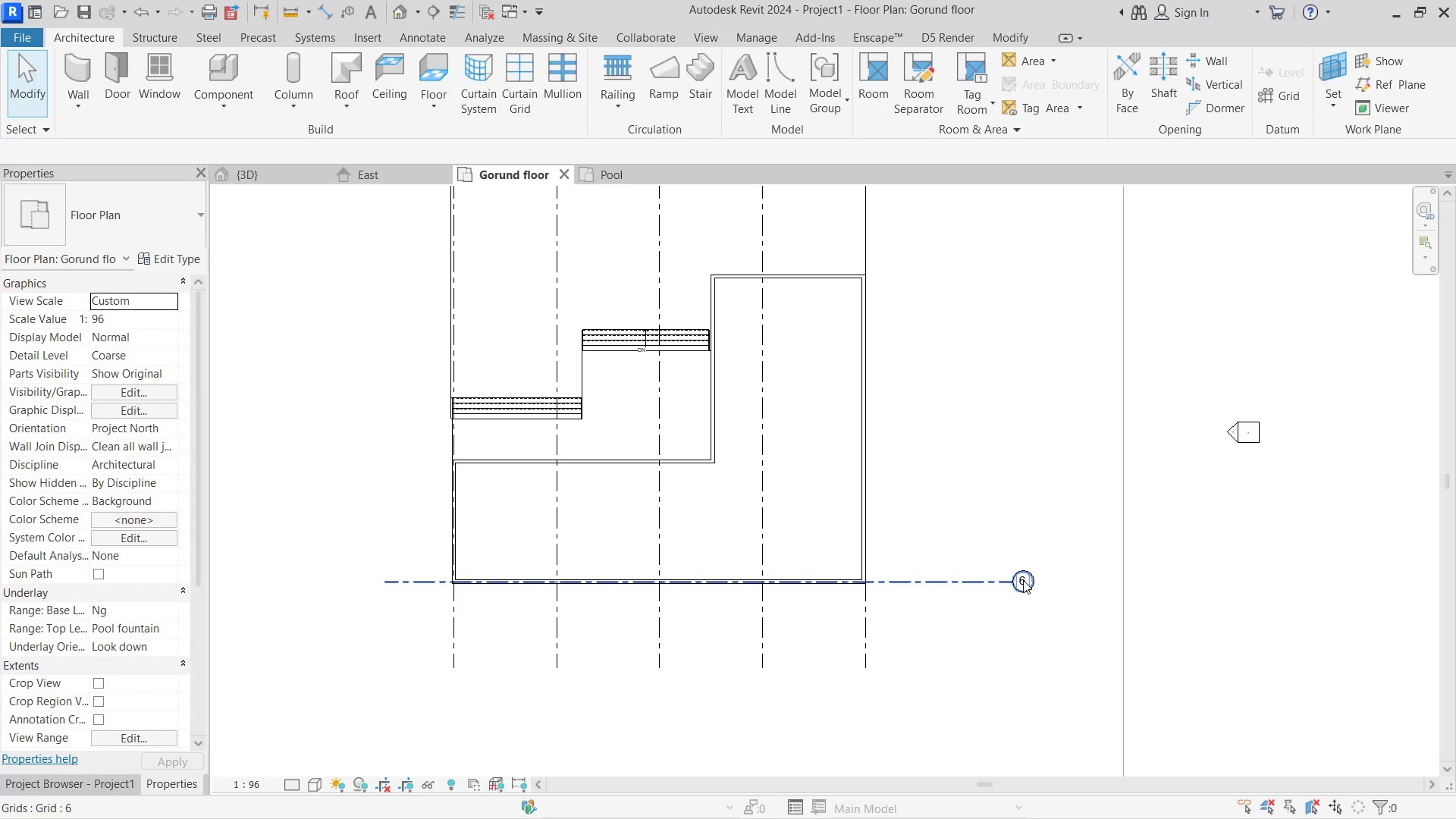 
key(CapsLock)
 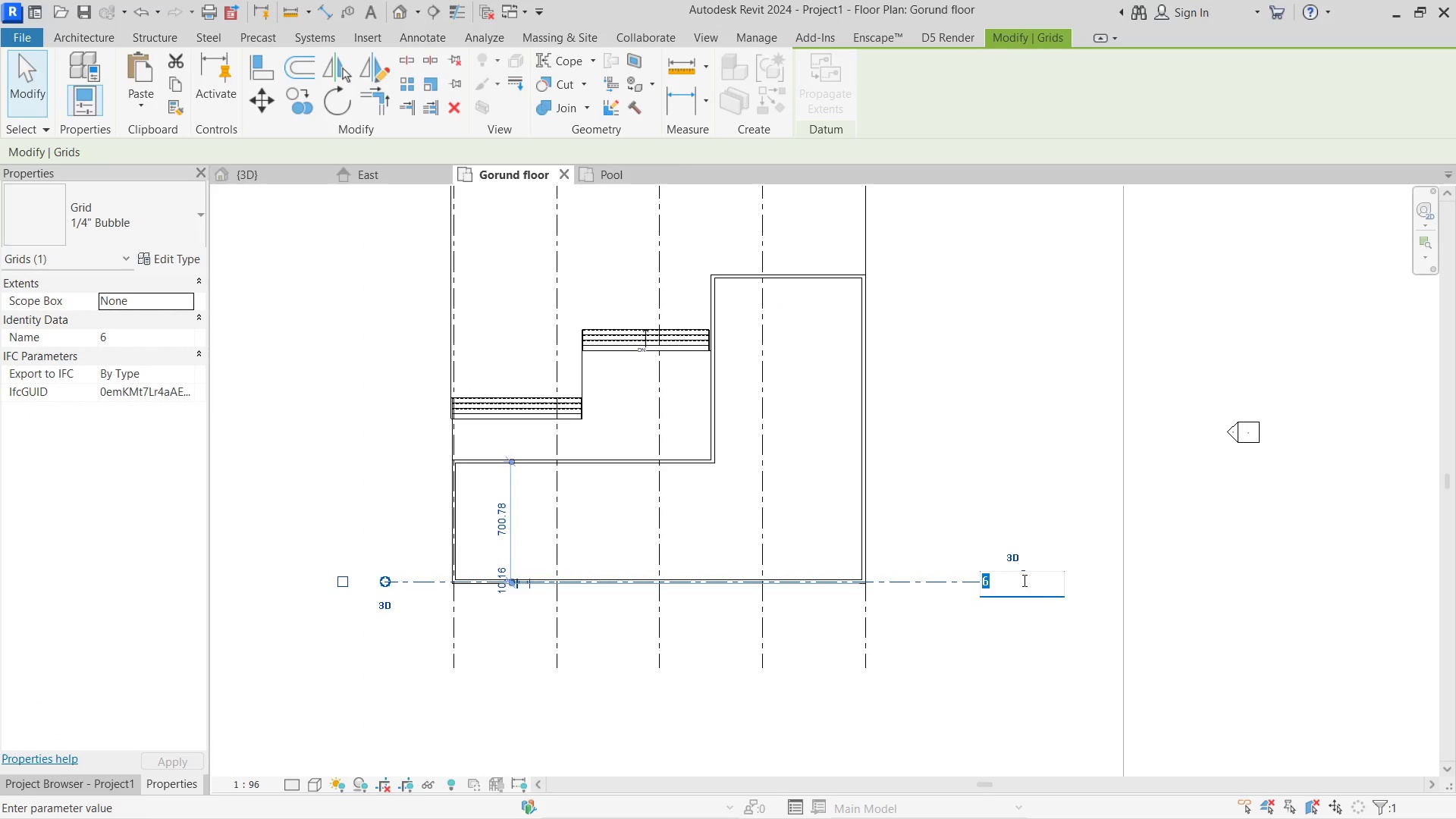 
key(A)
 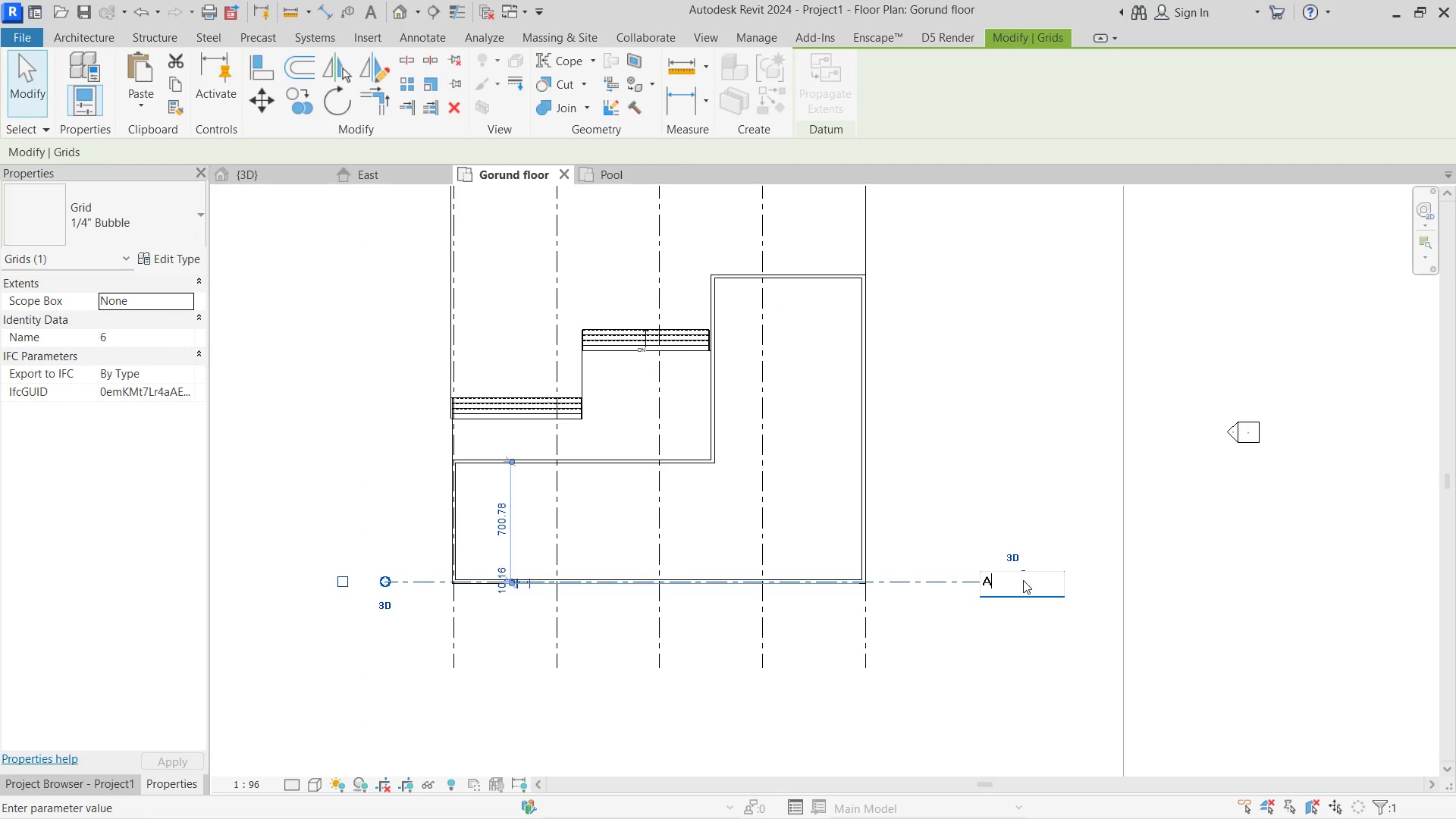 
key(CapsLock)
 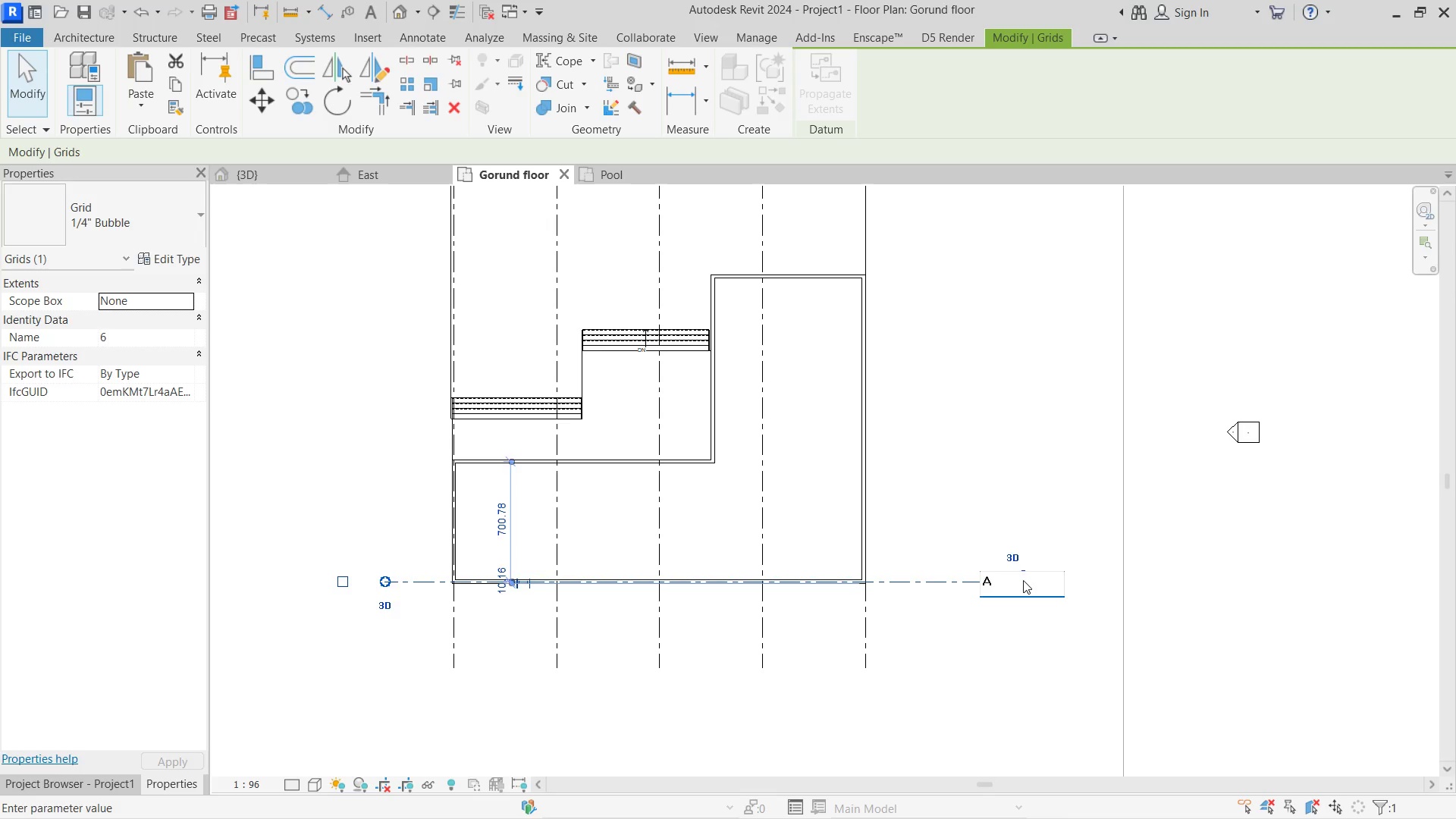 
key(Enter)
 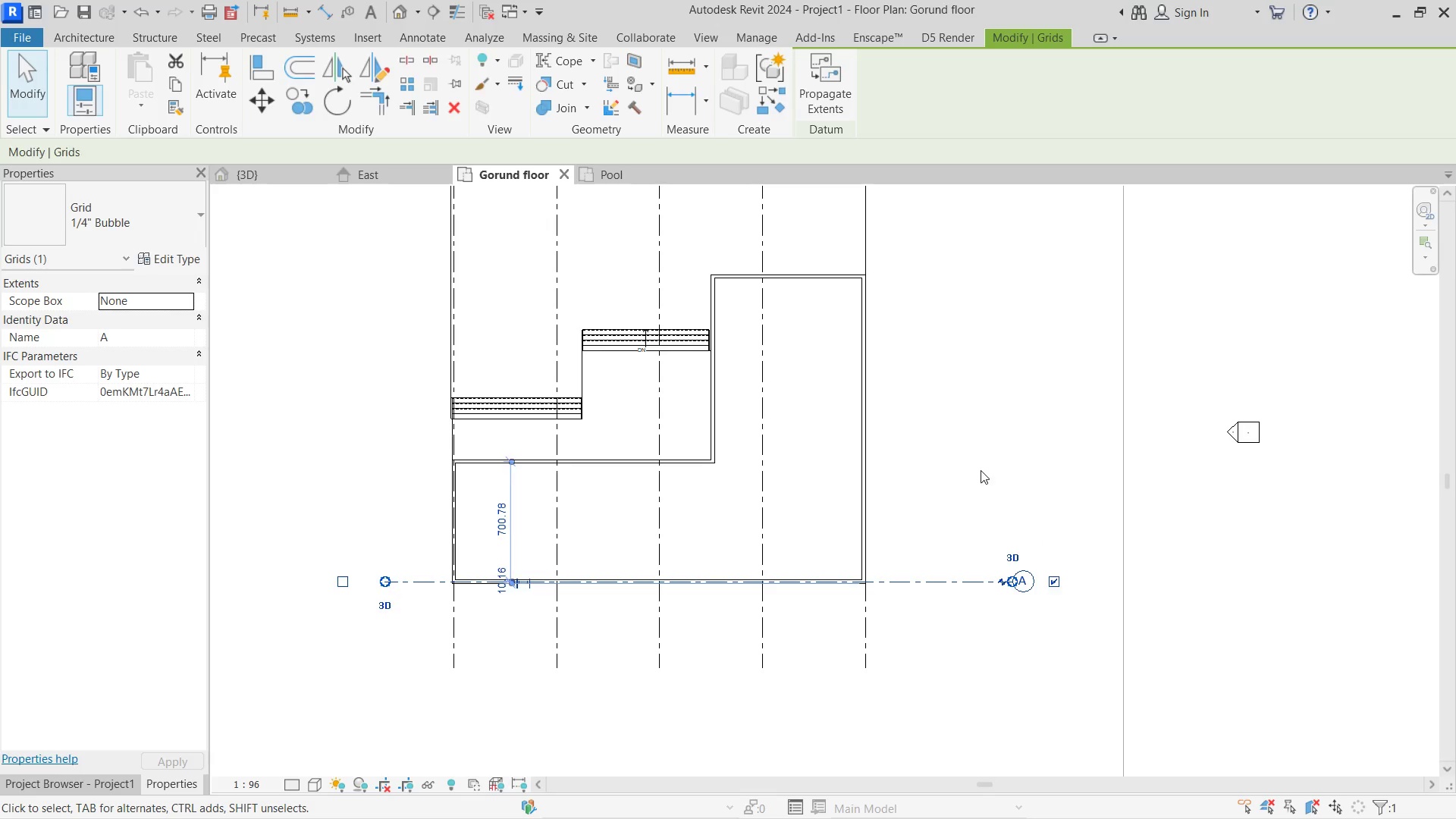 
left_click([981, 470])
 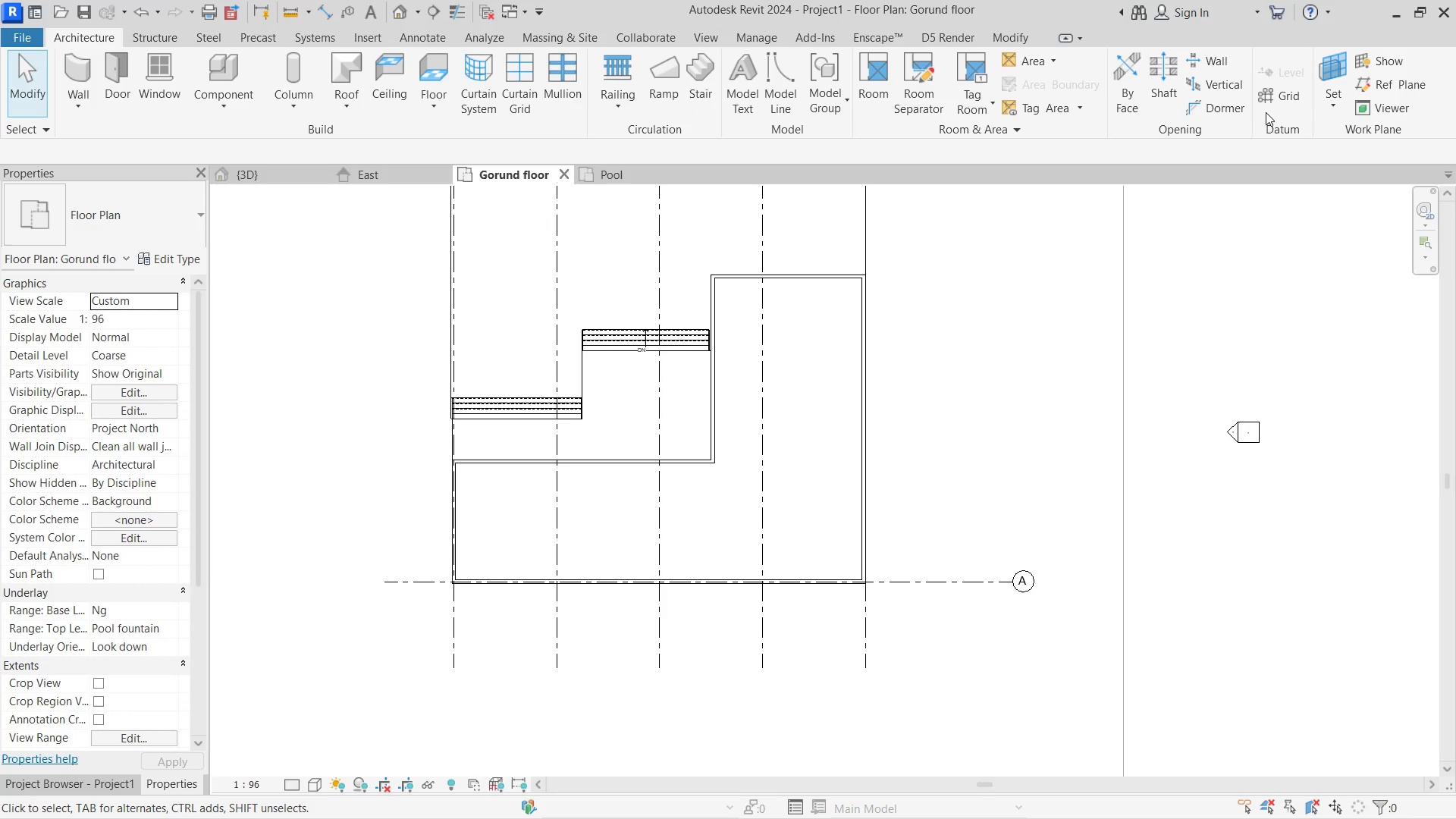 
left_click([1278, 96])
 